 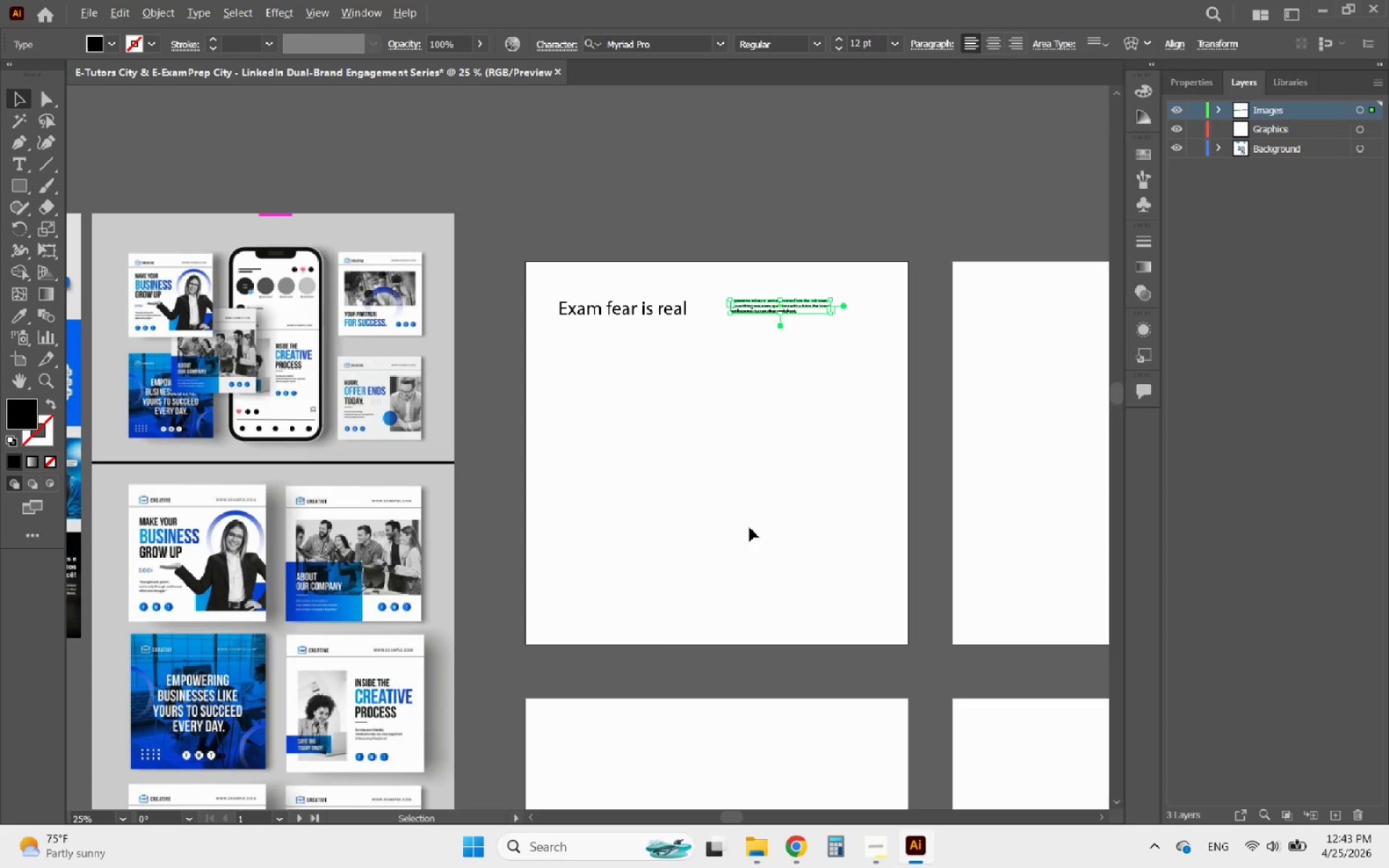 
scroll: coordinate [781, 511], scroll_direction: up, amount: 1.0
 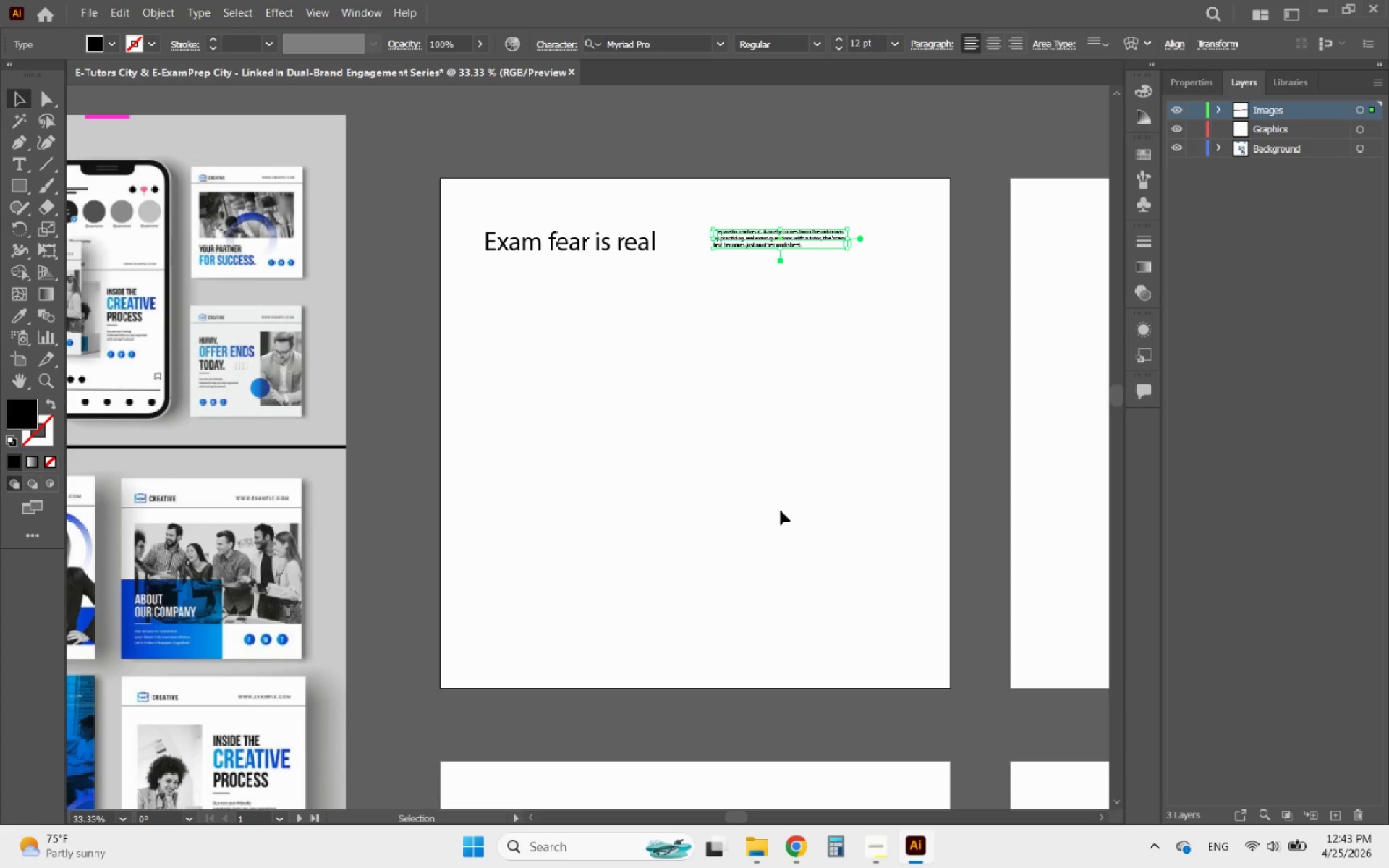 
key(Alt+AltLeft)
 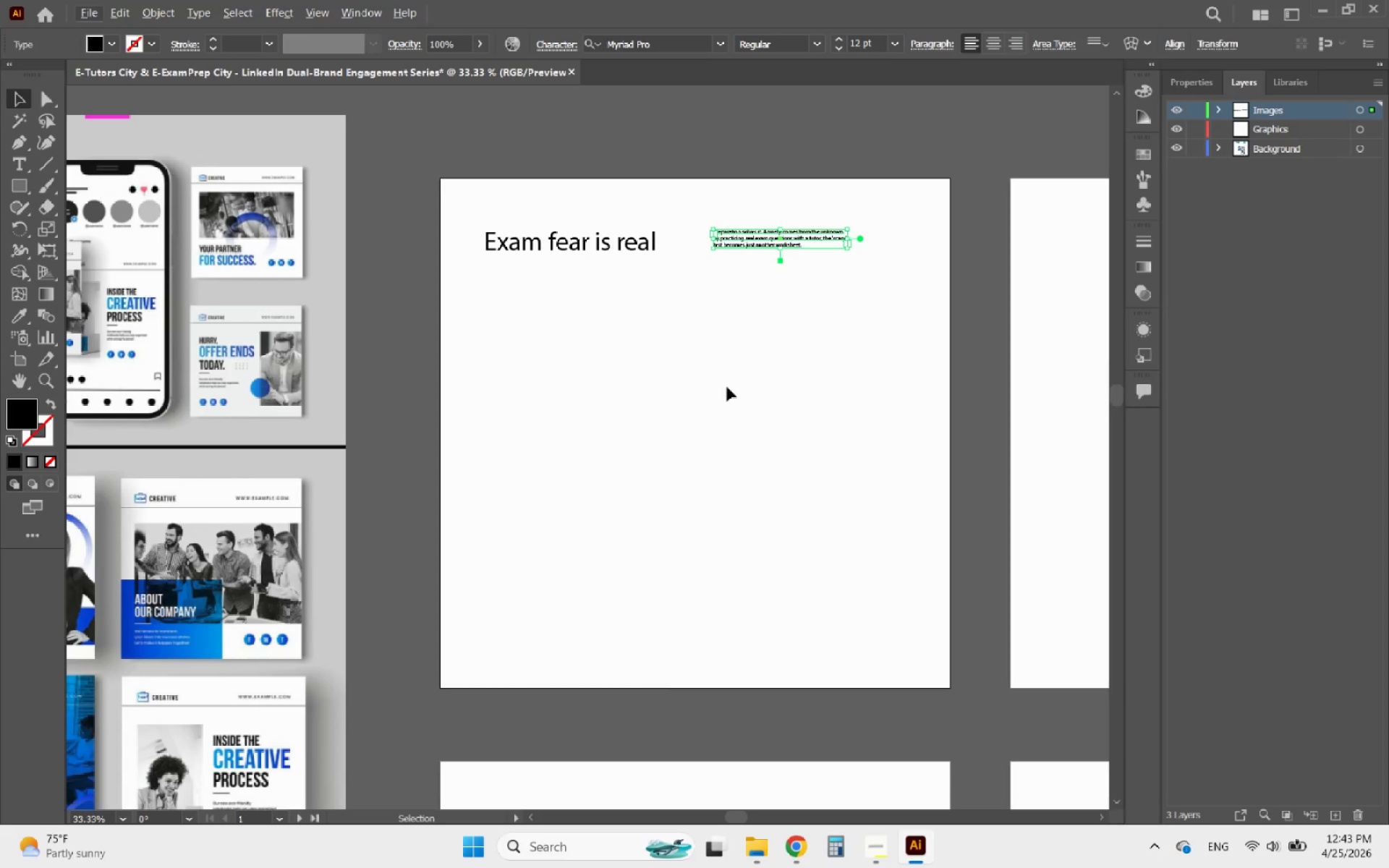 
key(Alt+AltLeft)
 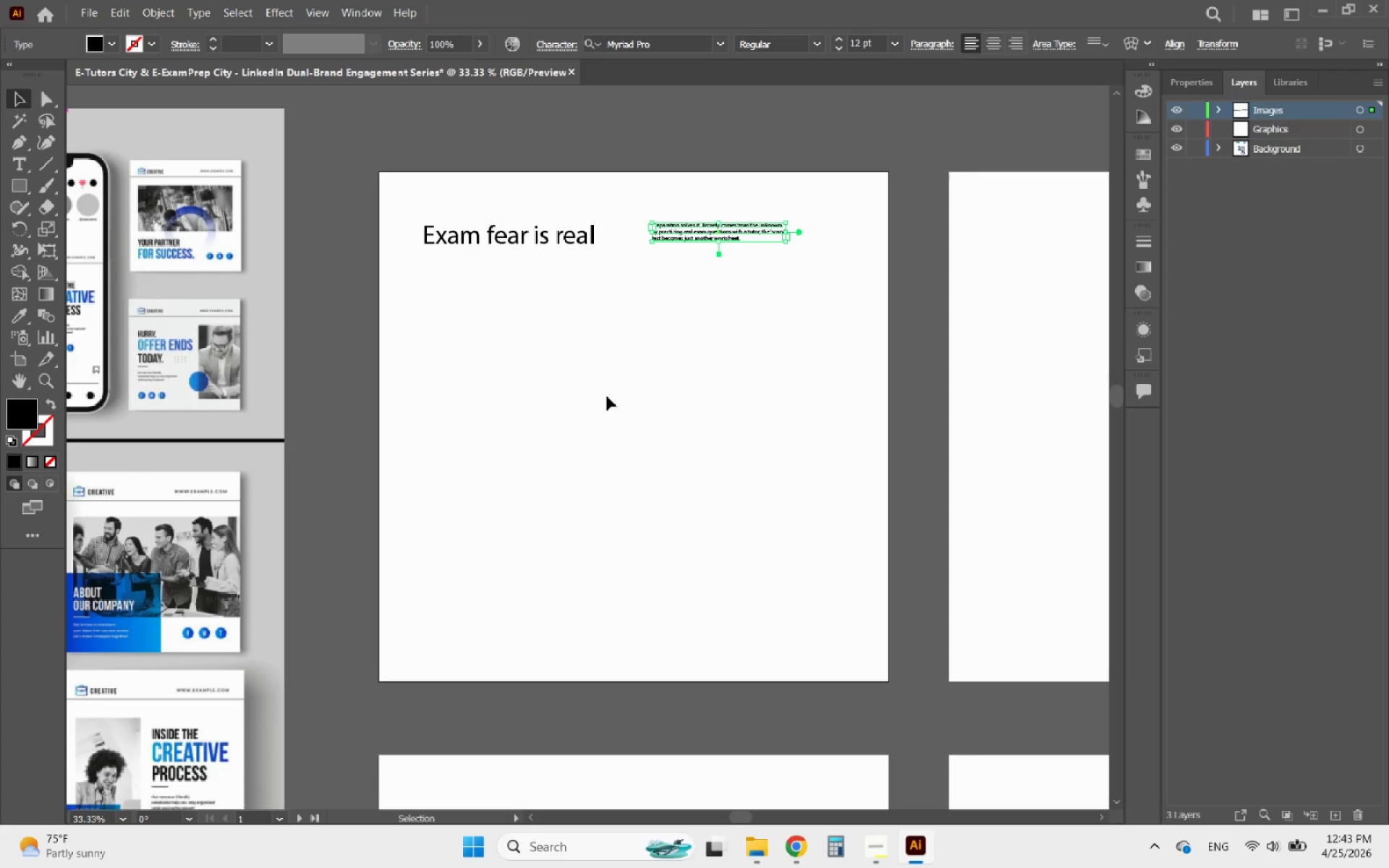 
hold_key(key=AltLeft, duration=0.53)
scroll: coordinate [642, 357], scroll_direction: down, amount: 1.0
 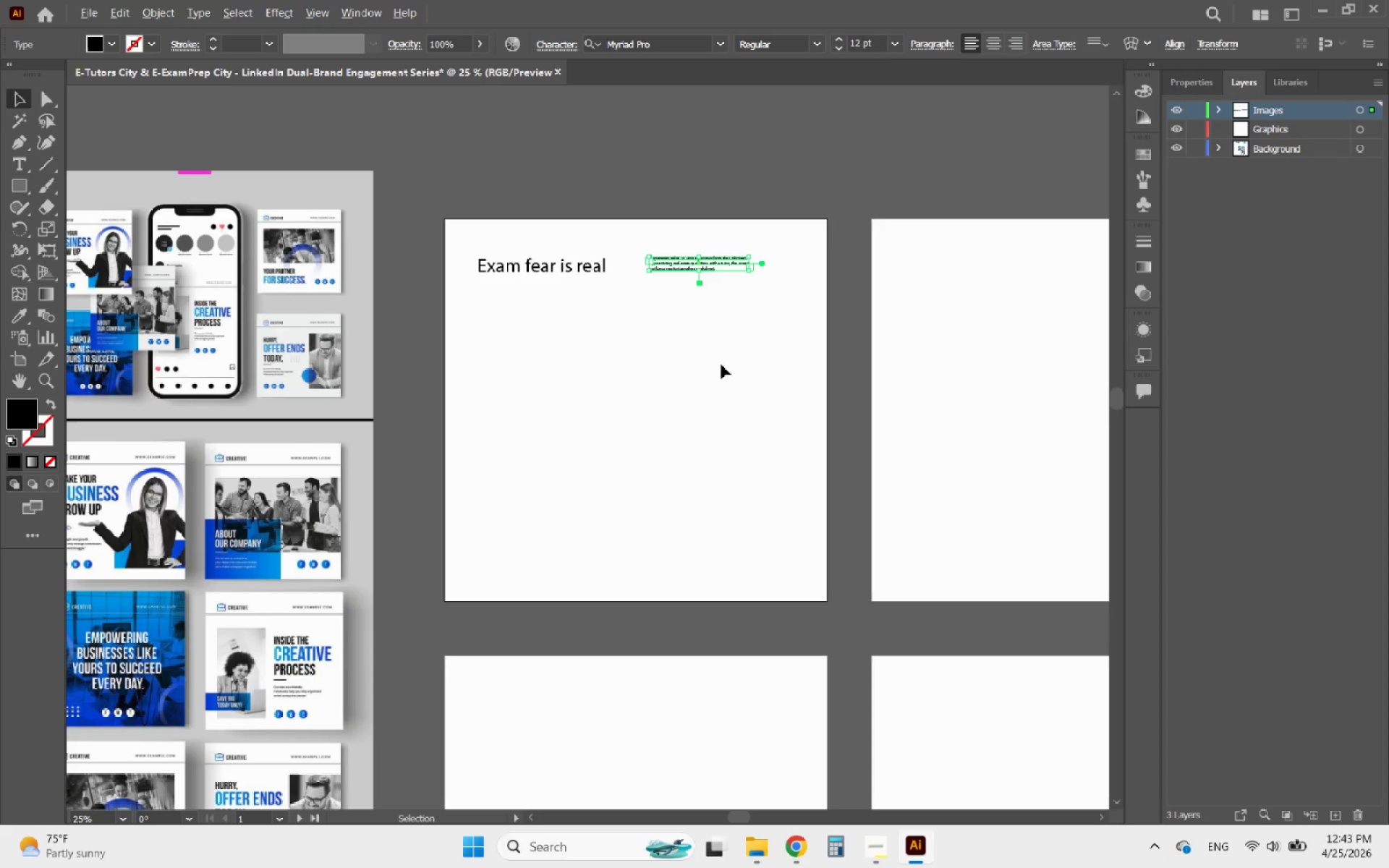 
left_click_drag(start_coordinate=[729, 364], to_coordinate=[512, 191])
 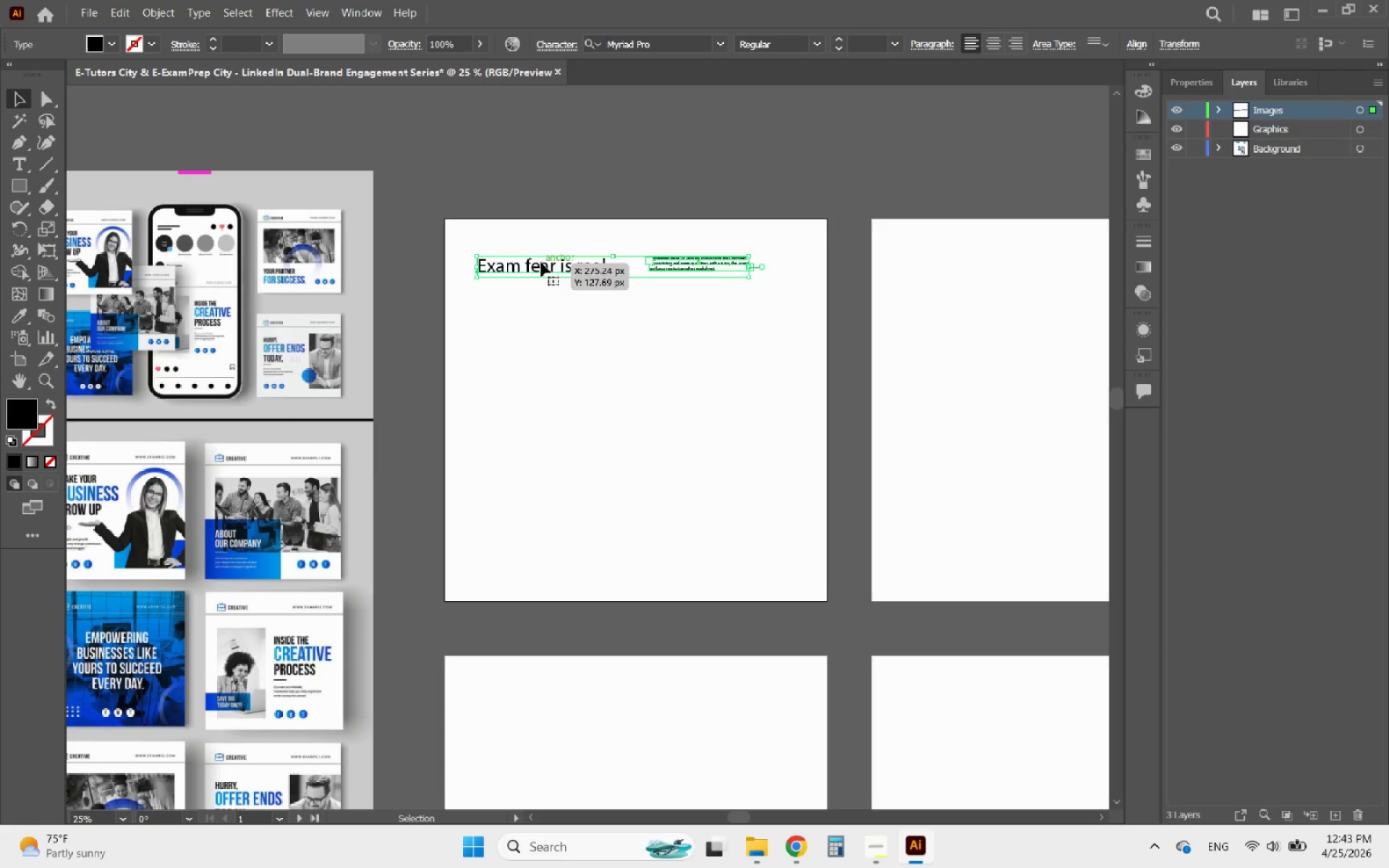 
left_click_drag(start_coordinate=[543, 263], to_coordinate=[583, 186])
 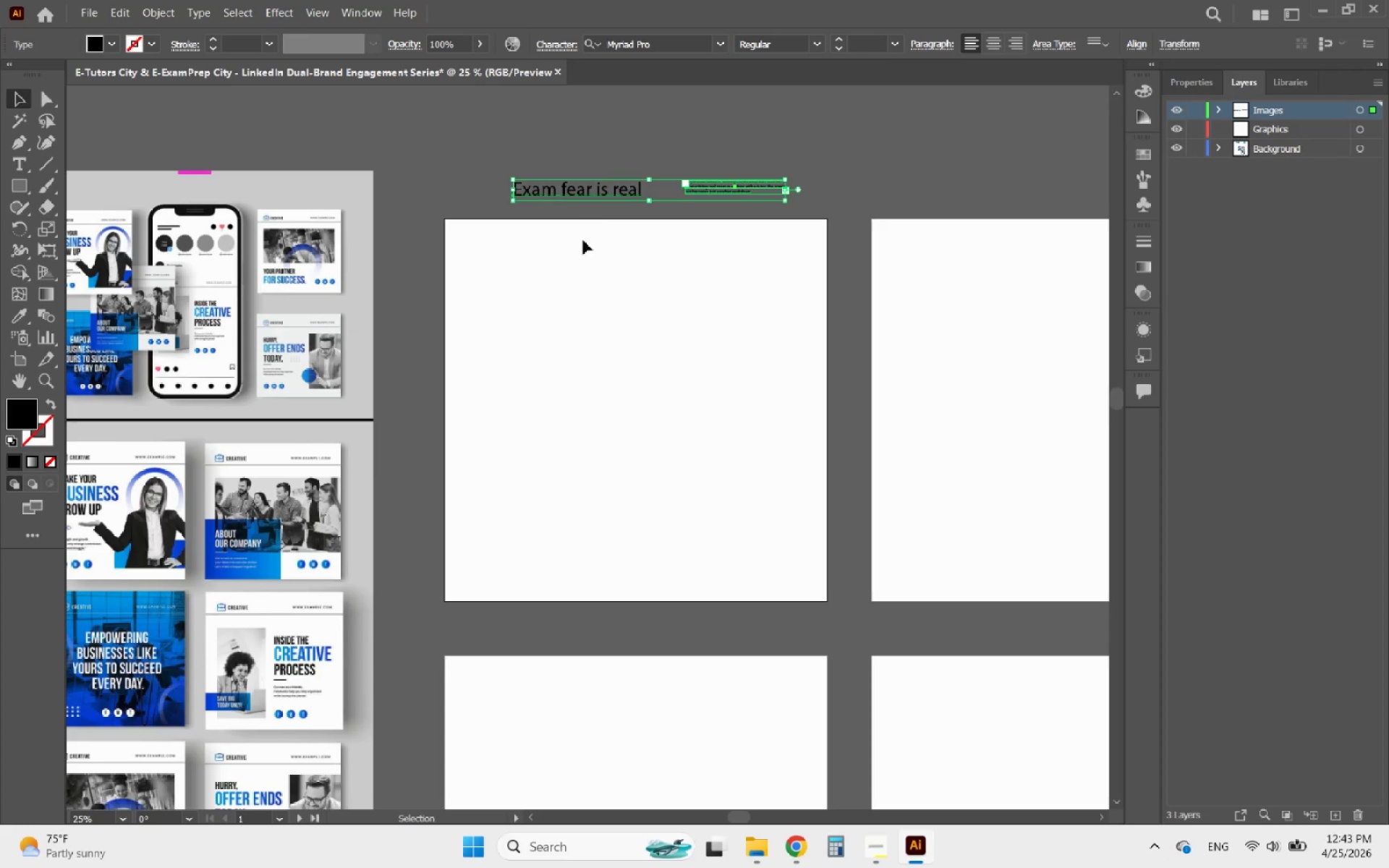 
left_click([582, 247])
 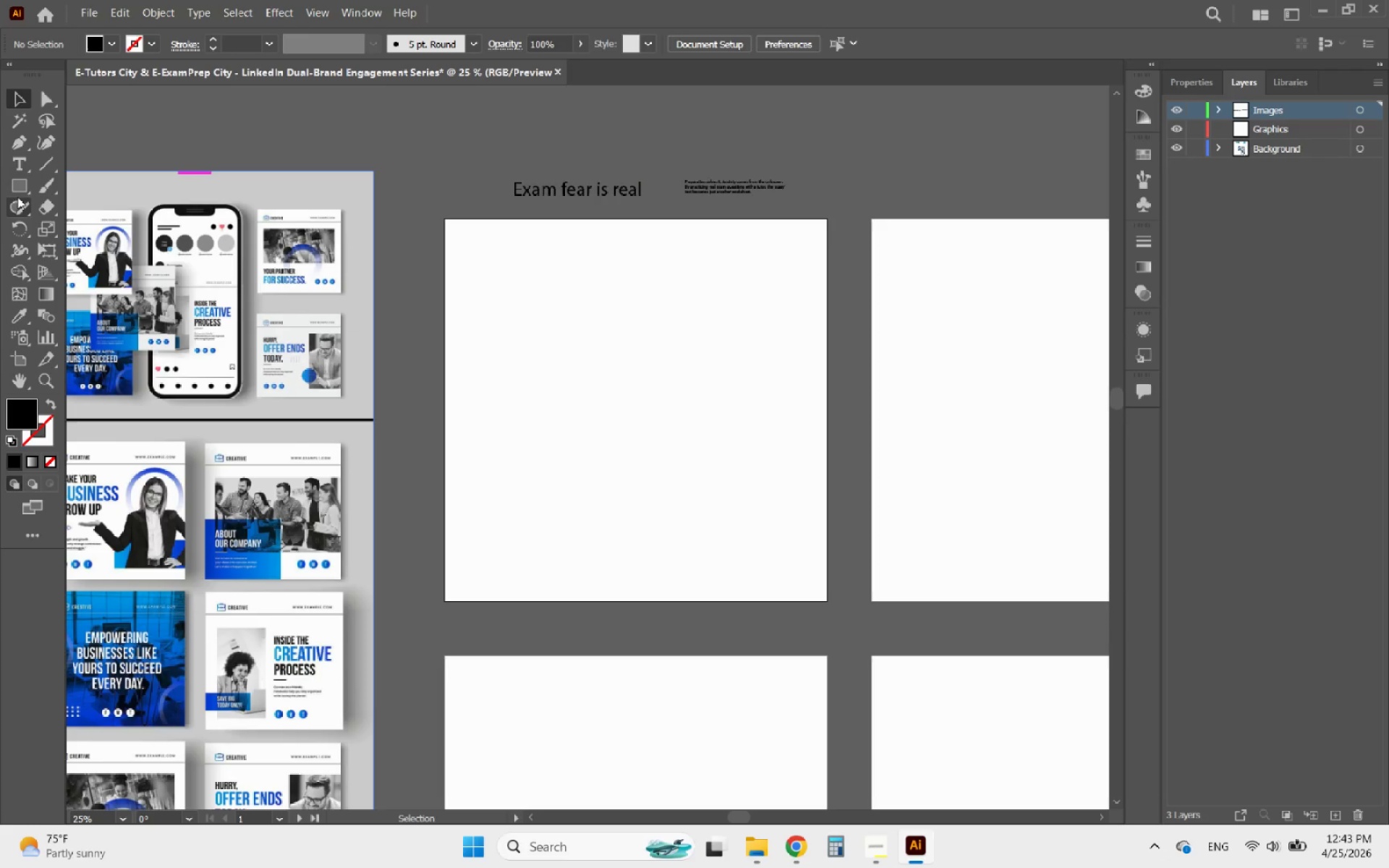 
left_click([17, 187])
 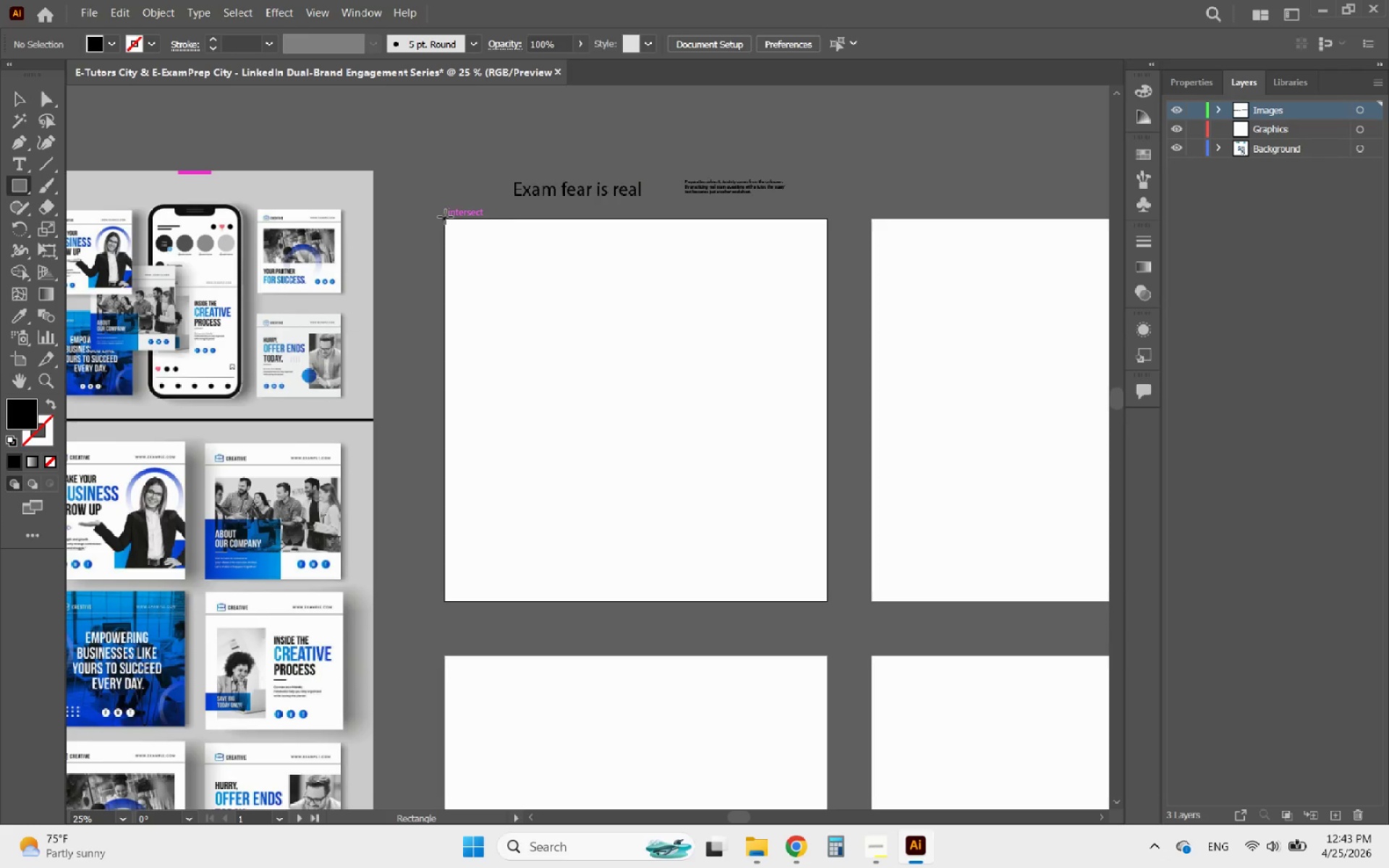 
left_click_drag(start_coordinate=[443, 220], to_coordinate=[826, 600])
 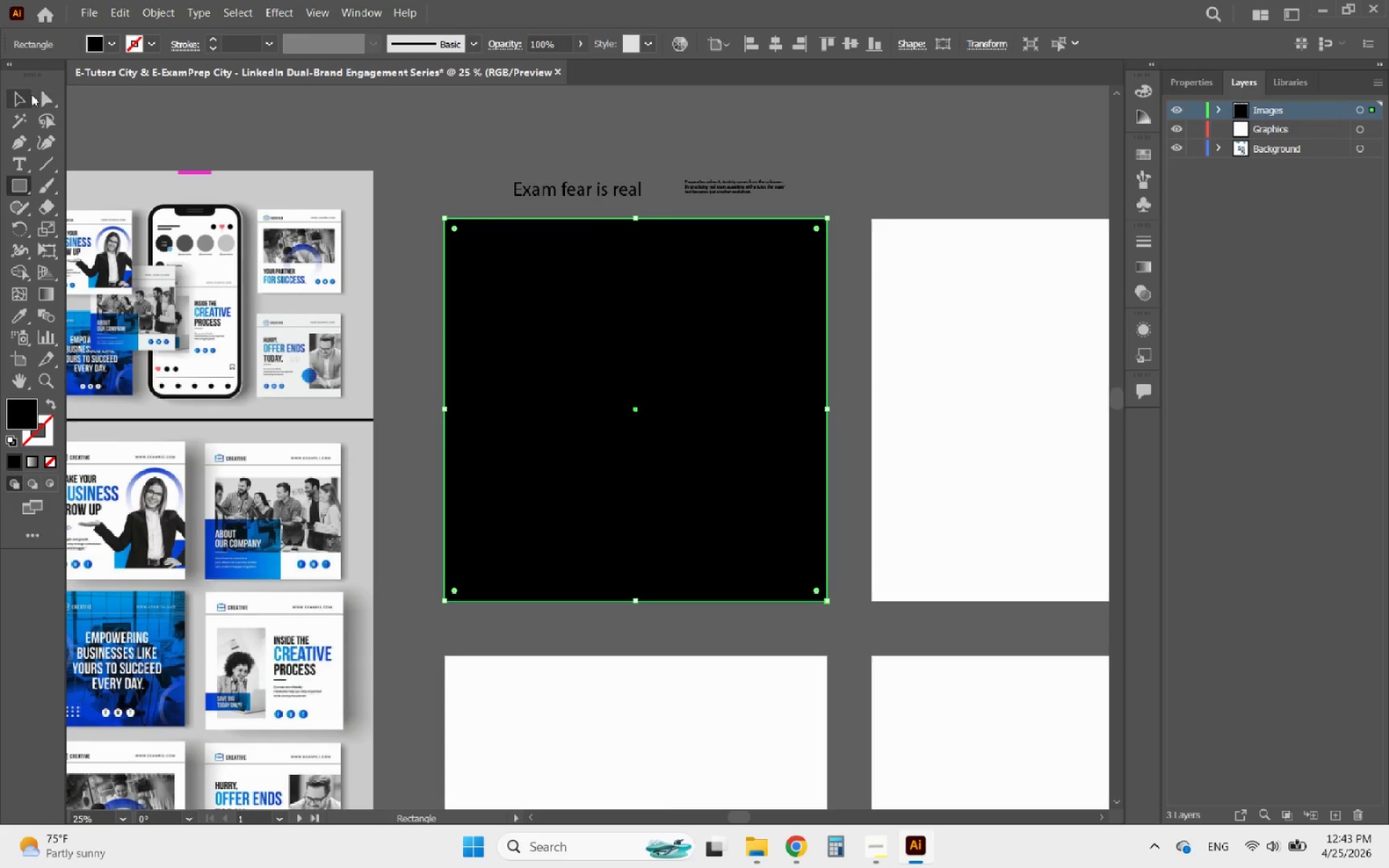 
left_click([23, 93])
 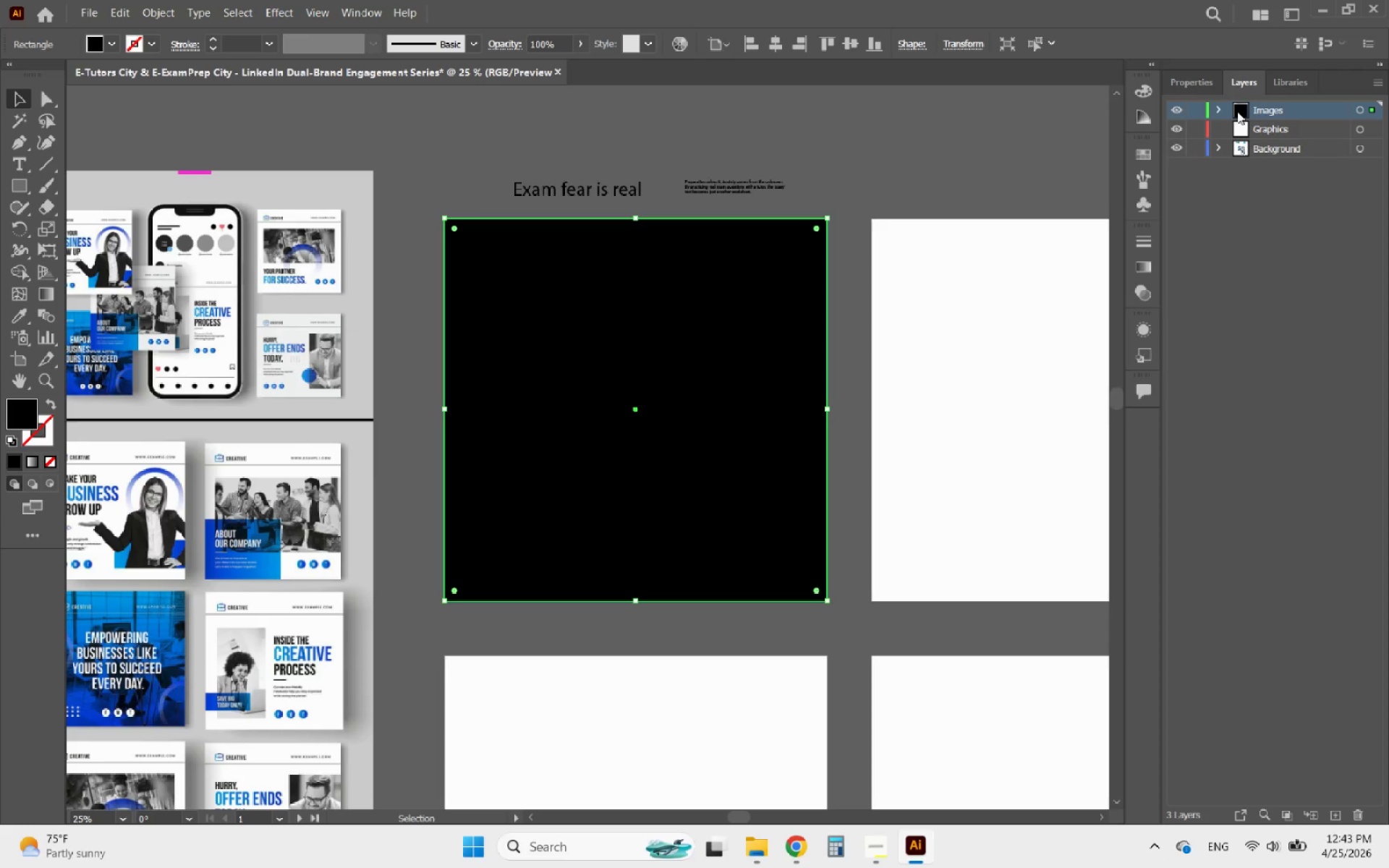 
left_click([1220, 111])
 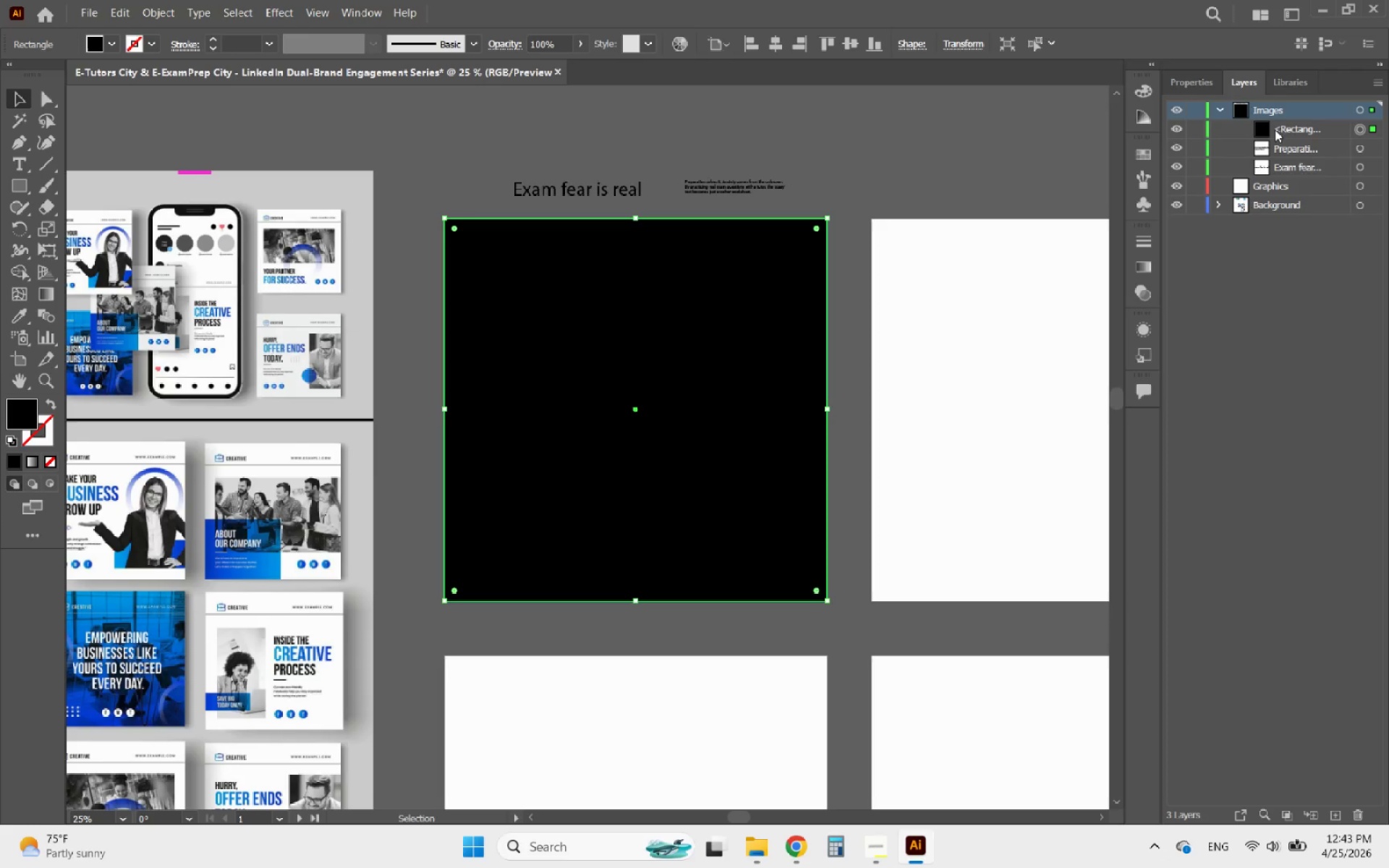 
left_click_drag(start_coordinate=[1281, 129], to_coordinate=[1281, 206])
 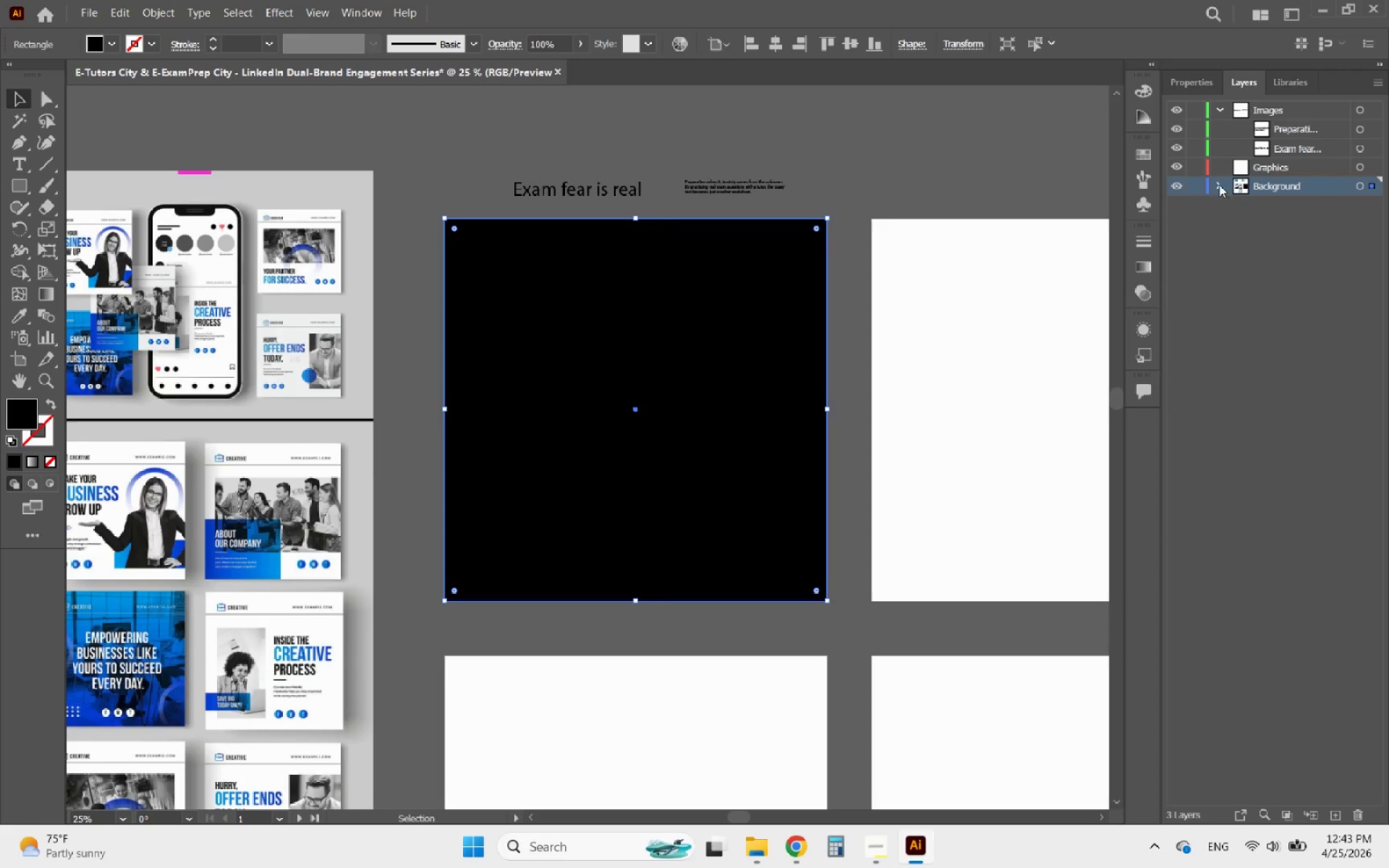 
left_click([1216, 182])
 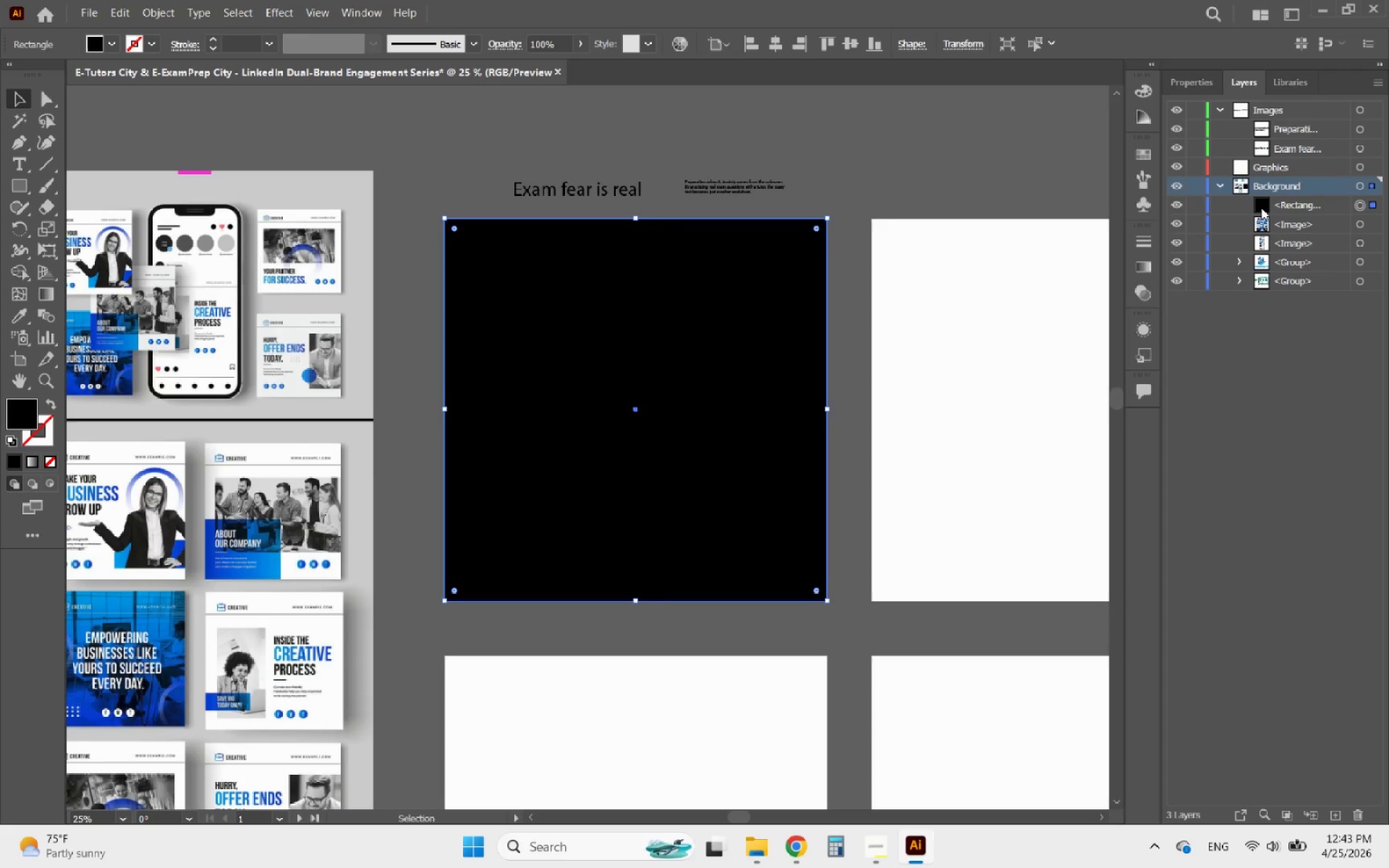 
left_click_drag(start_coordinate=[1285, 206], to_coordinate=[1281, 287])
 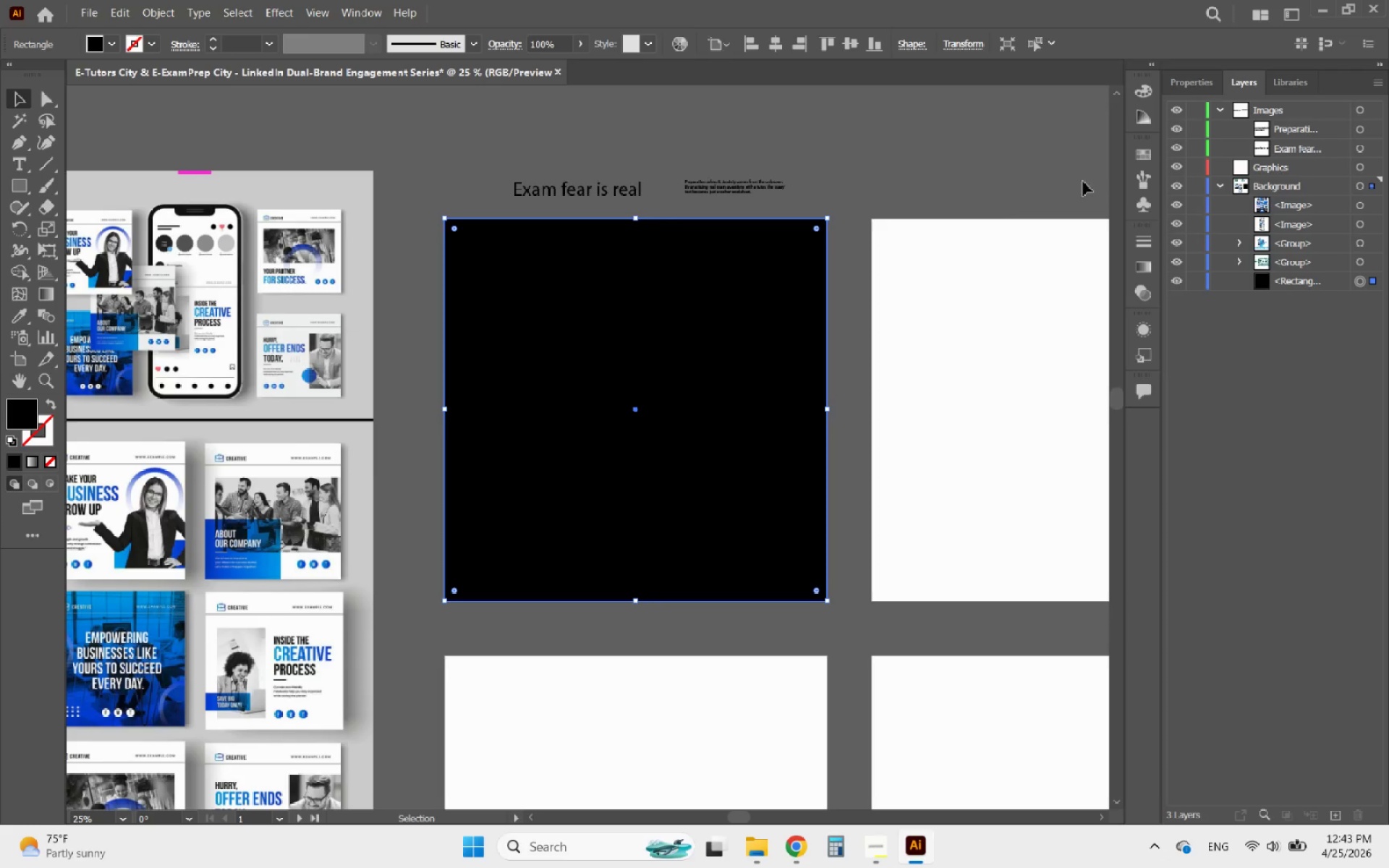 
left_click([1184, 83])
 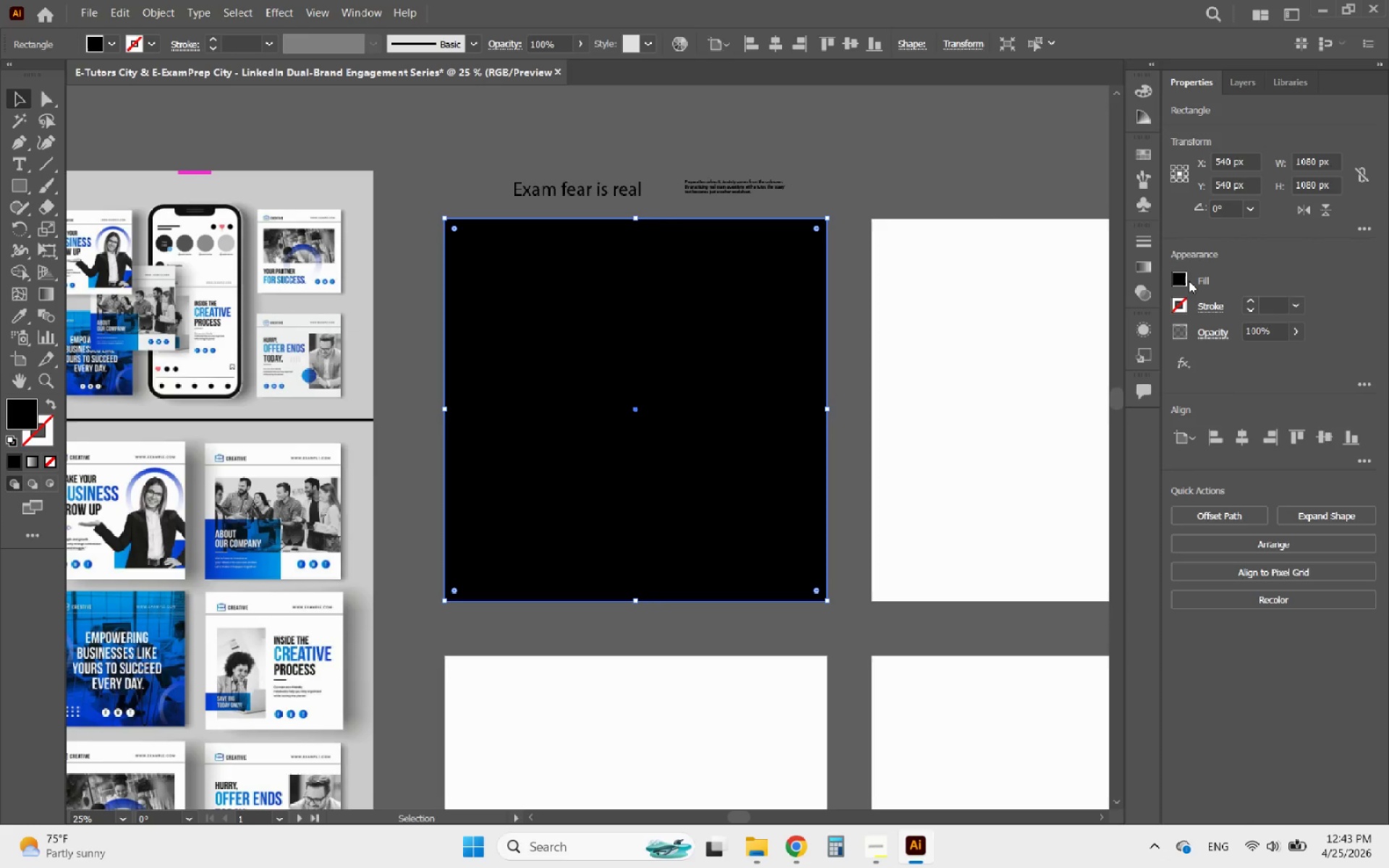 
left_click([1183, 273])
 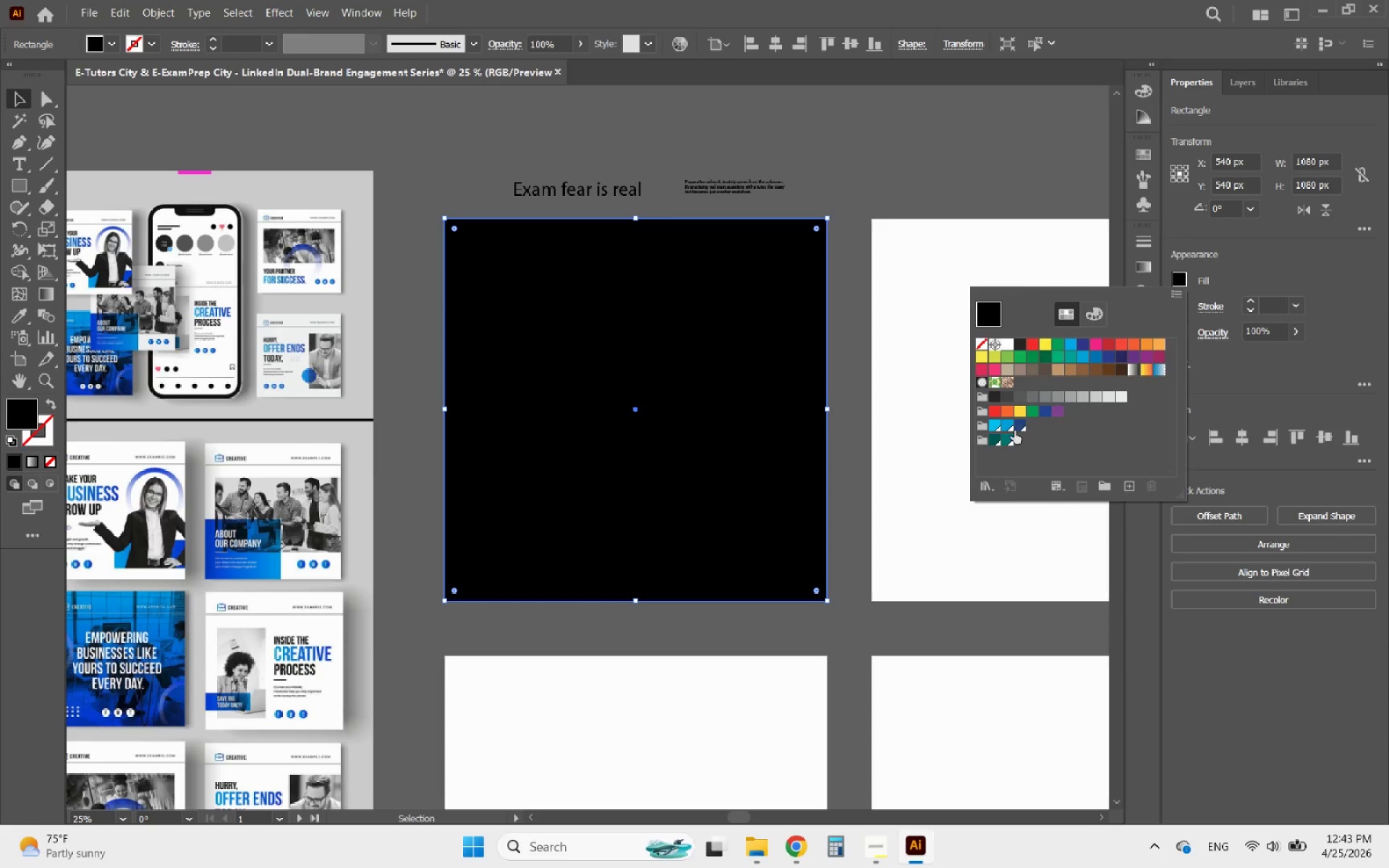 
left_click([1003, 437])
 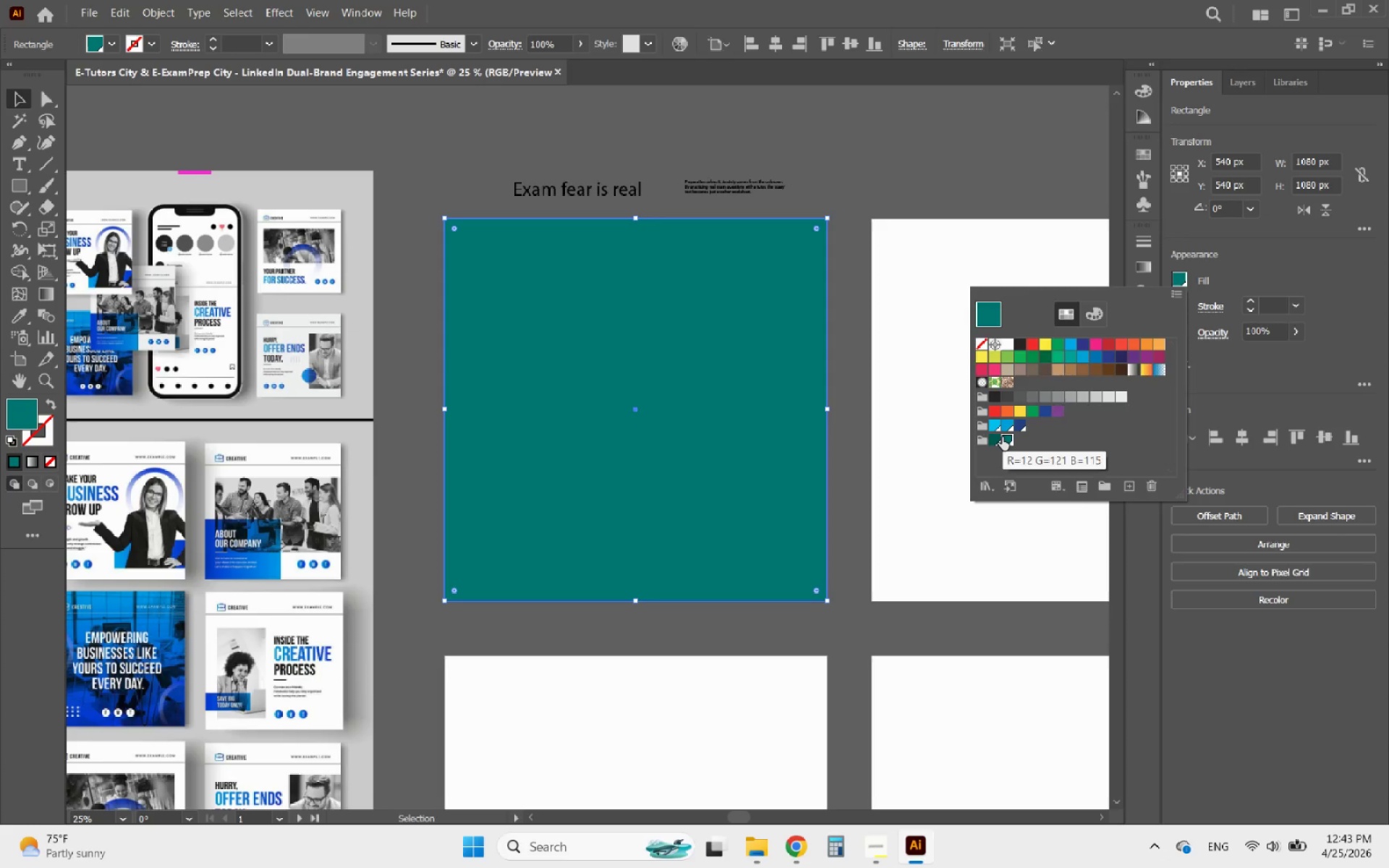 
left_click([987, 437])
 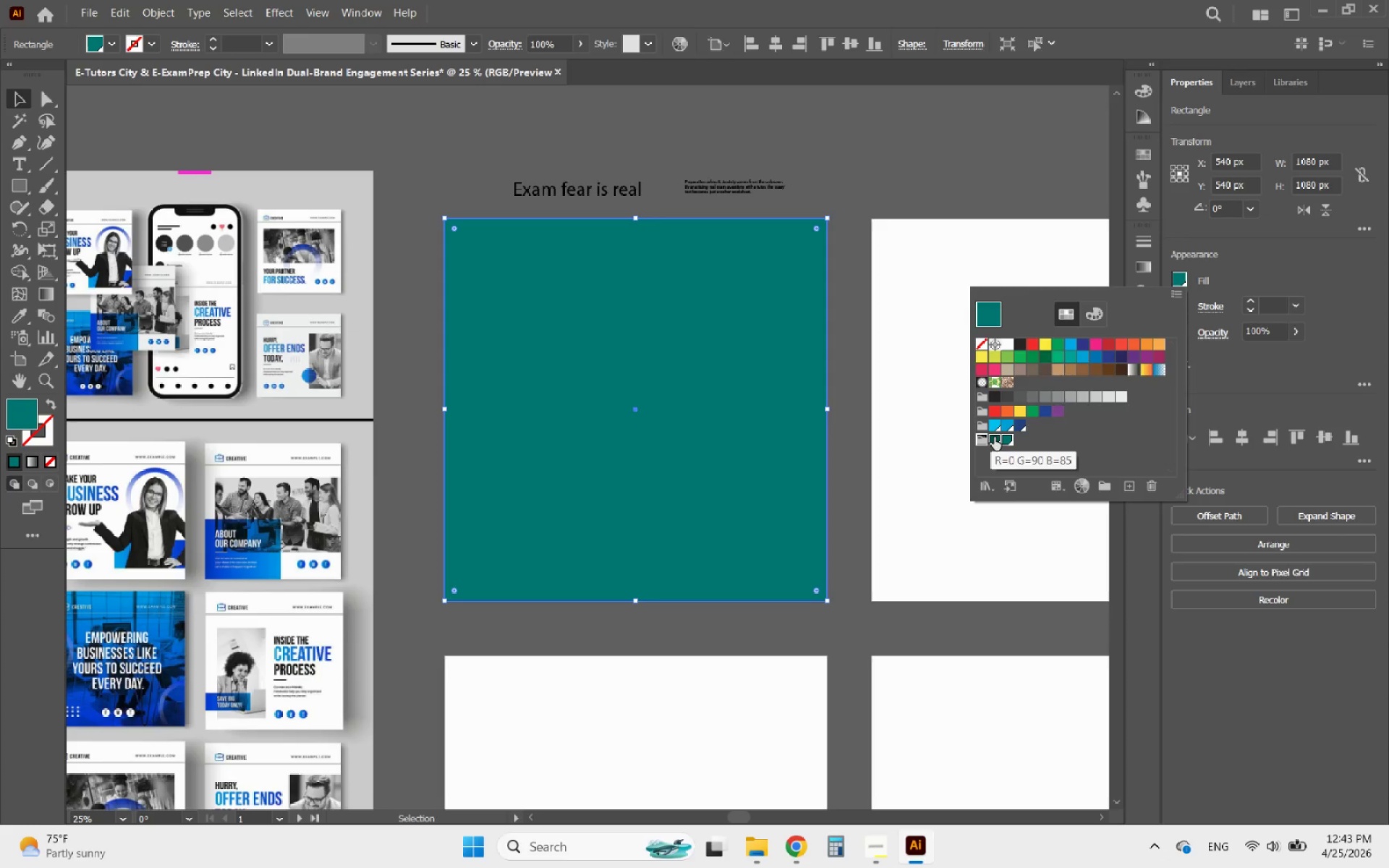 
left_click([995, 438])
 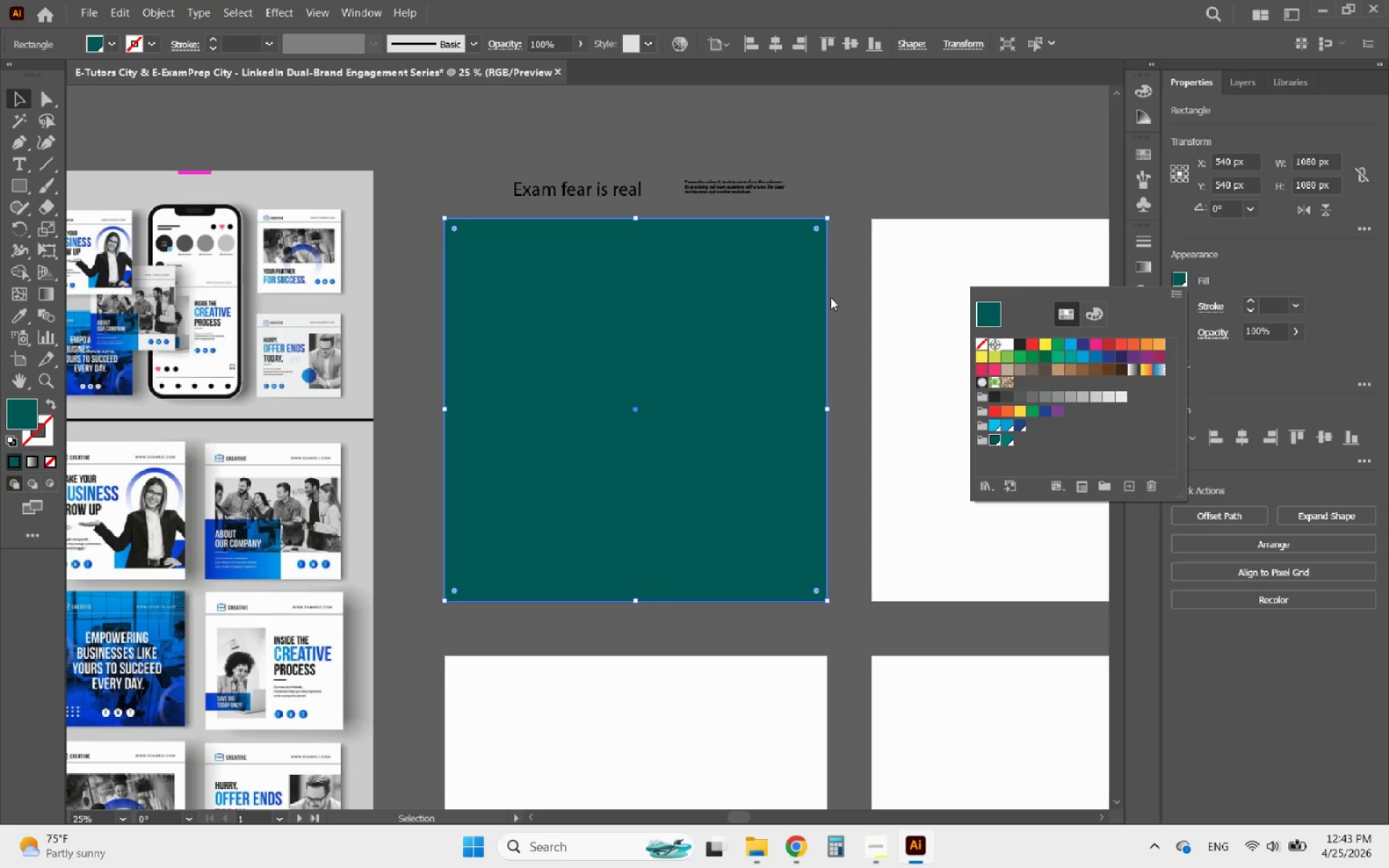 
left_click([874, 185])
 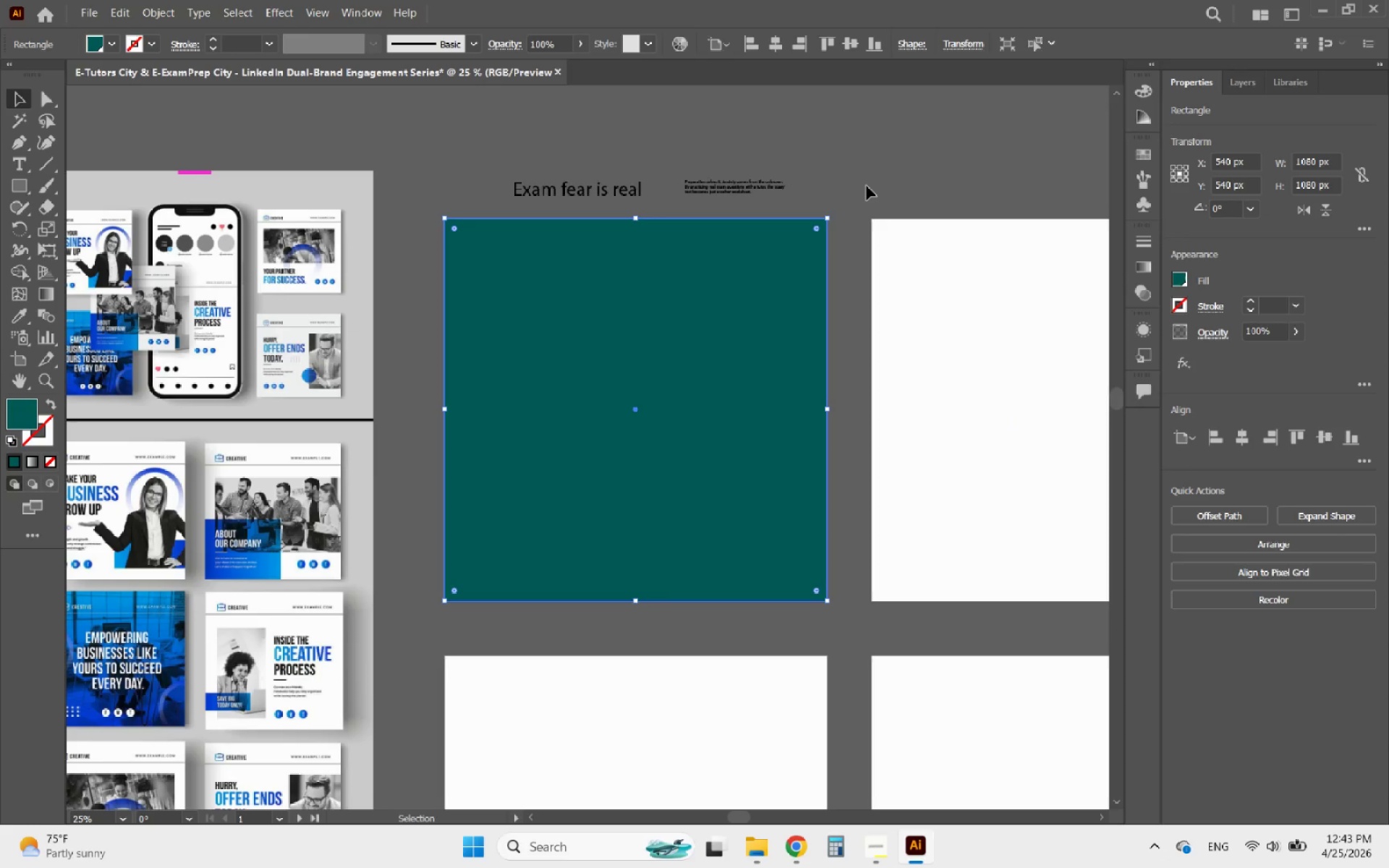 
left_click([867, 186])
 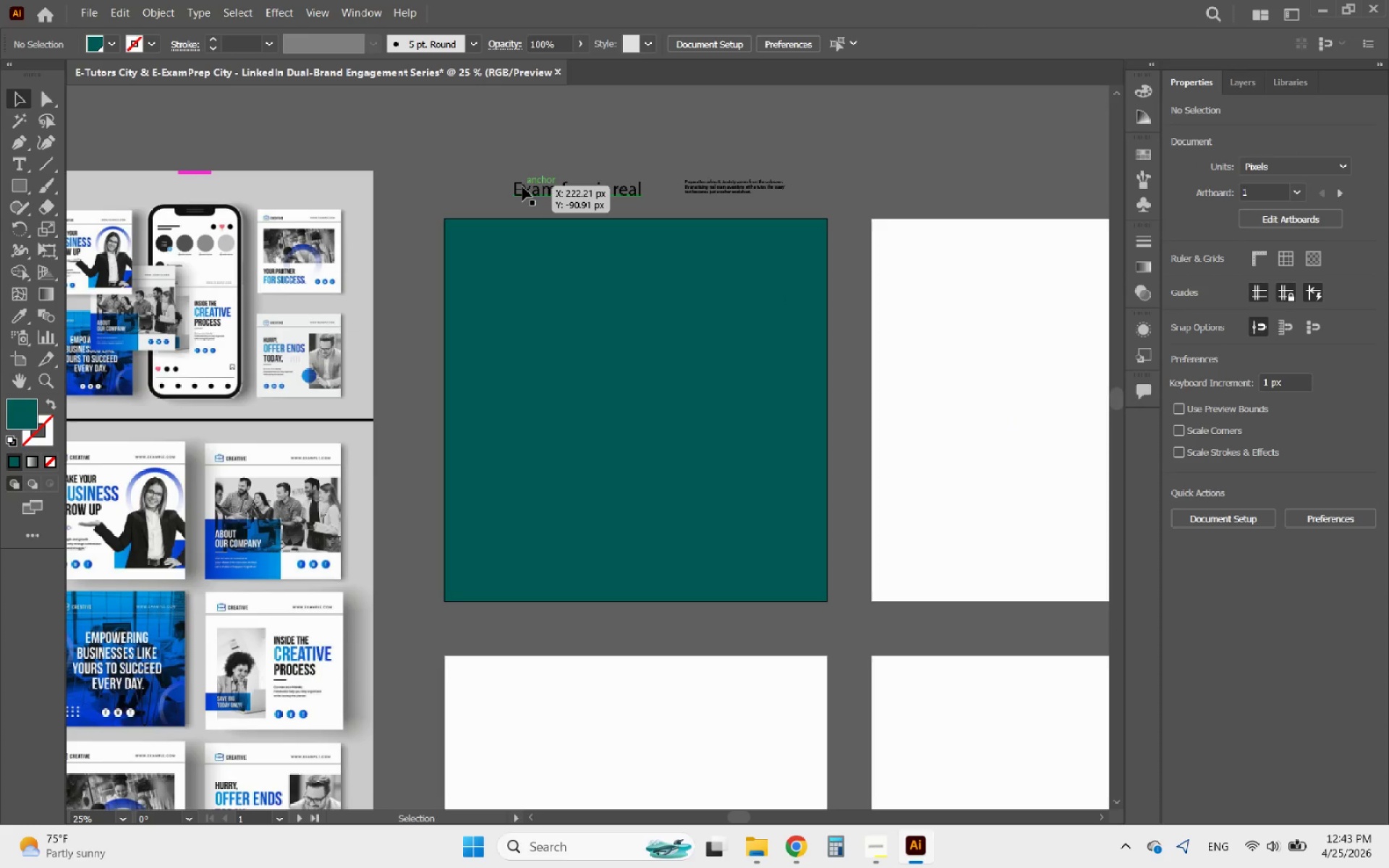 
left_click([522, 187])
 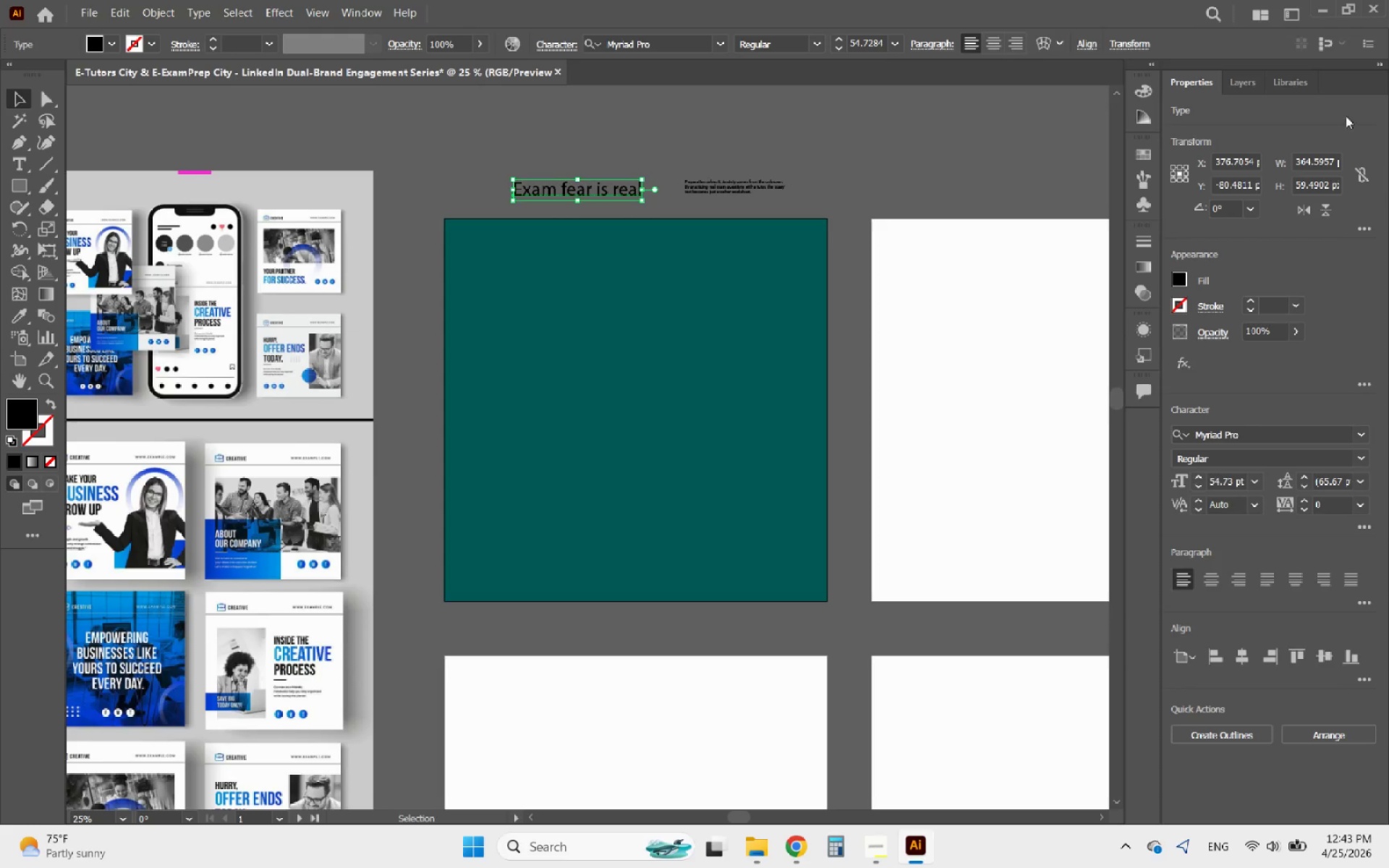 
left_click([1245, 90])
 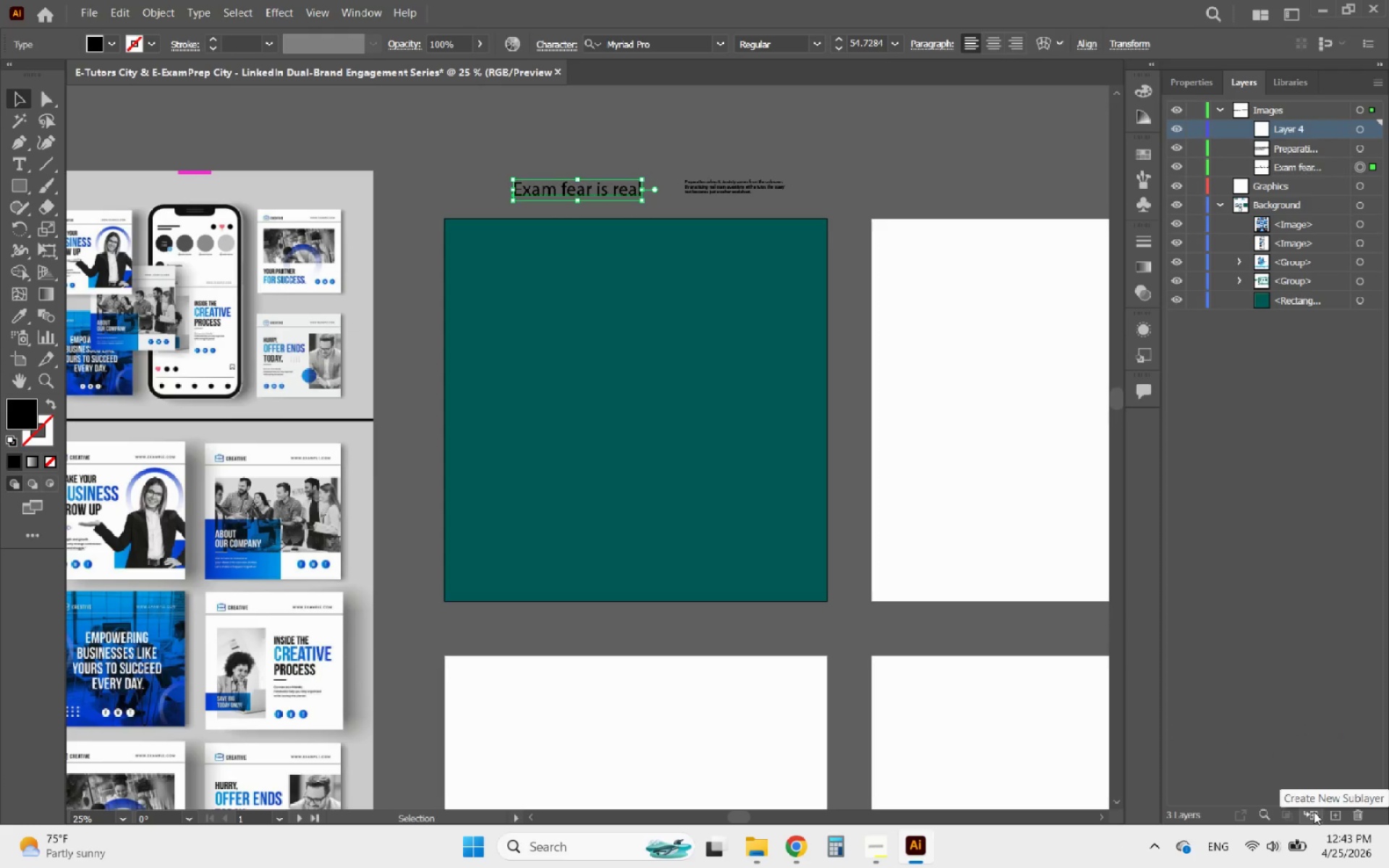 
wait(7.14)
 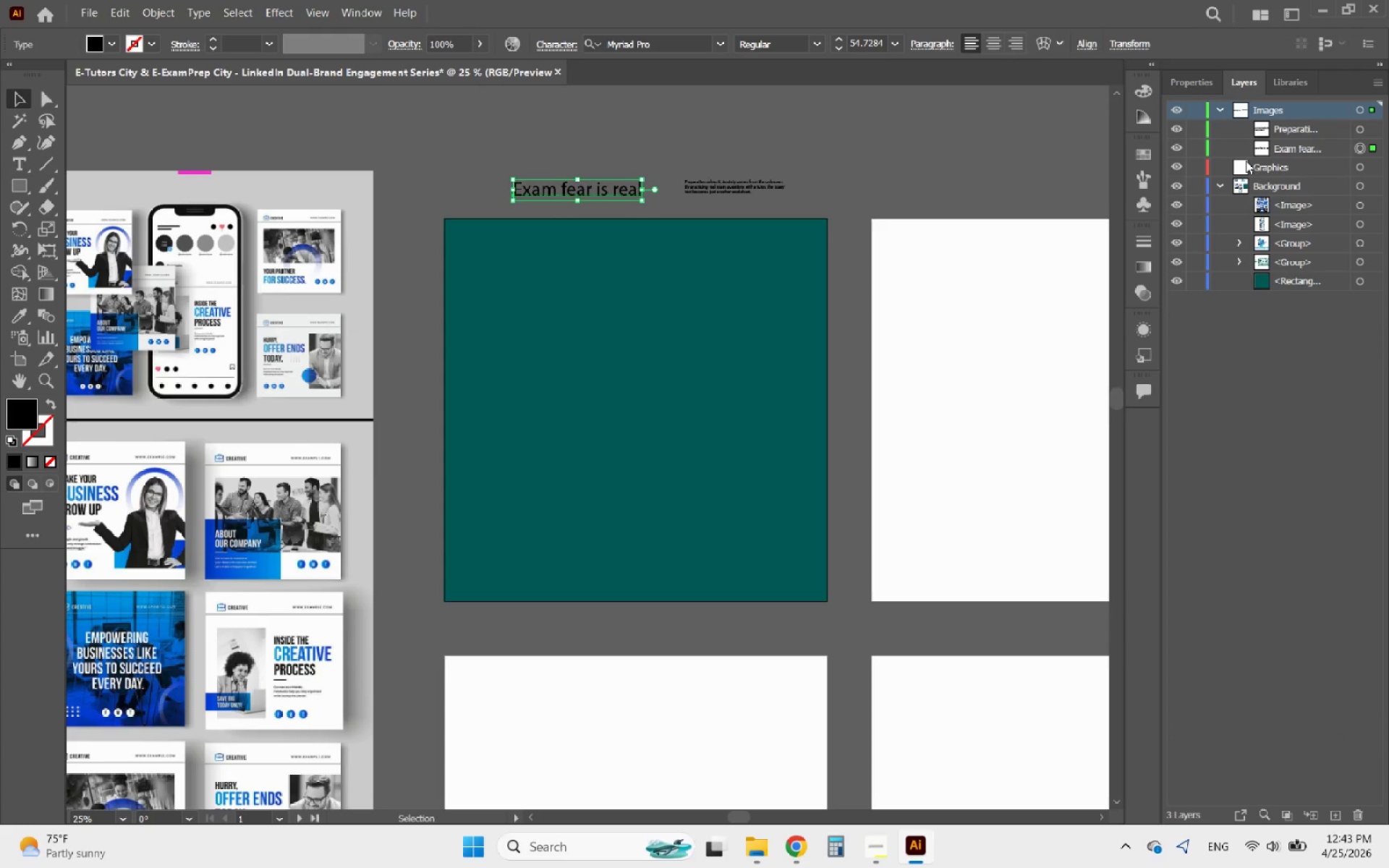 
key(Control+Z)
 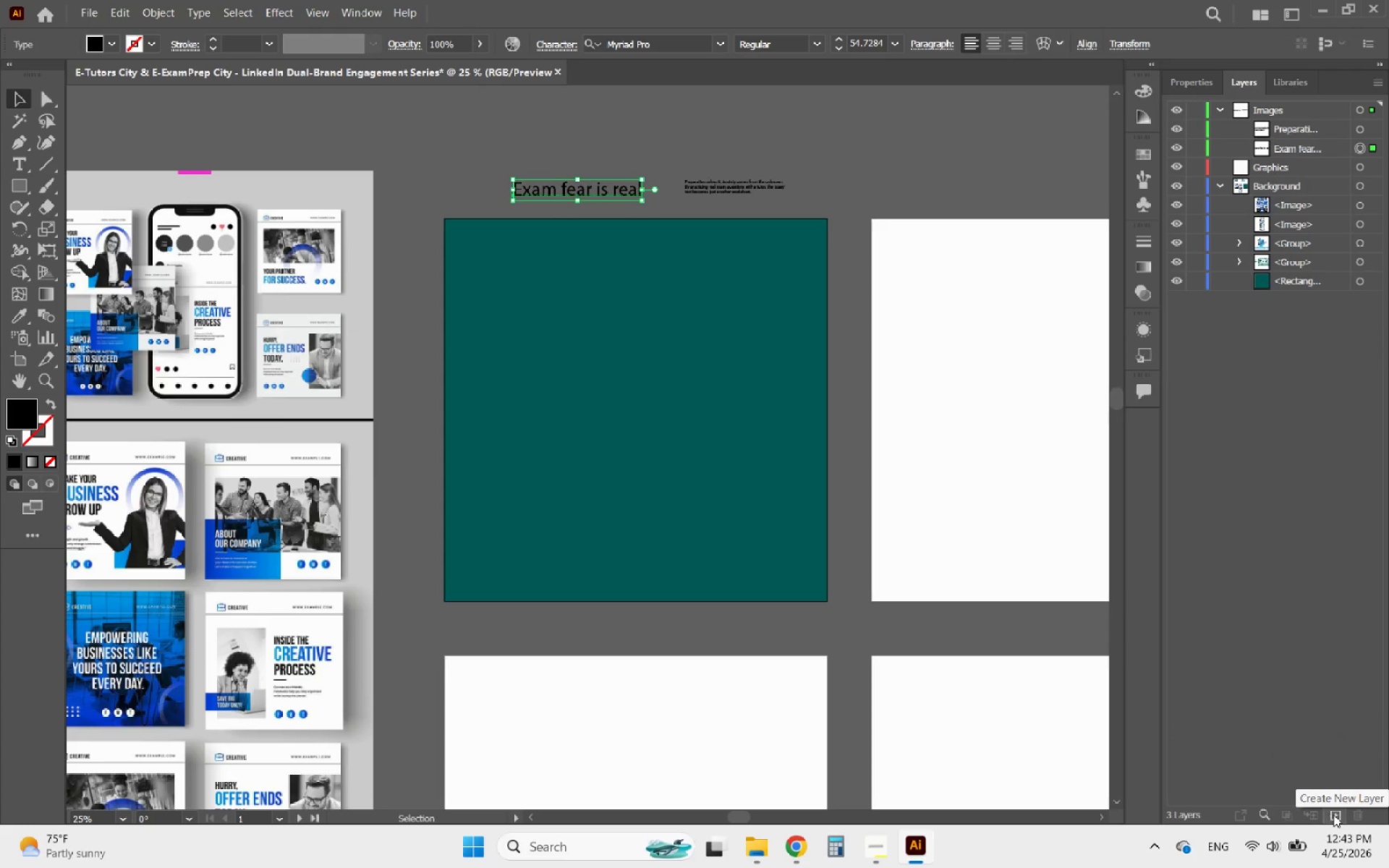 
left_click([1333, 814])
 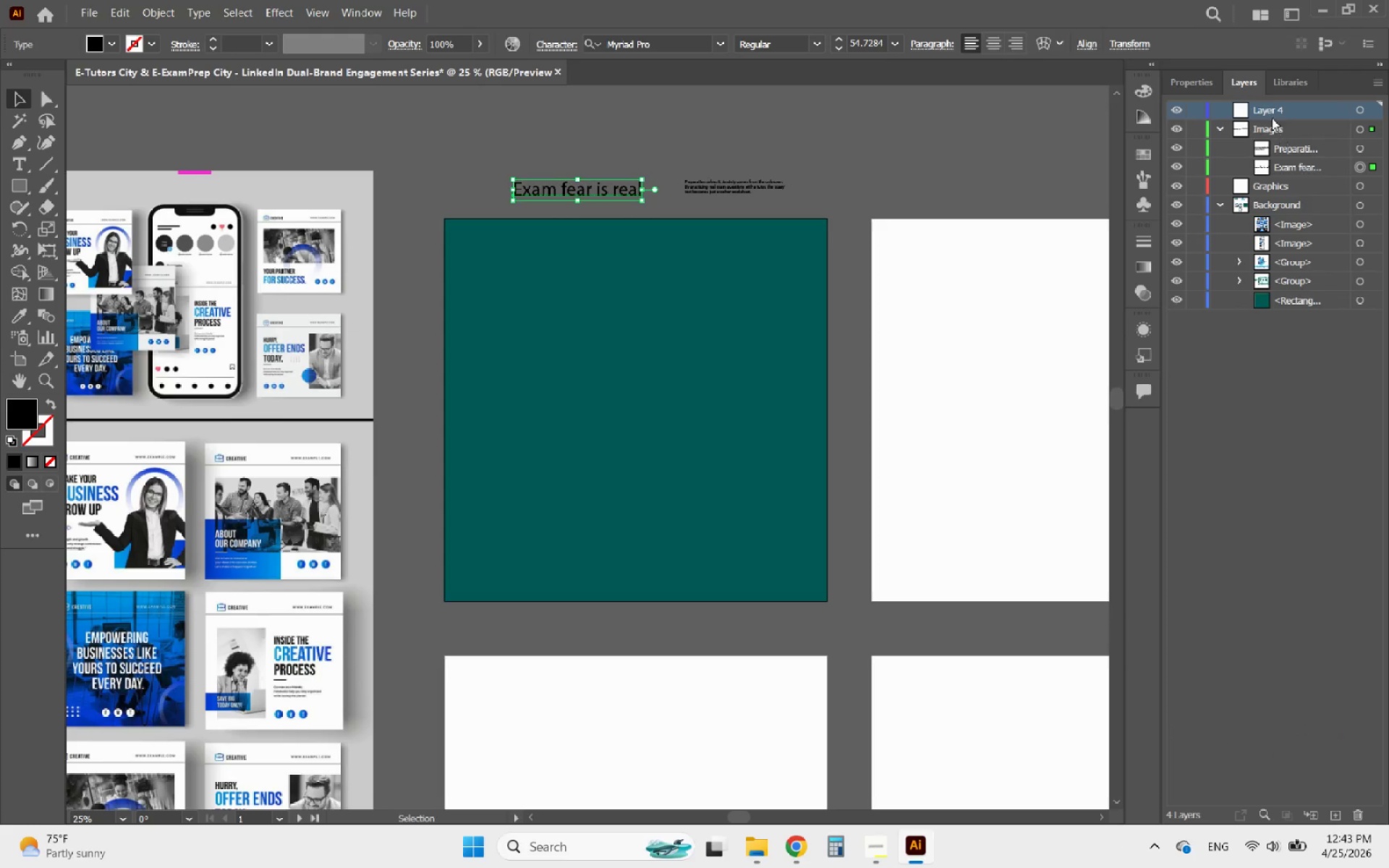 
double_click([1262, 105])
 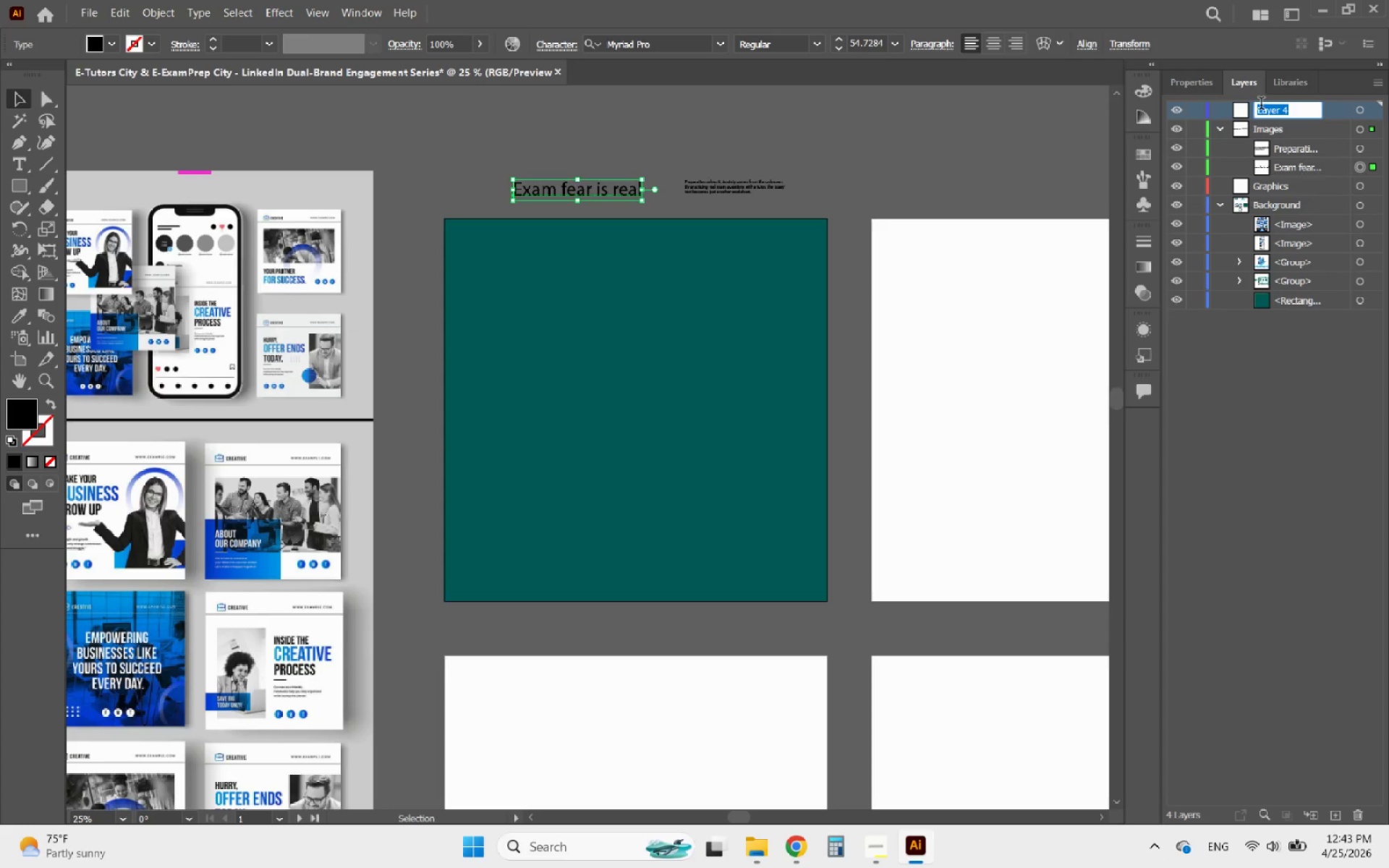 
type(Texts)
 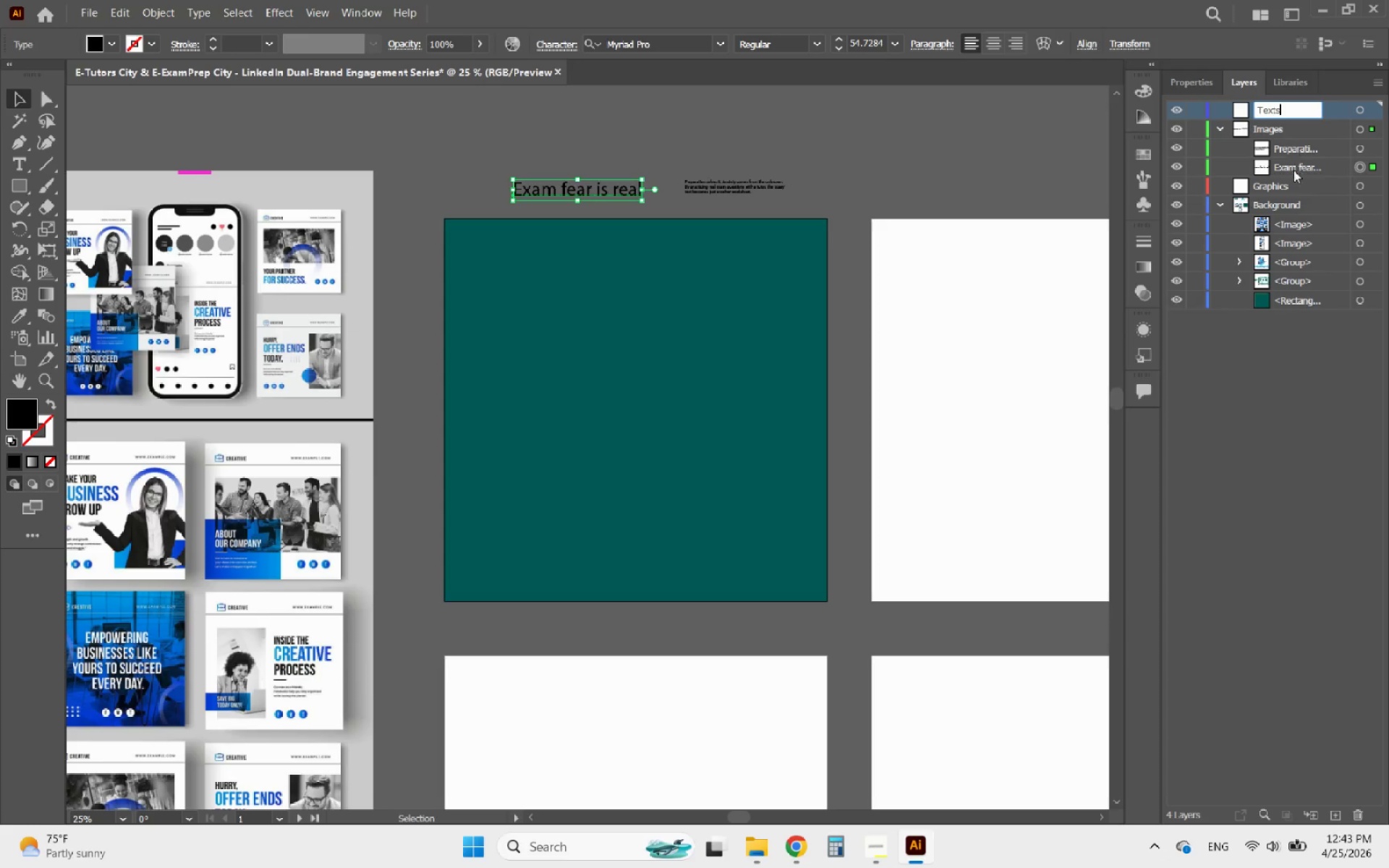 
left_click([1322, 349])
 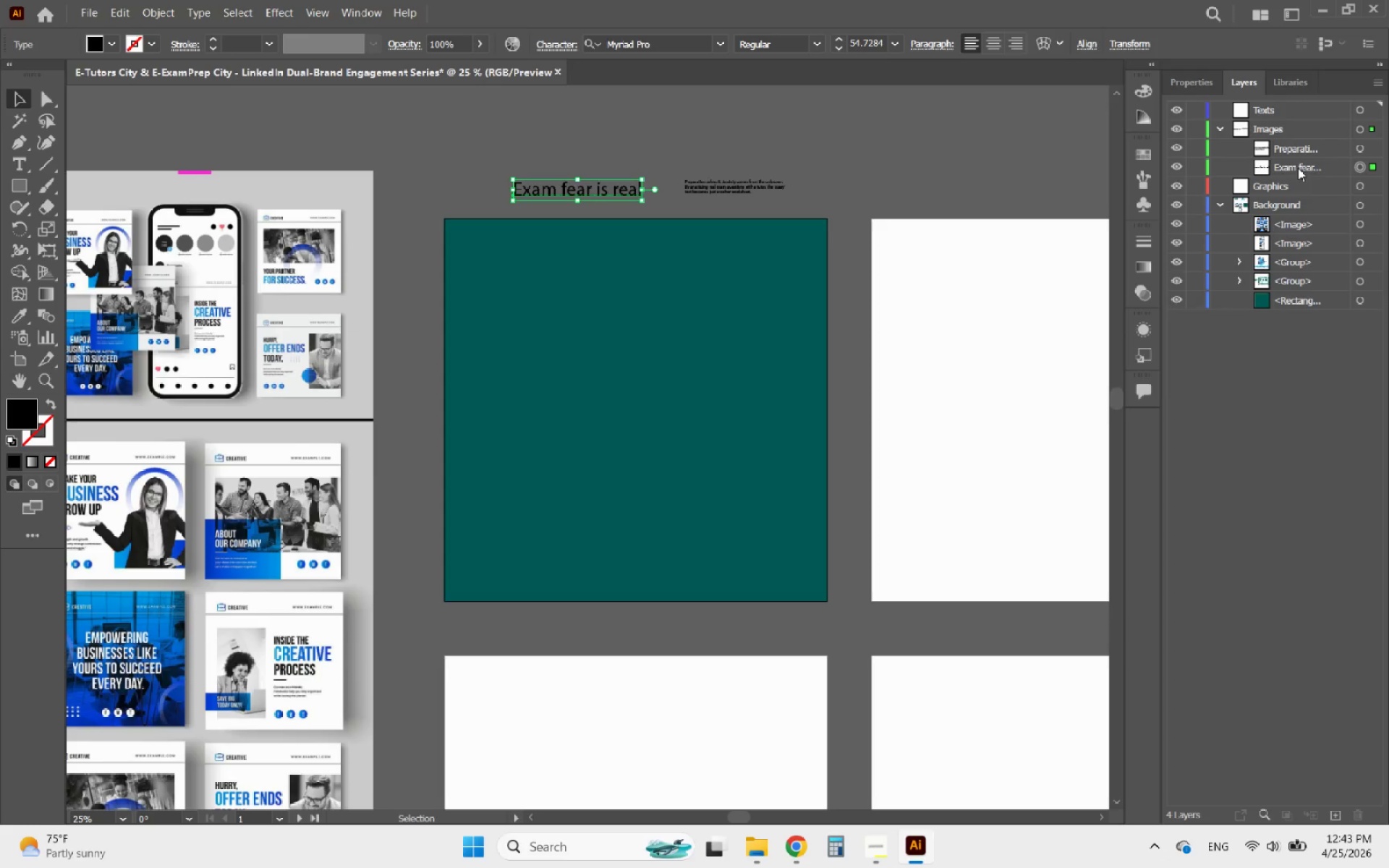 
left_click([1298, 167])
 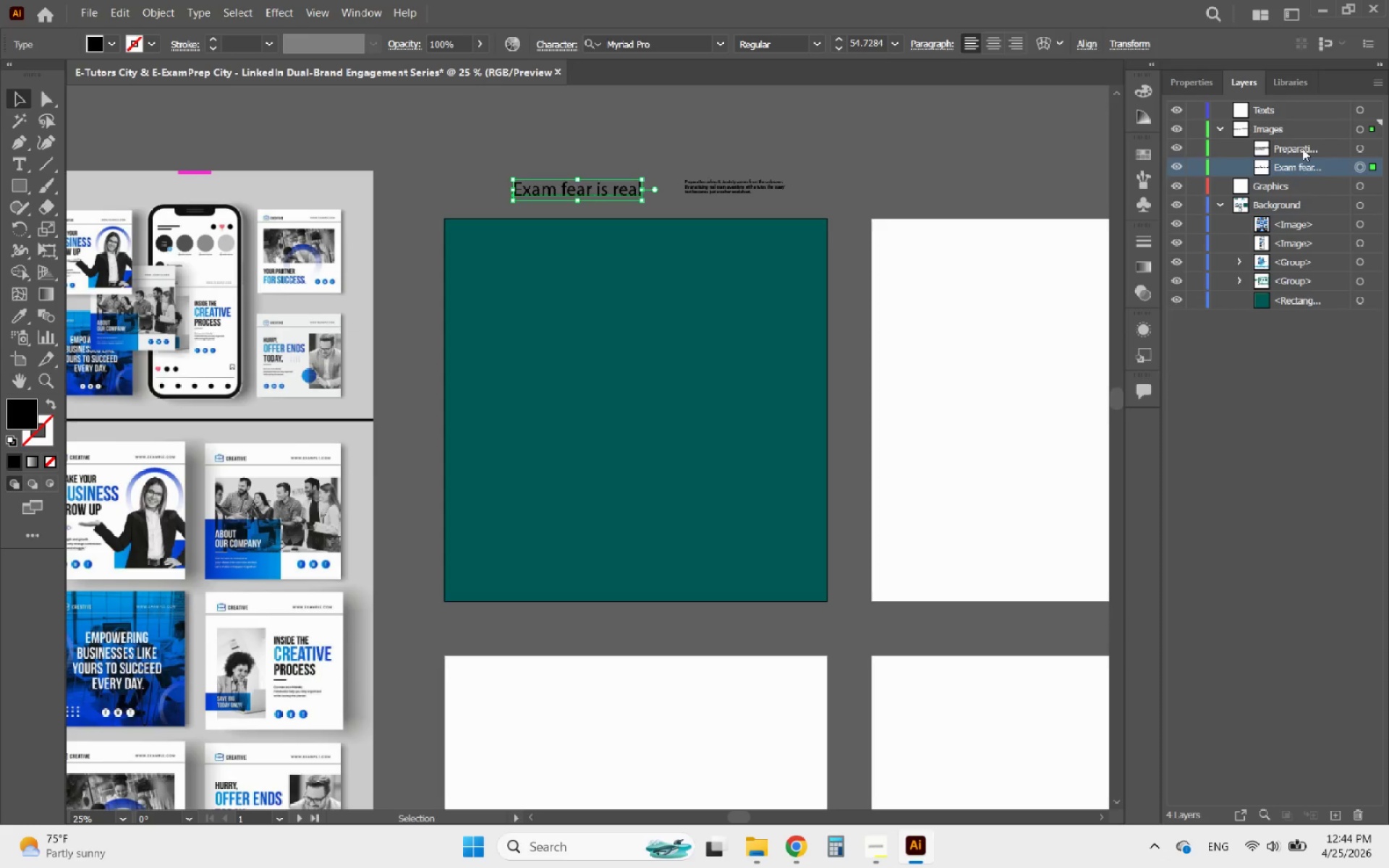 
hold_key(key=ShiftLeft, duration=1.09)
left_click([1302, 148])
 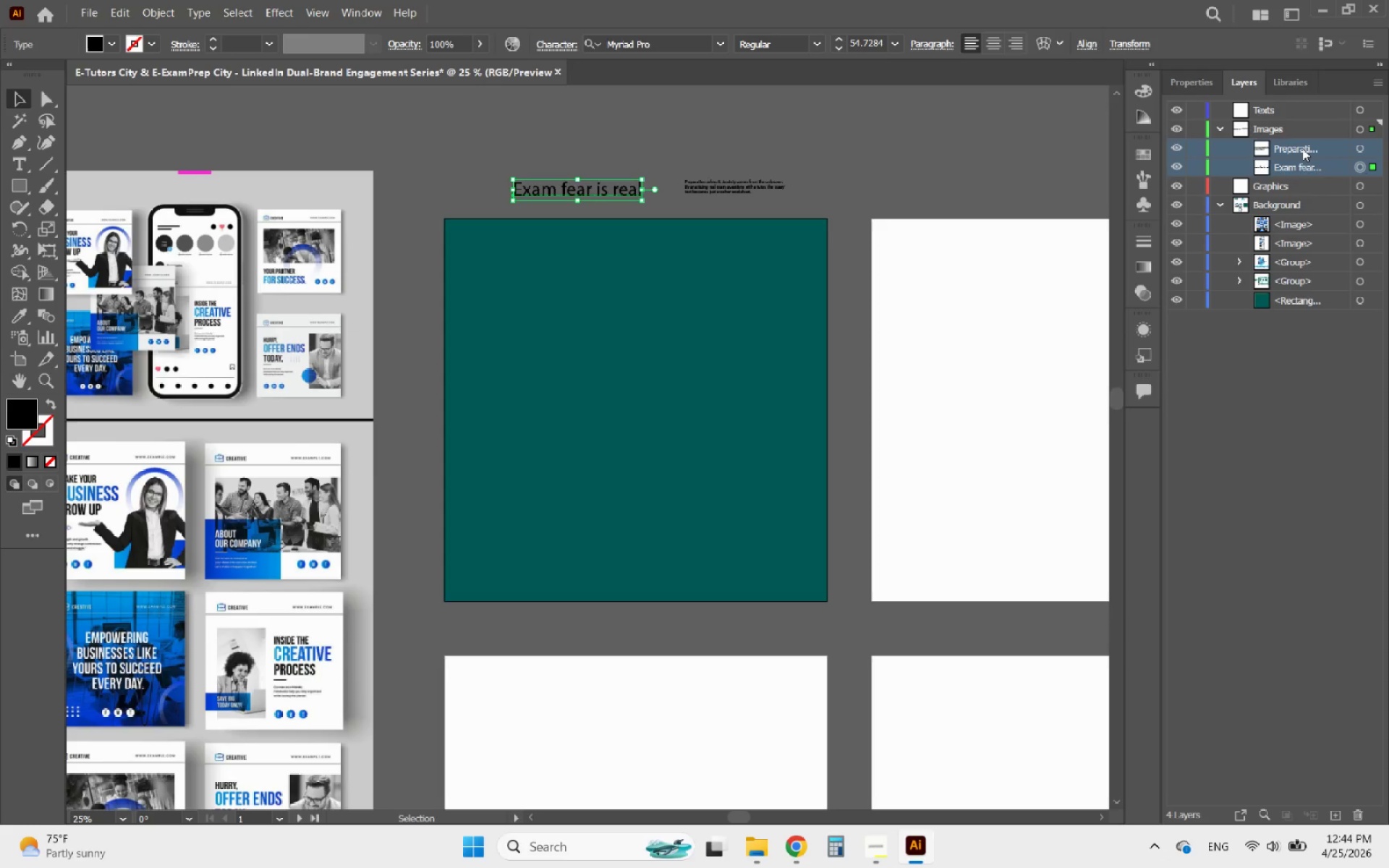 
left_click_drag(start_coordinate=[1302, 148], to_coordinate=[1296, 112])
 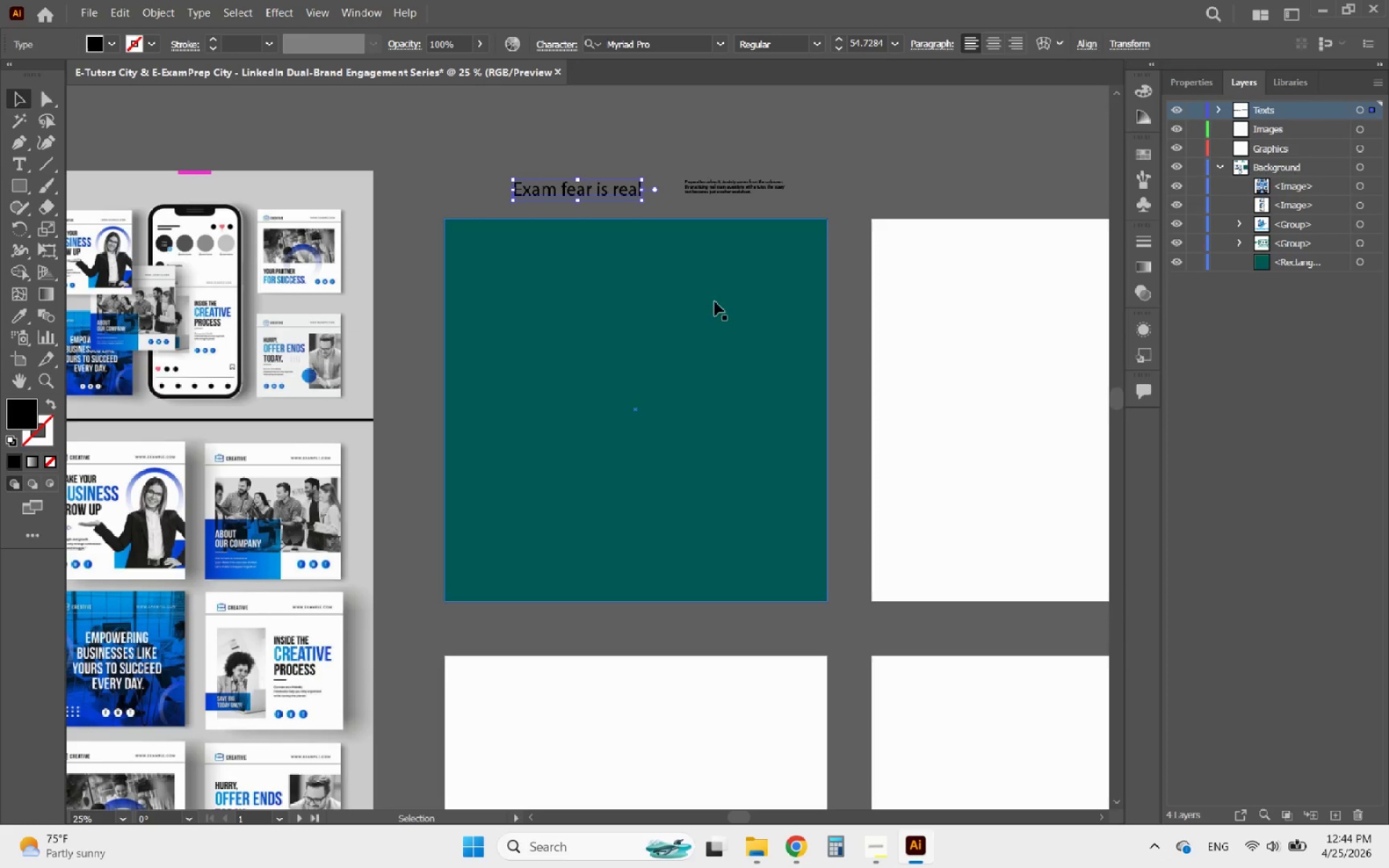 
hold_key(key=AltLeft, duration=0.36)
scroll: coordinate [671, 299], scroll_direction: down, amount: 2.0
 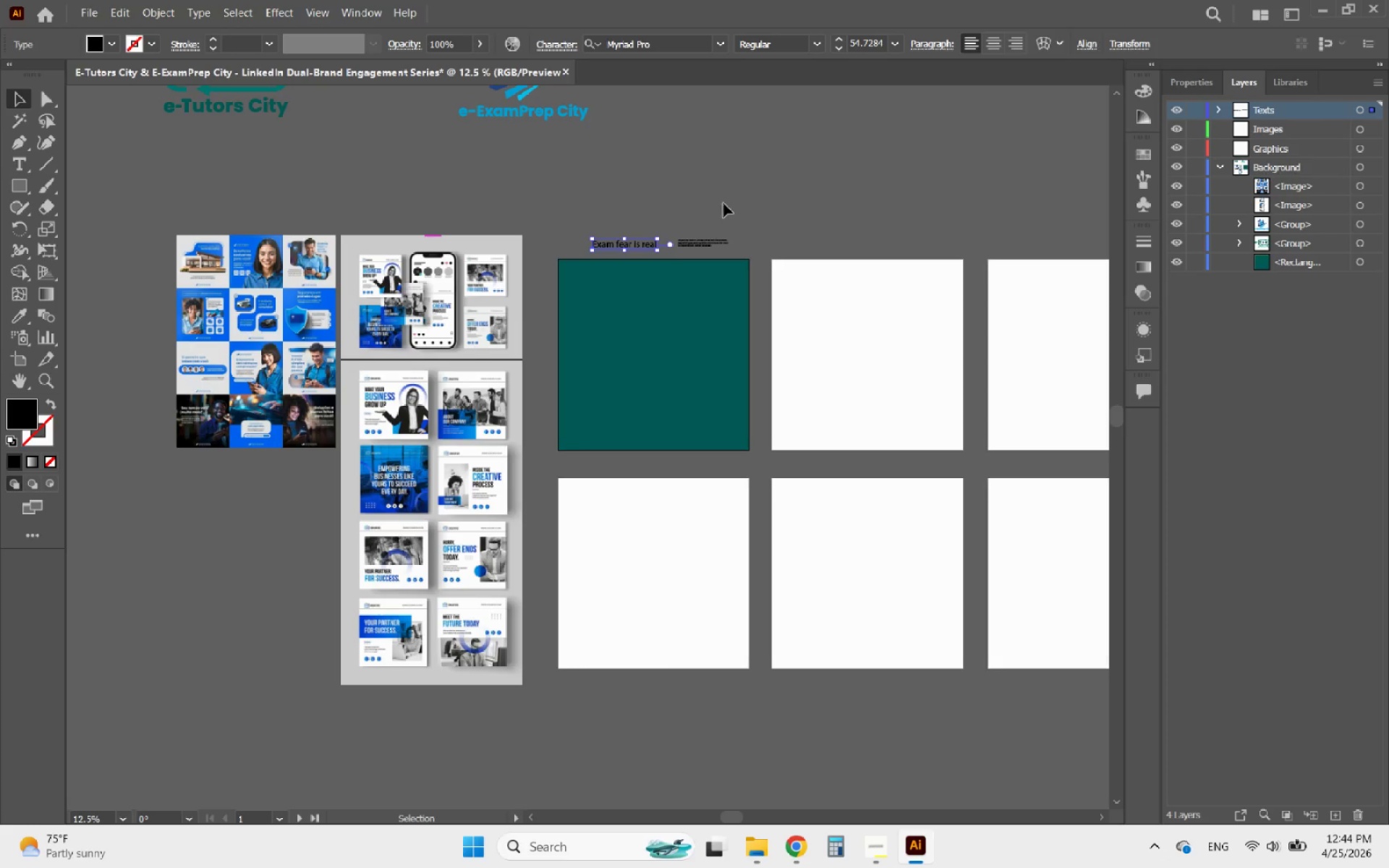 
key(Alt+AltLeft)
 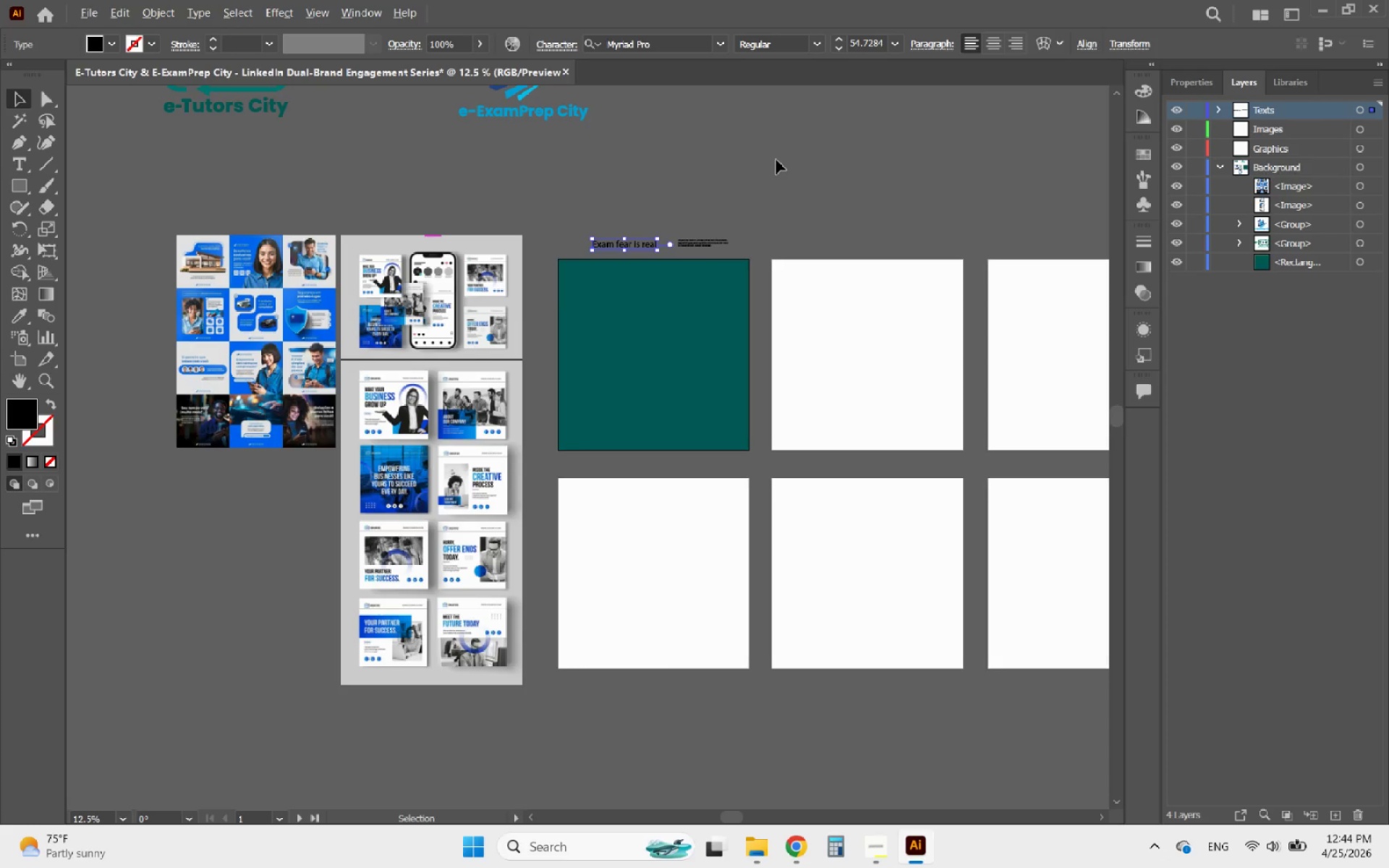 
left_click([776, 160])
 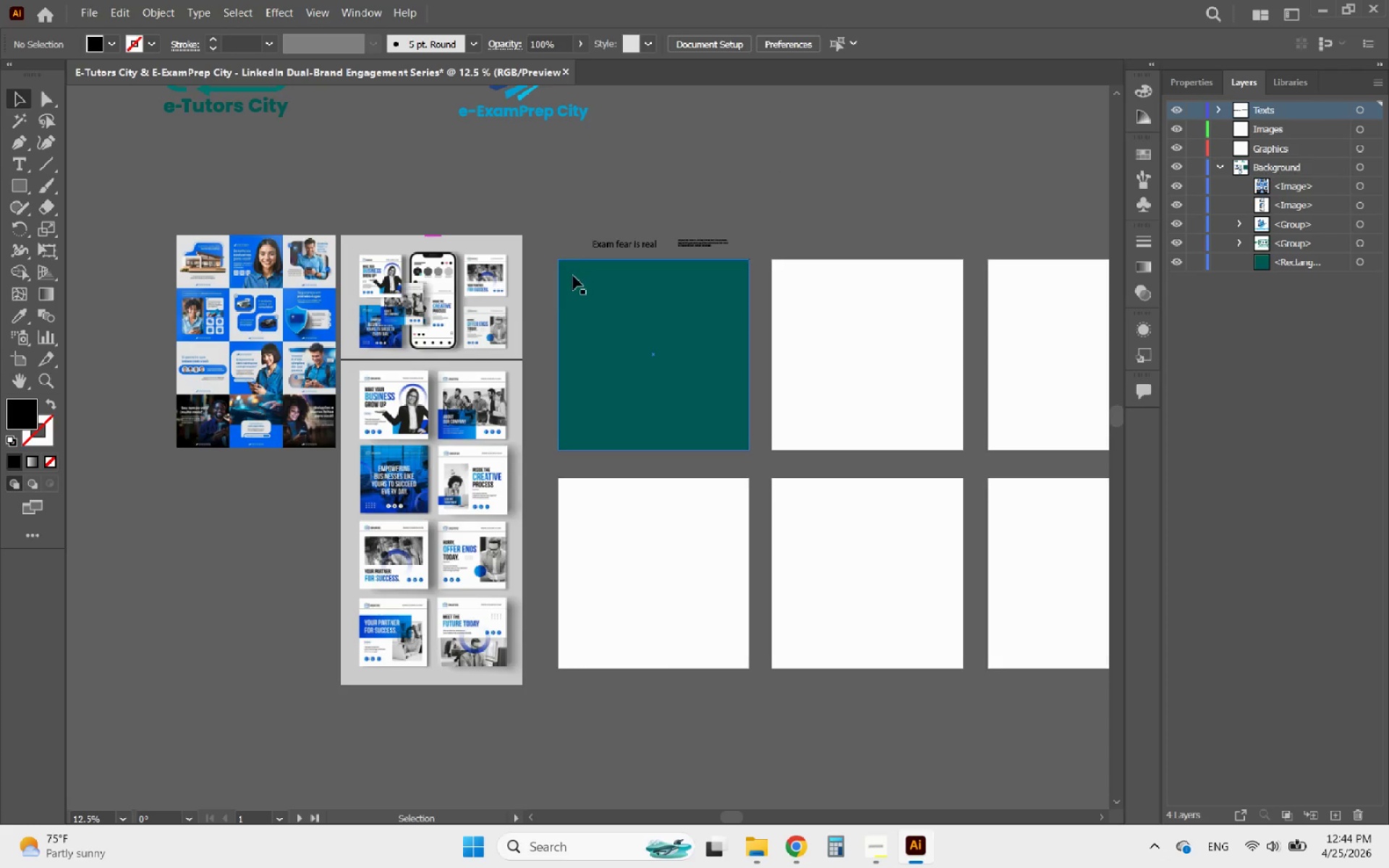 
hold_key(key=AltLeft, duration=1.51)
scroll: coordinate [386, 415], scroll_direction: up, amount: 5.0
 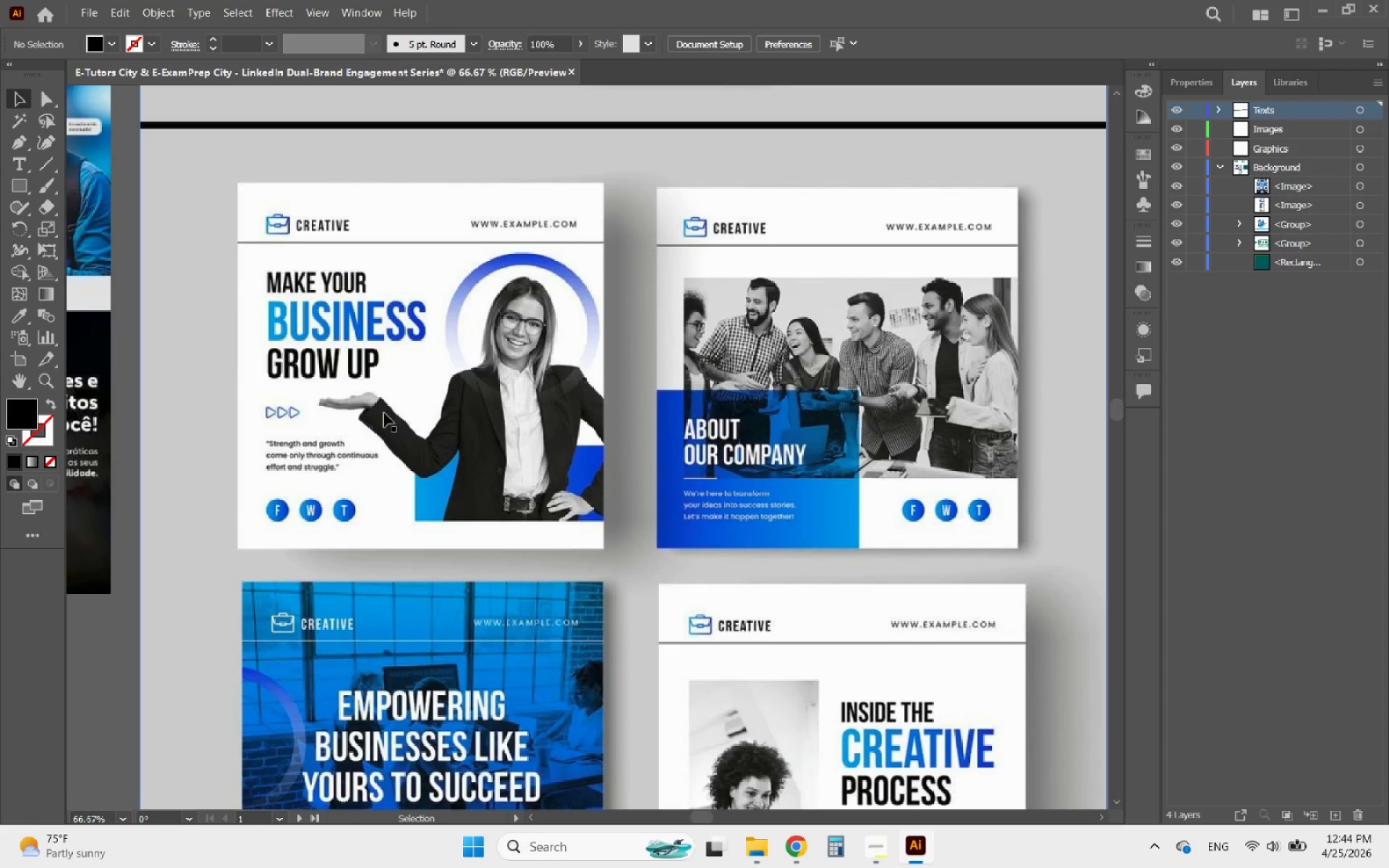 
hold_key(key=AltLeft, duration=5.45)
scroll: coordinate [266, 393], scroll_direction: down, amount: 3.0
 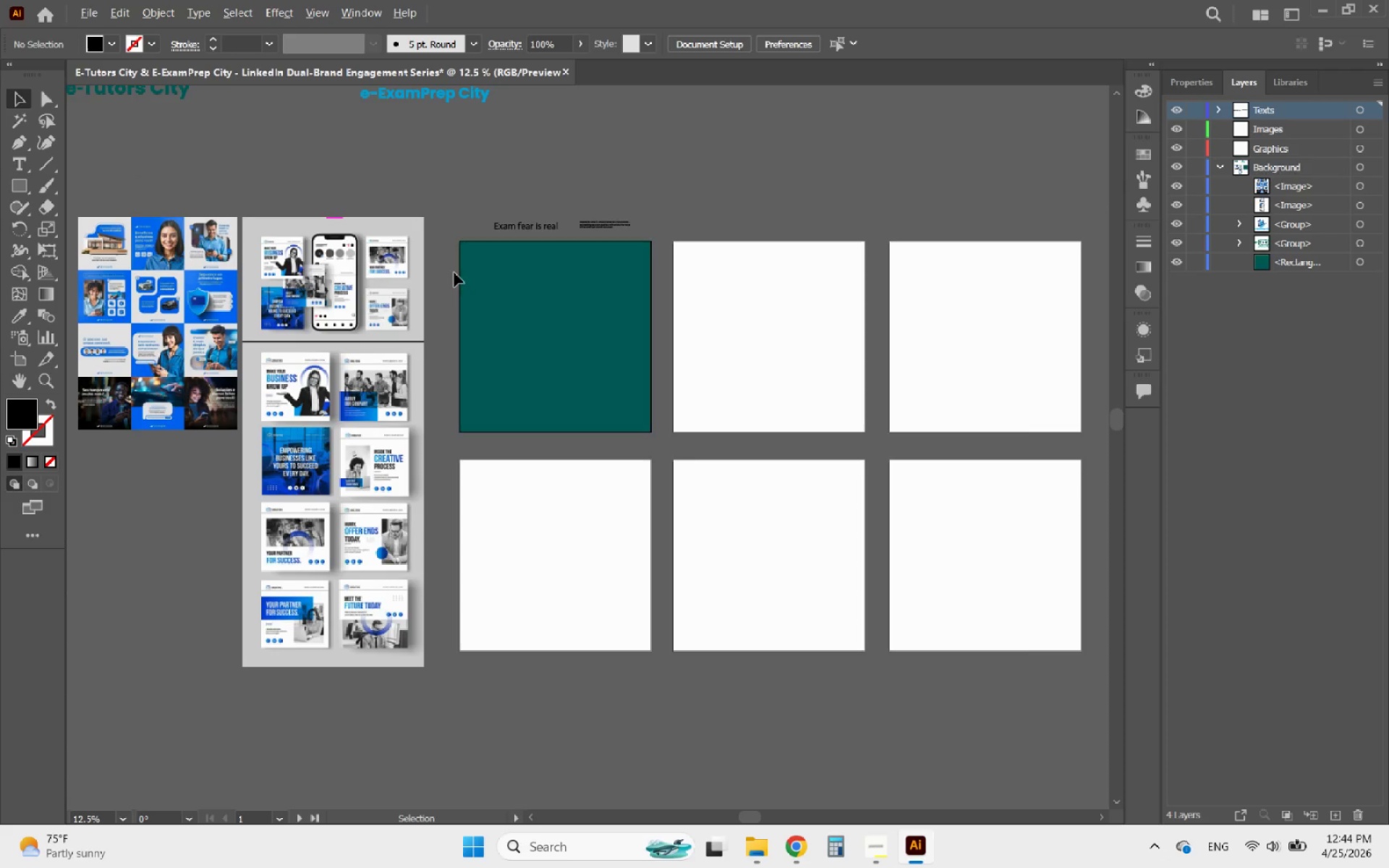 
scroll: coordinate [462, 262], scroll_direction: up, amount: 2.0
 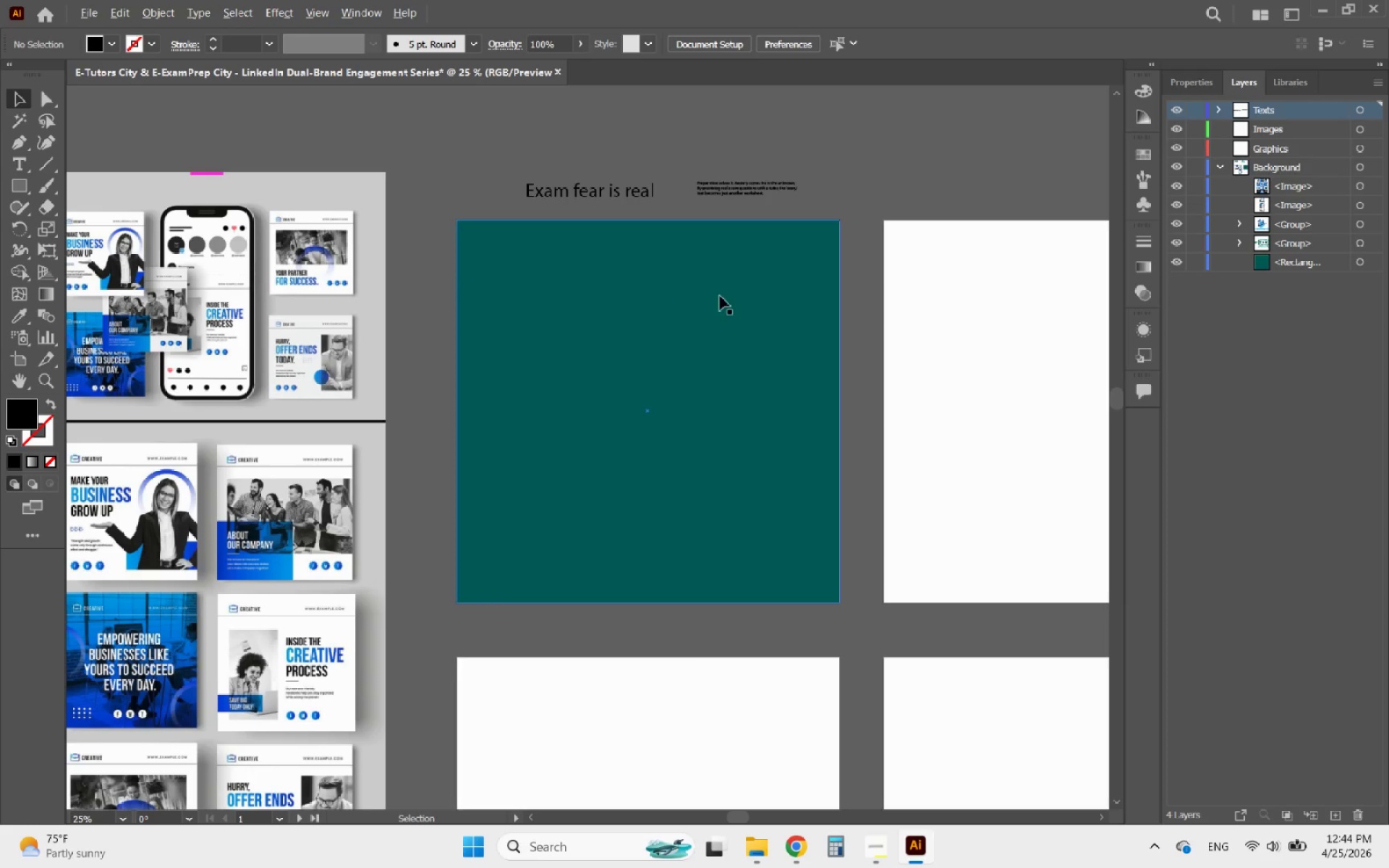 
scroll: coordinate [721, 308], scroll_direction: down, amount: 1.0
 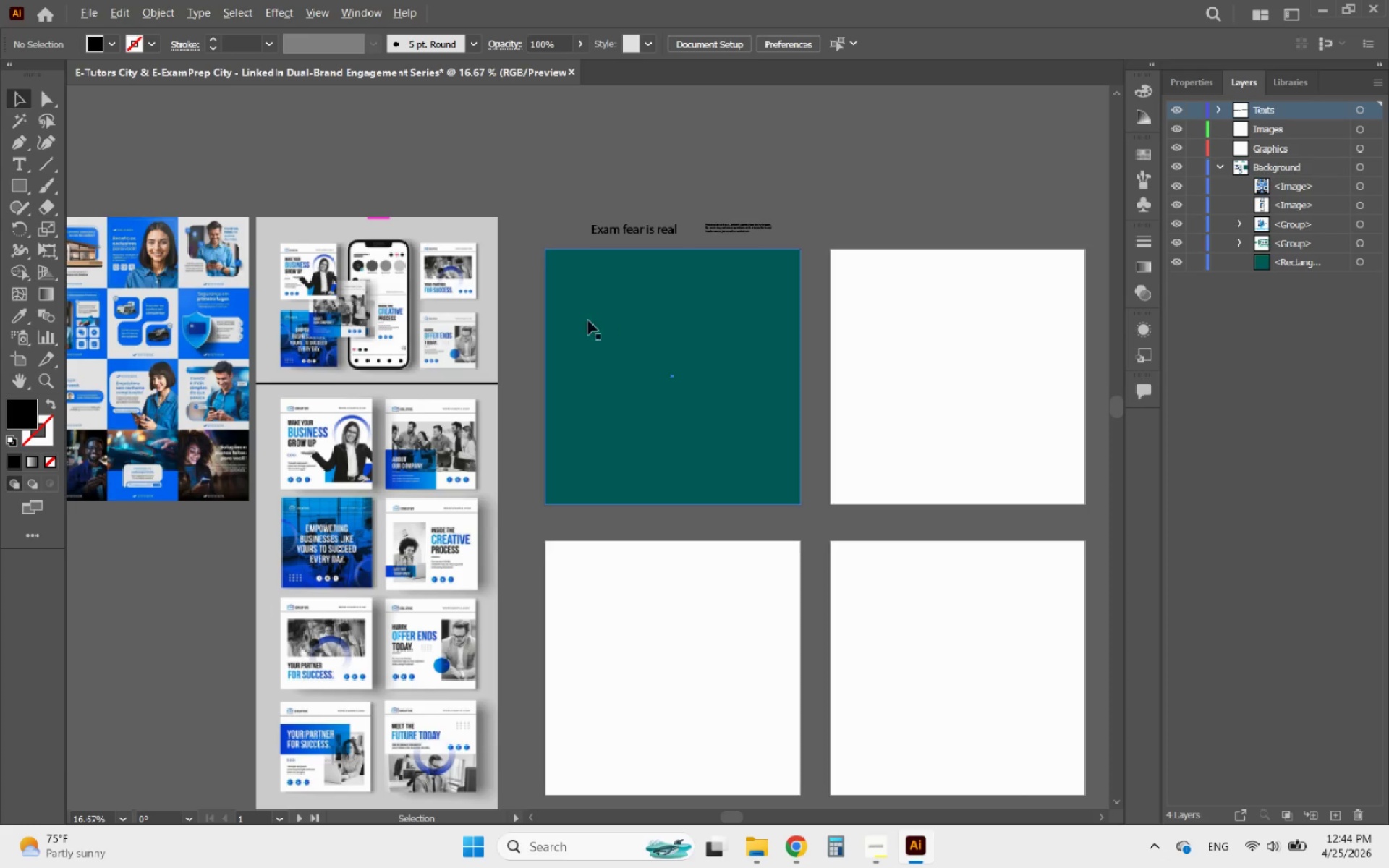 
scroll: coordinate [572, 325], scroll_direction: up, amount: 2.0
 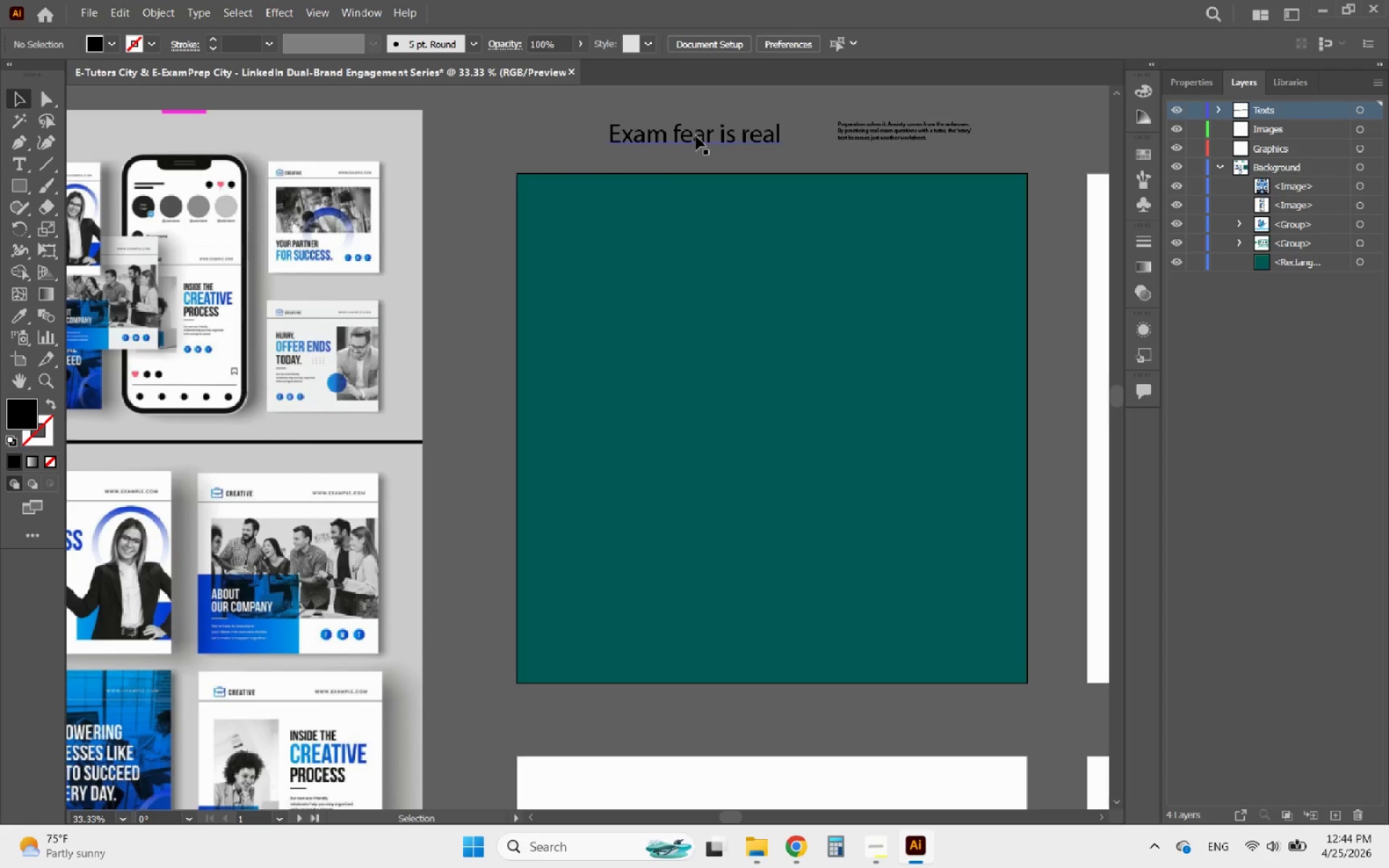 
double_click([696, 136])
 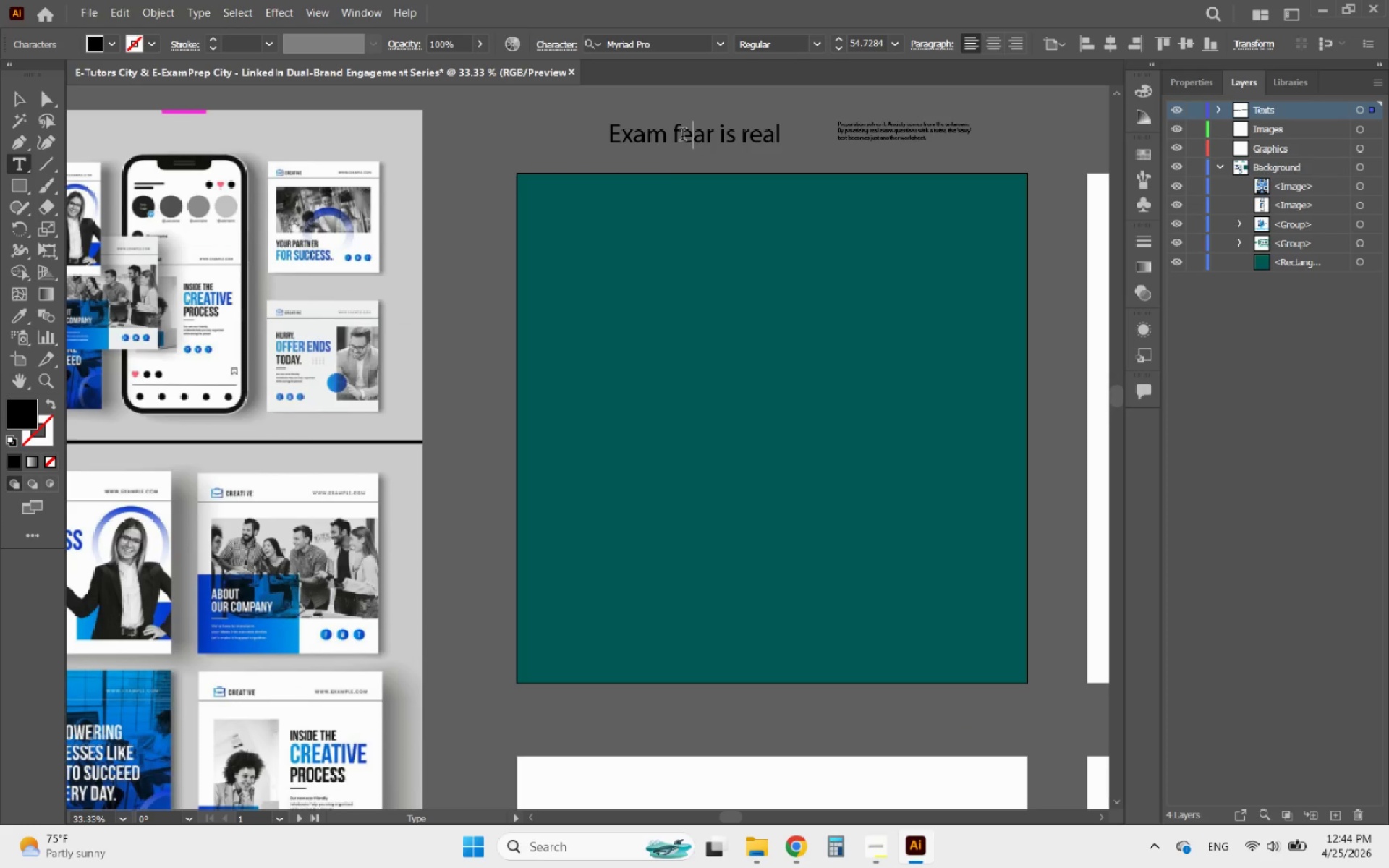 
left_click_drag(start_coordinate=[680, 136], to_coordinate=[672, 136])
 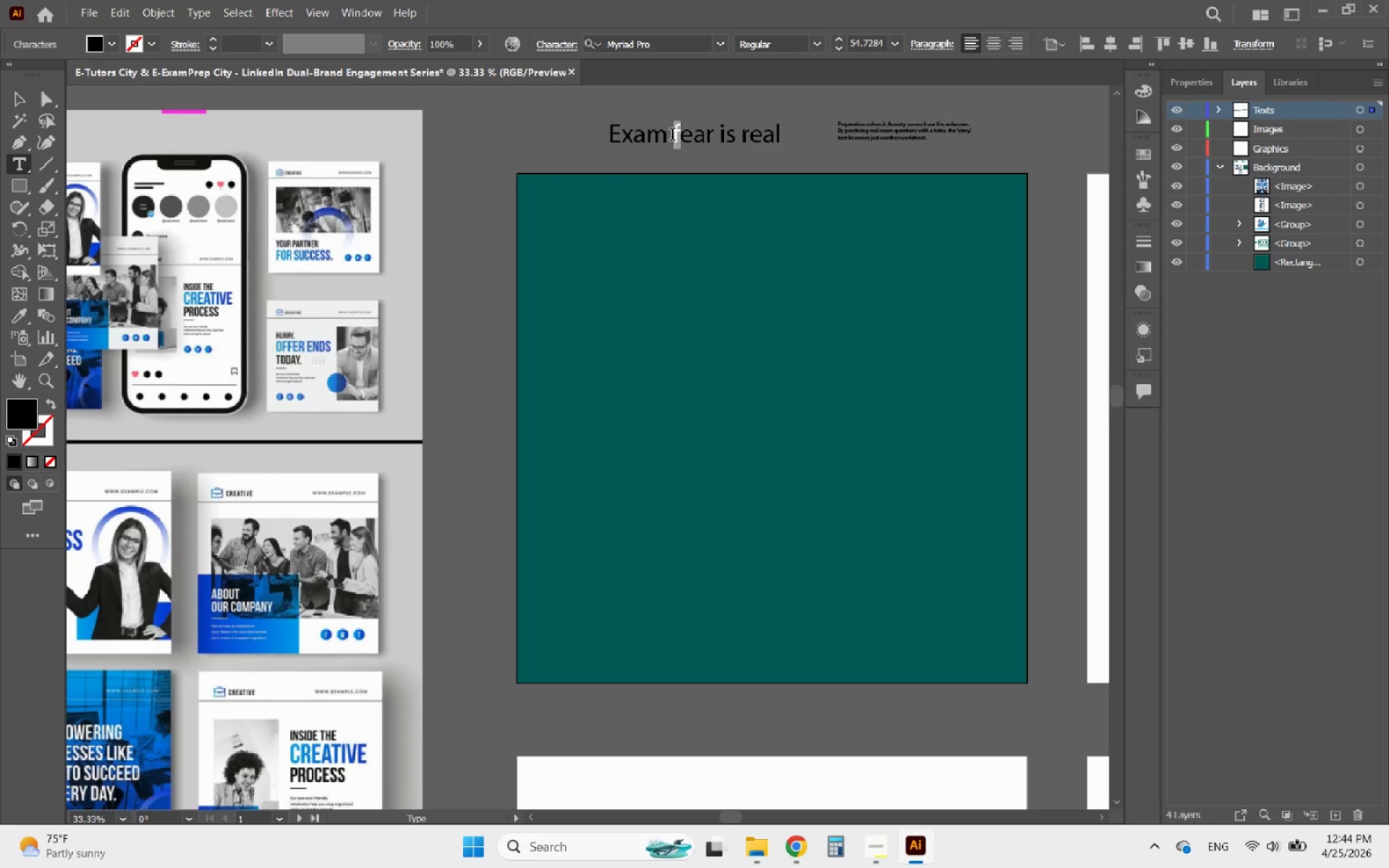 
key(Shift+F)
 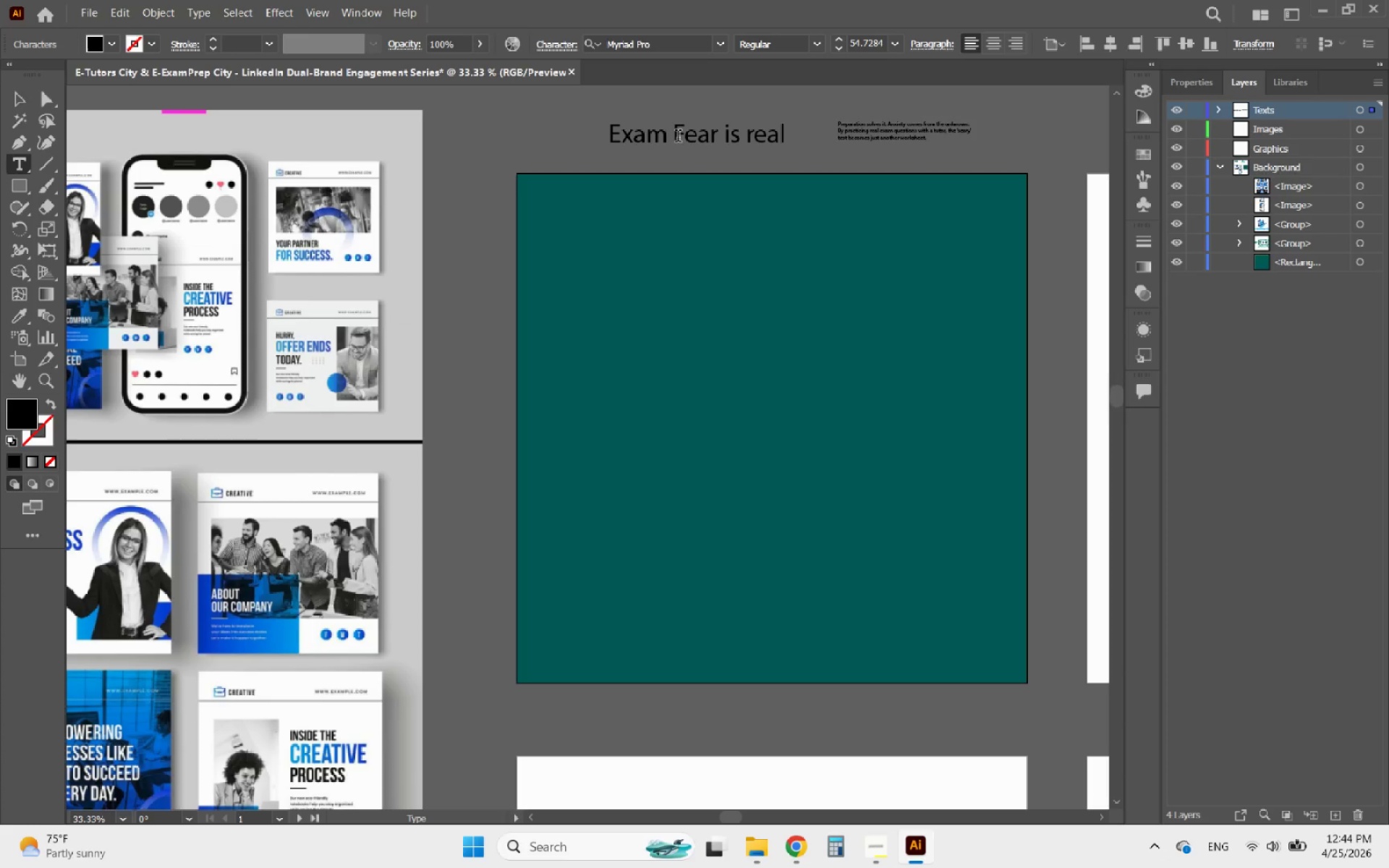 
left_click_drag(start_coordinate=[678, 137], to_coordinate=[668, 137])
 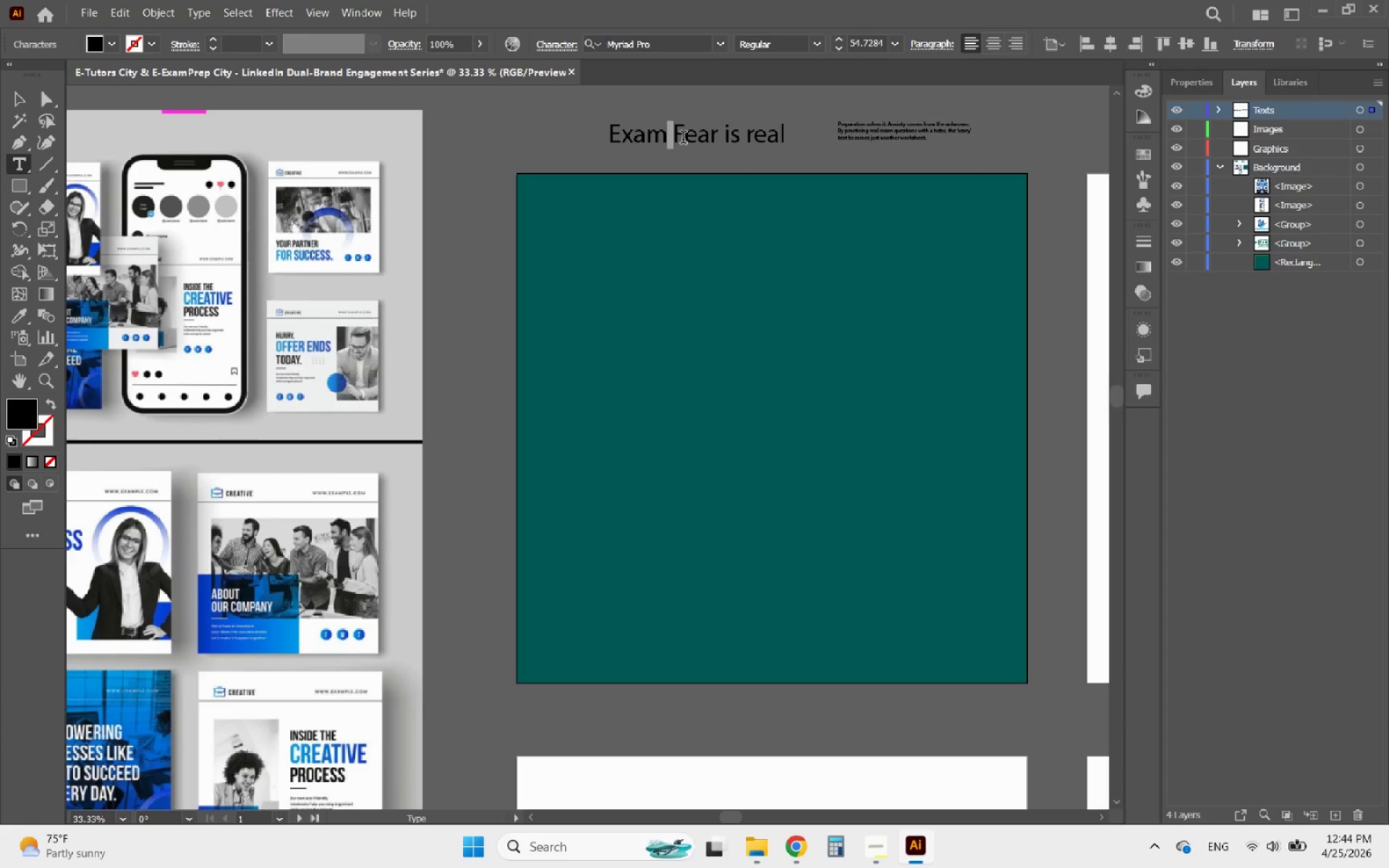 
key(Backspace)
 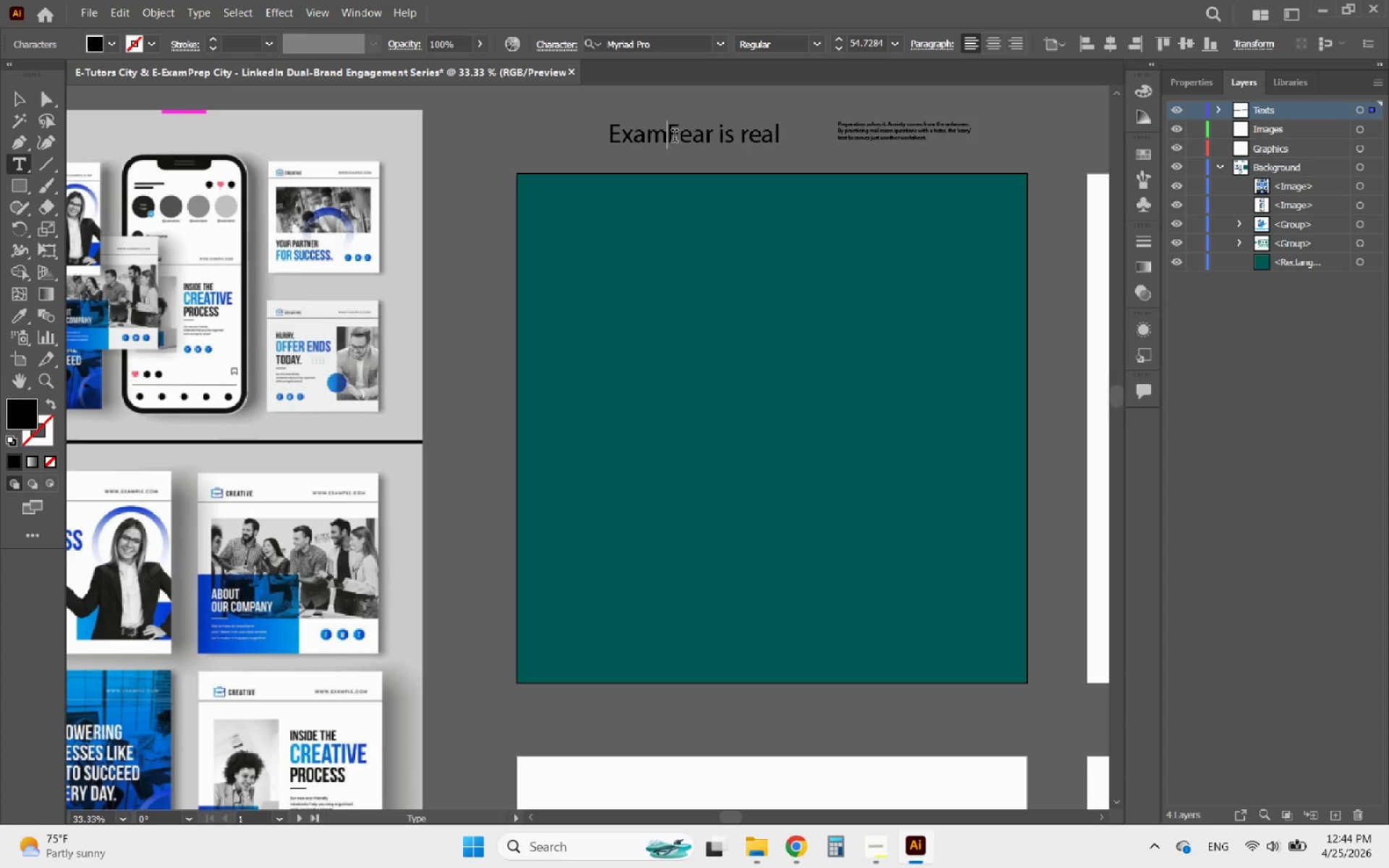 
left_click_drag(start_coordinate=[674, 137], to_coordinate=[702, 137])
 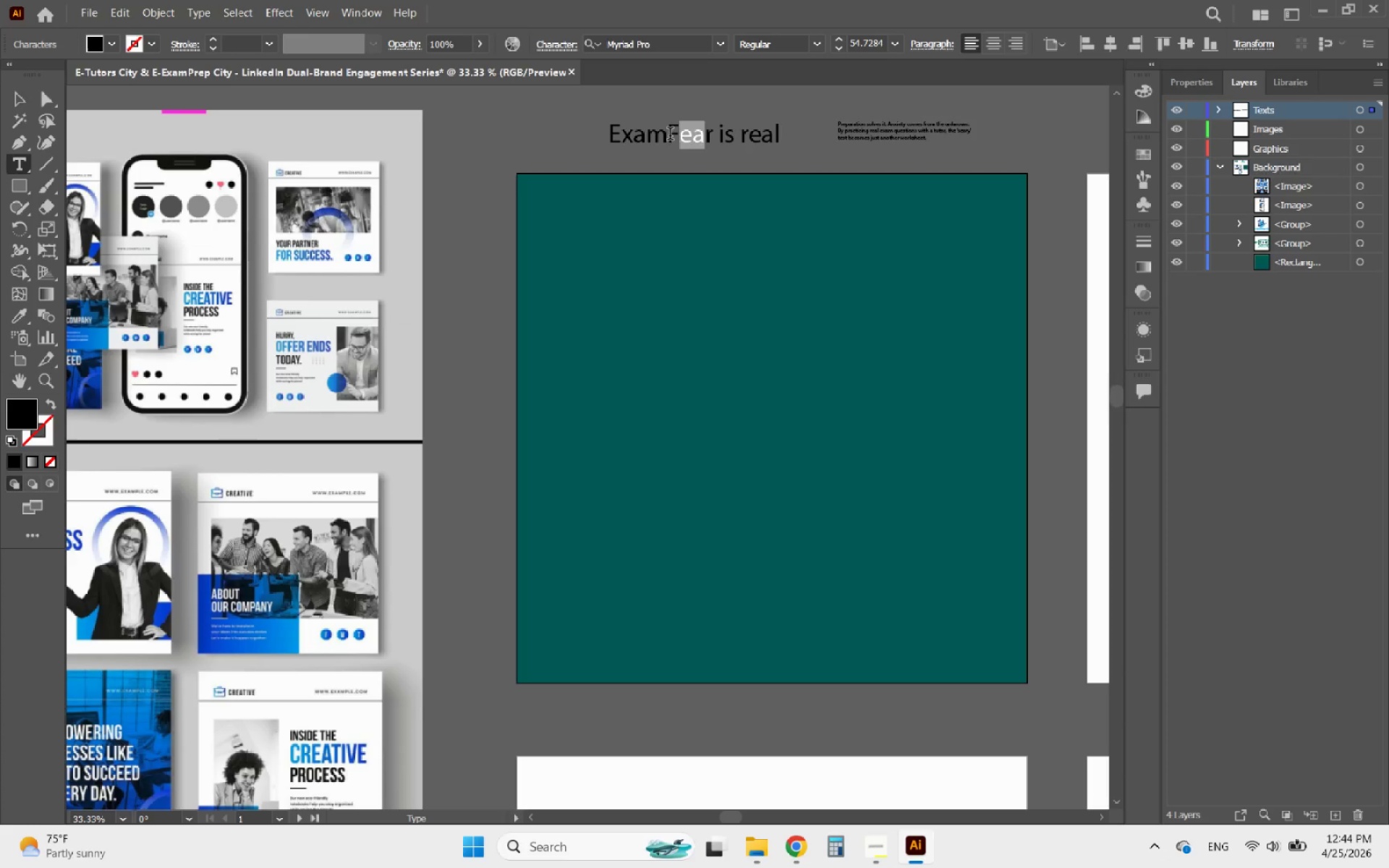 
left_click_drag(start_coordinate=[670, 135], to_coordinate=[783, 140])
 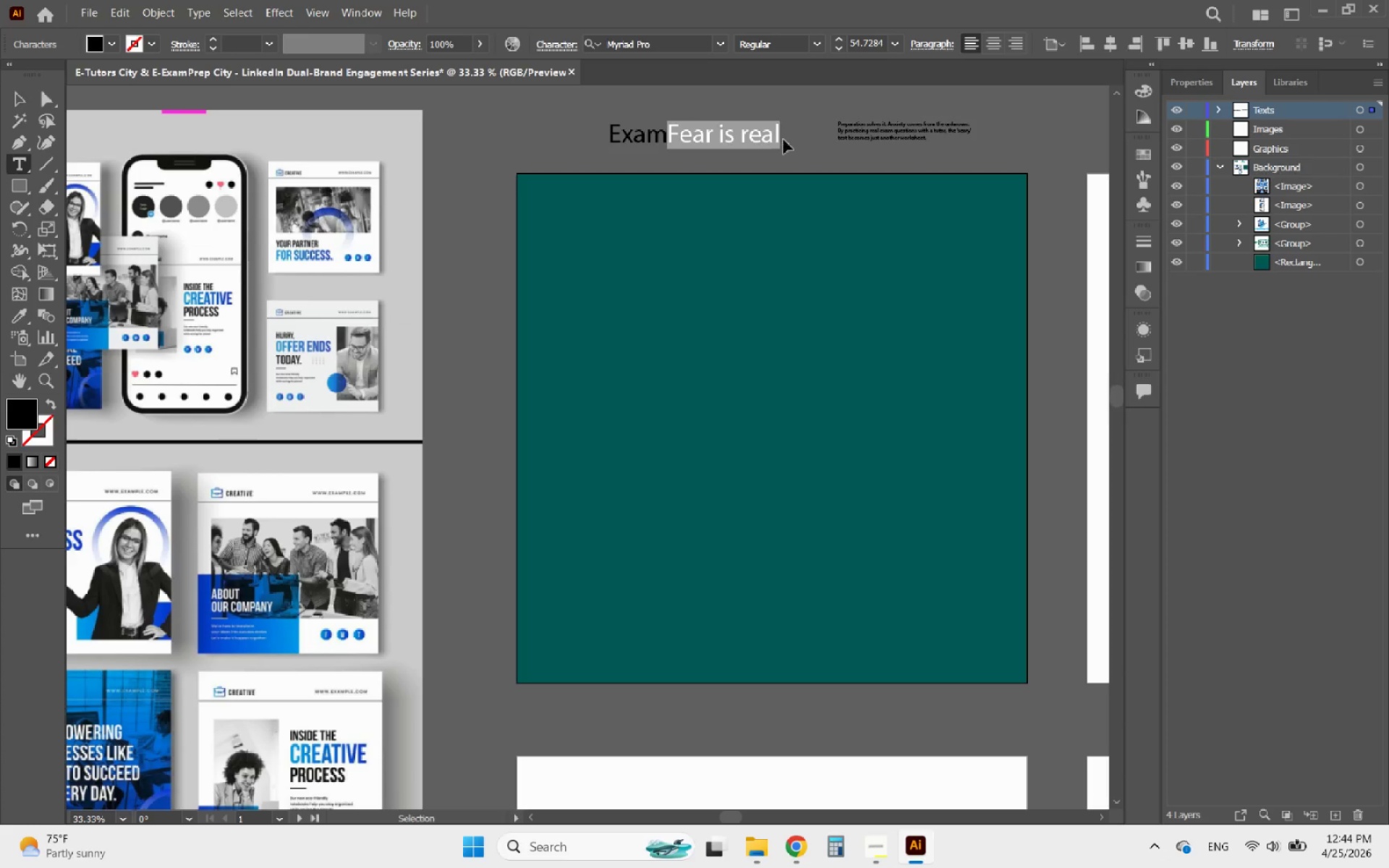 
key(Control+X)
 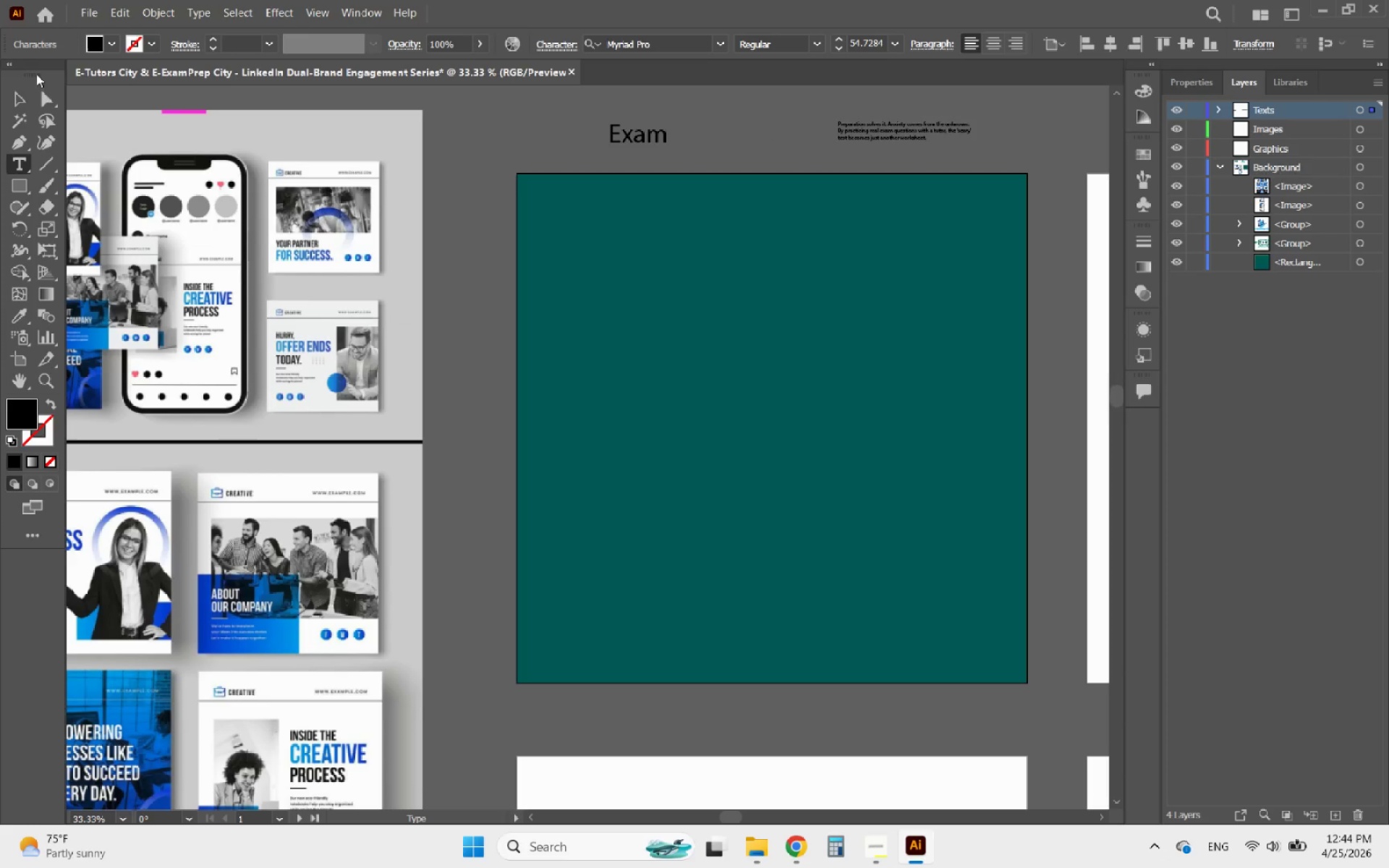 
left_click([19, 89])
 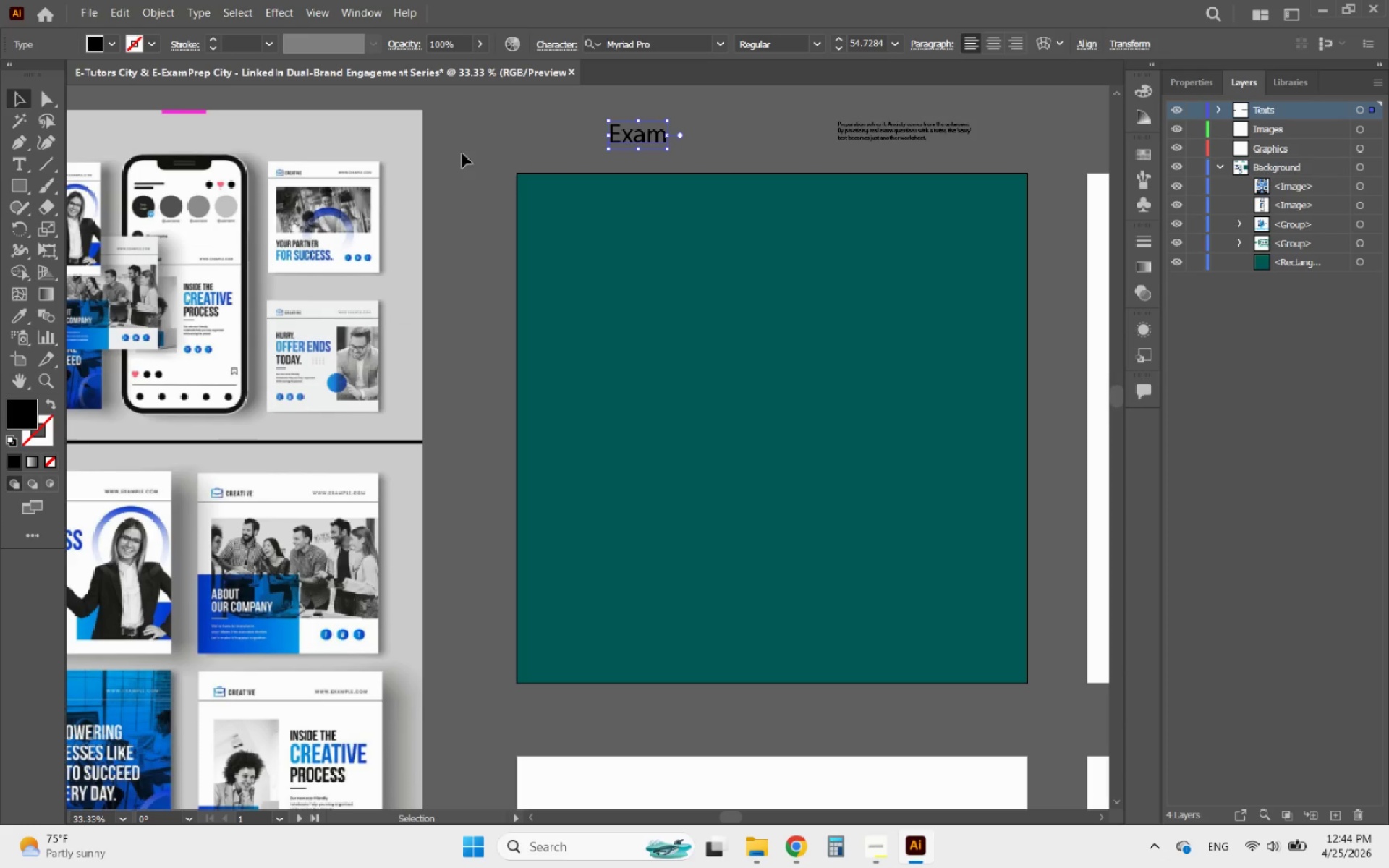 
left_click([493, 151])
 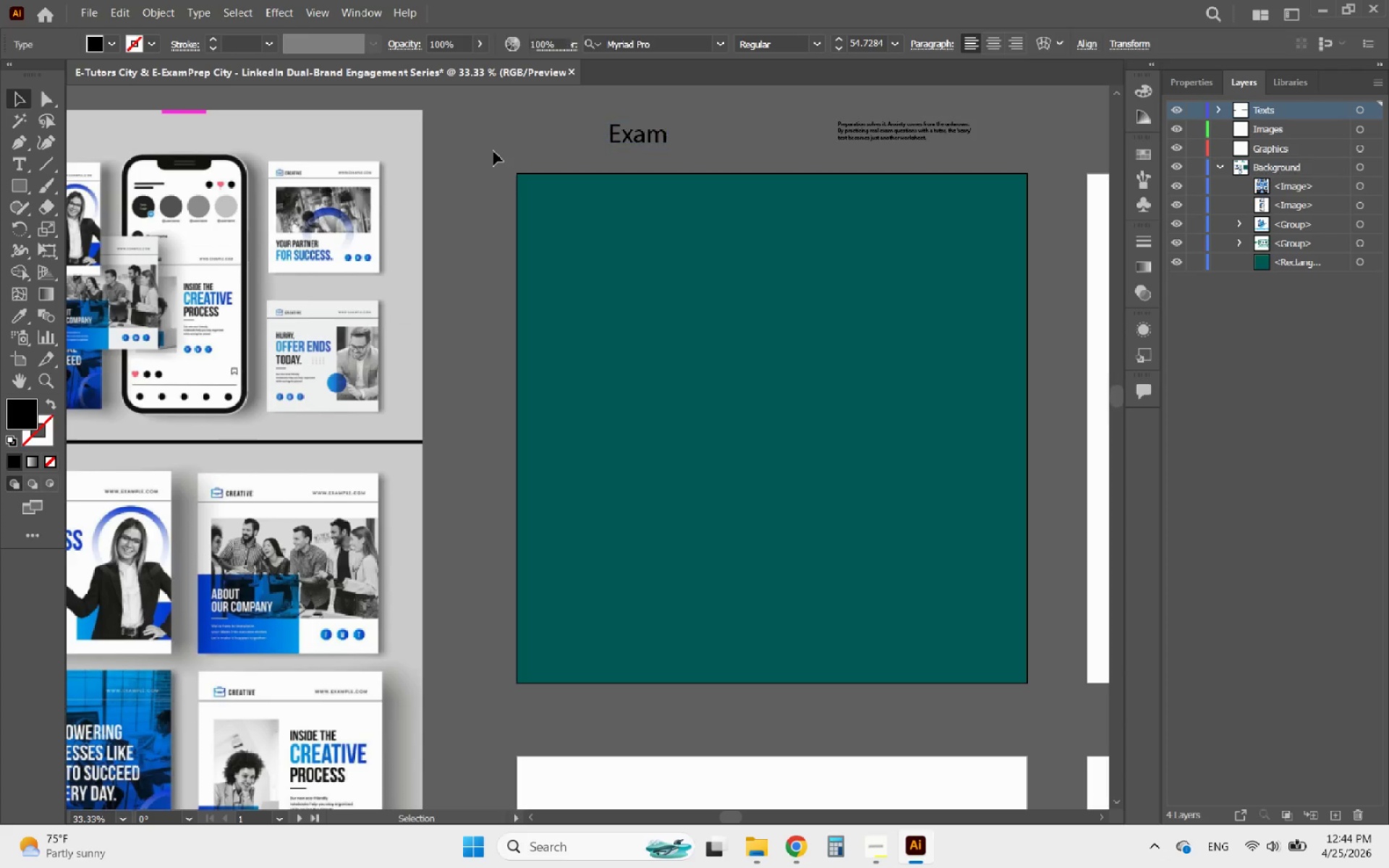 
key(Control+V)
 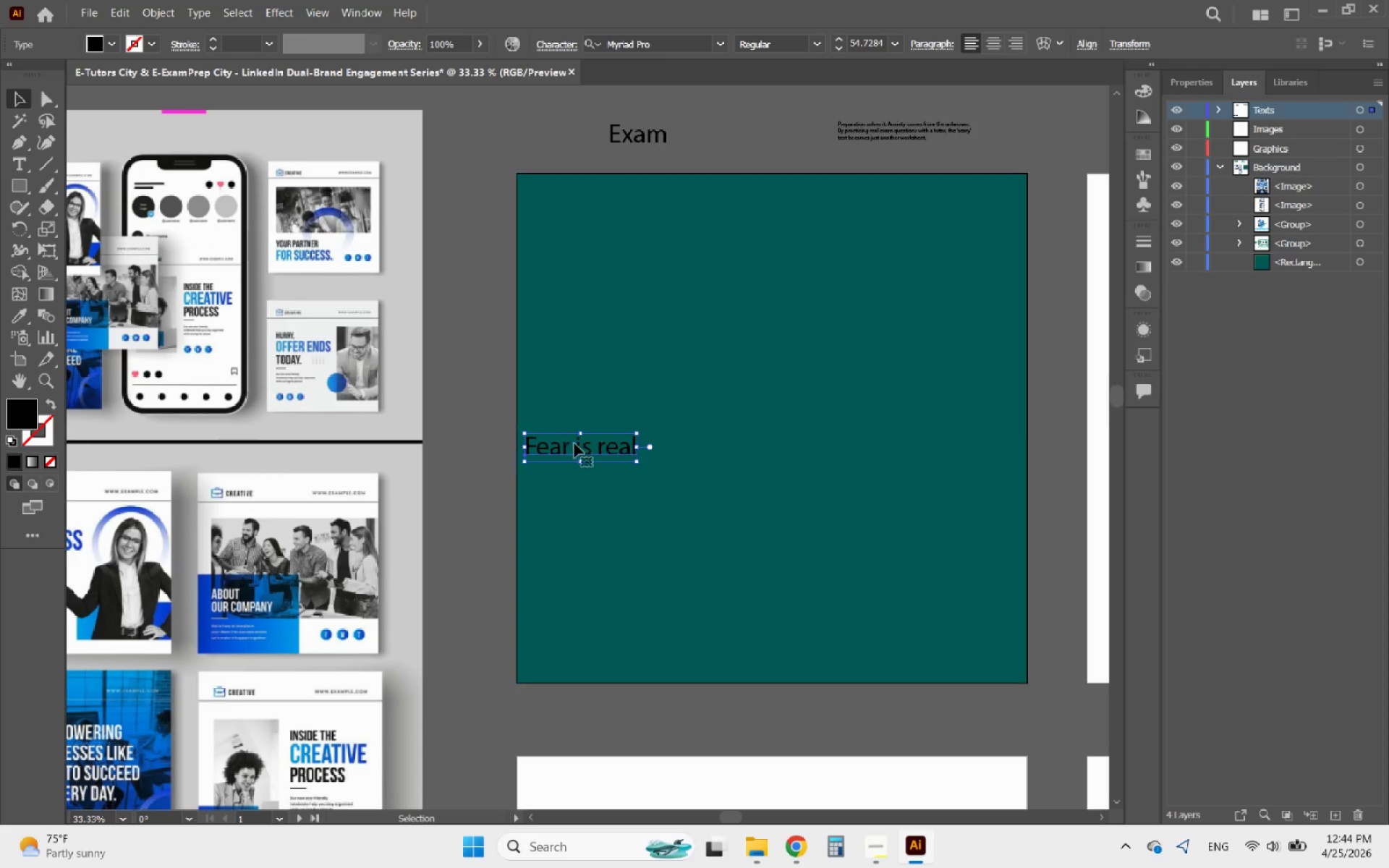 
left_click_drag(start_coordinate=[579, 453], to_coordinate=[624, 356])
 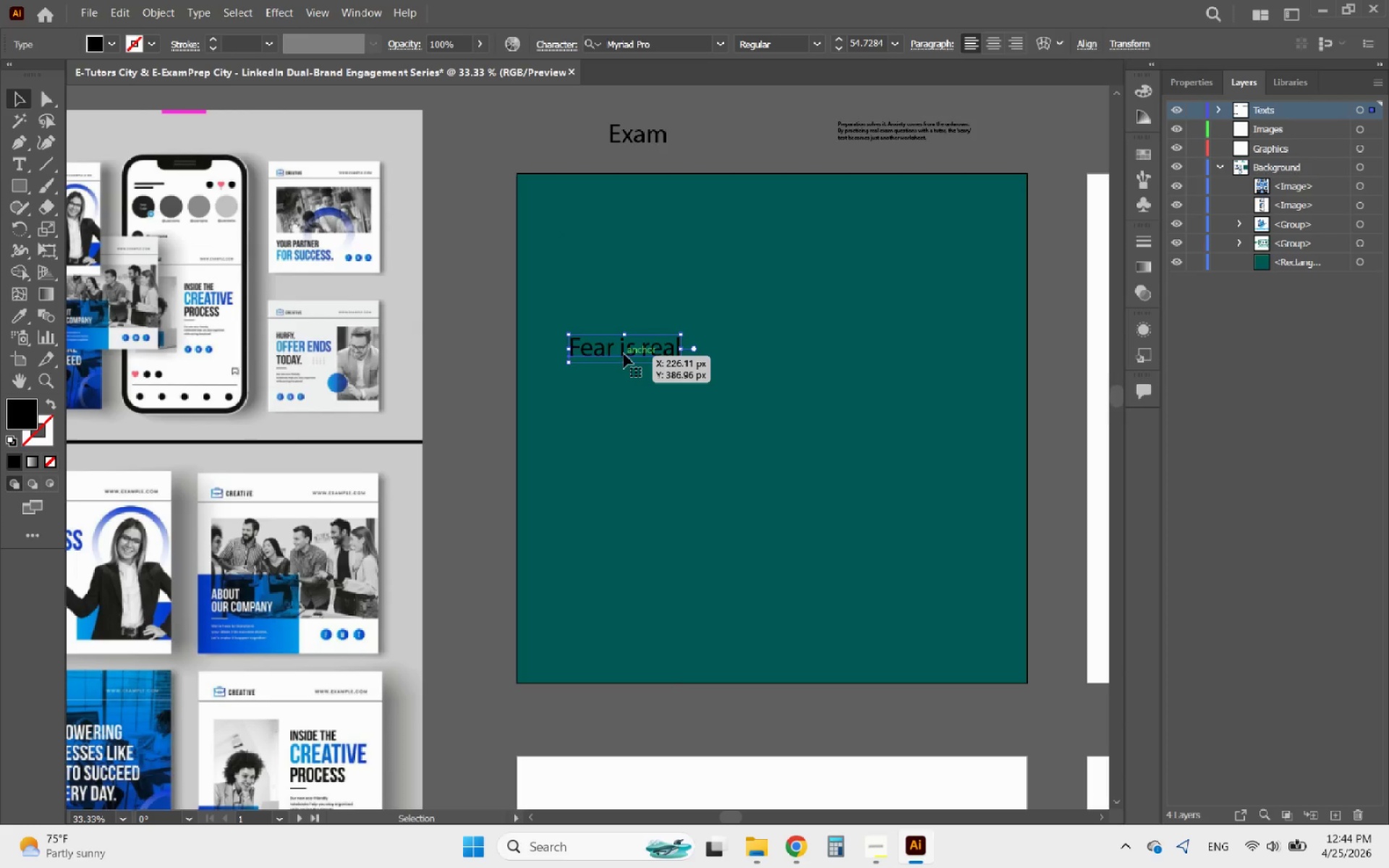 
double_click([624, 354])
 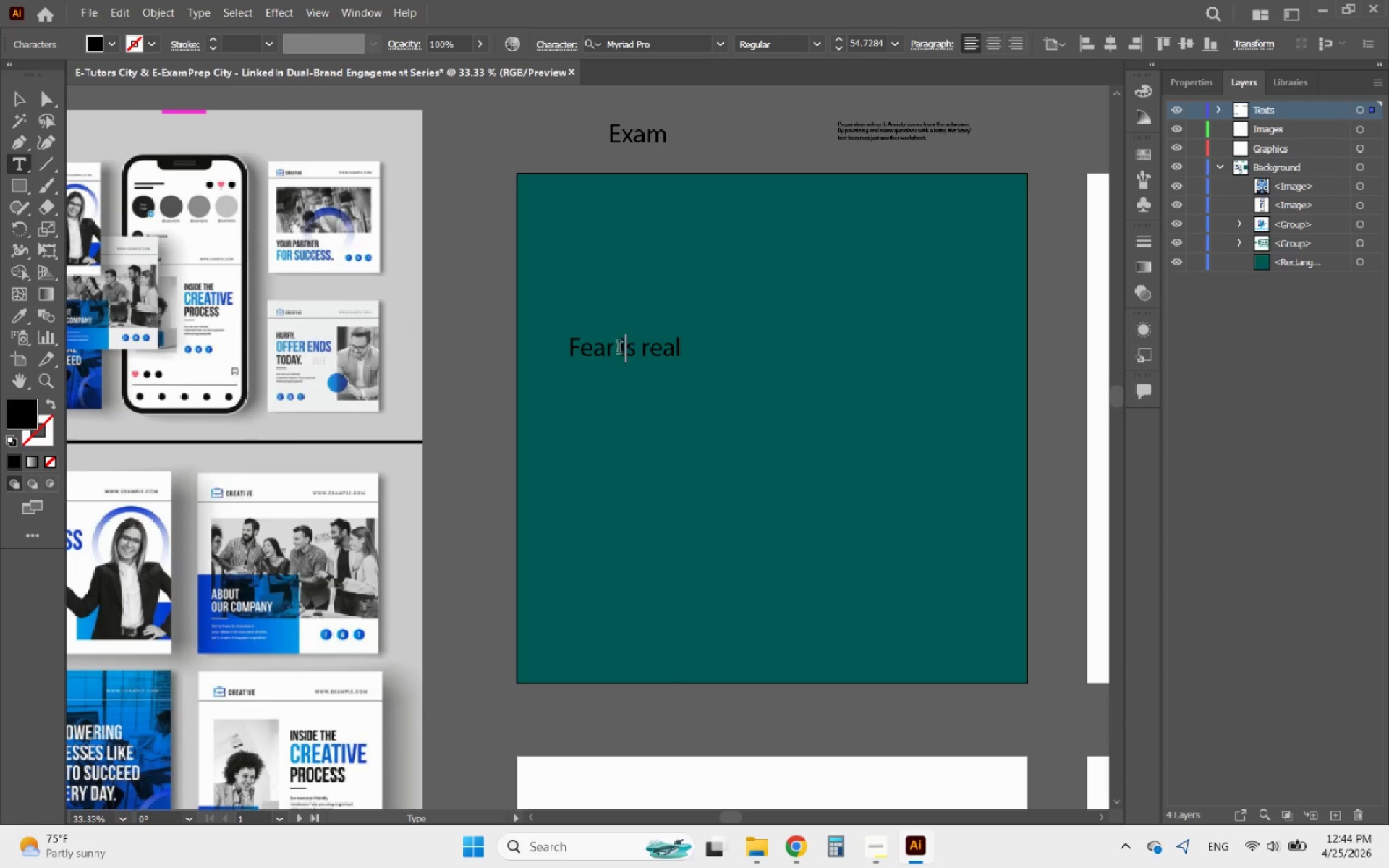 
left_click_drag(start_coordinate=[619, 349], to_coordinate=[702, 348])
 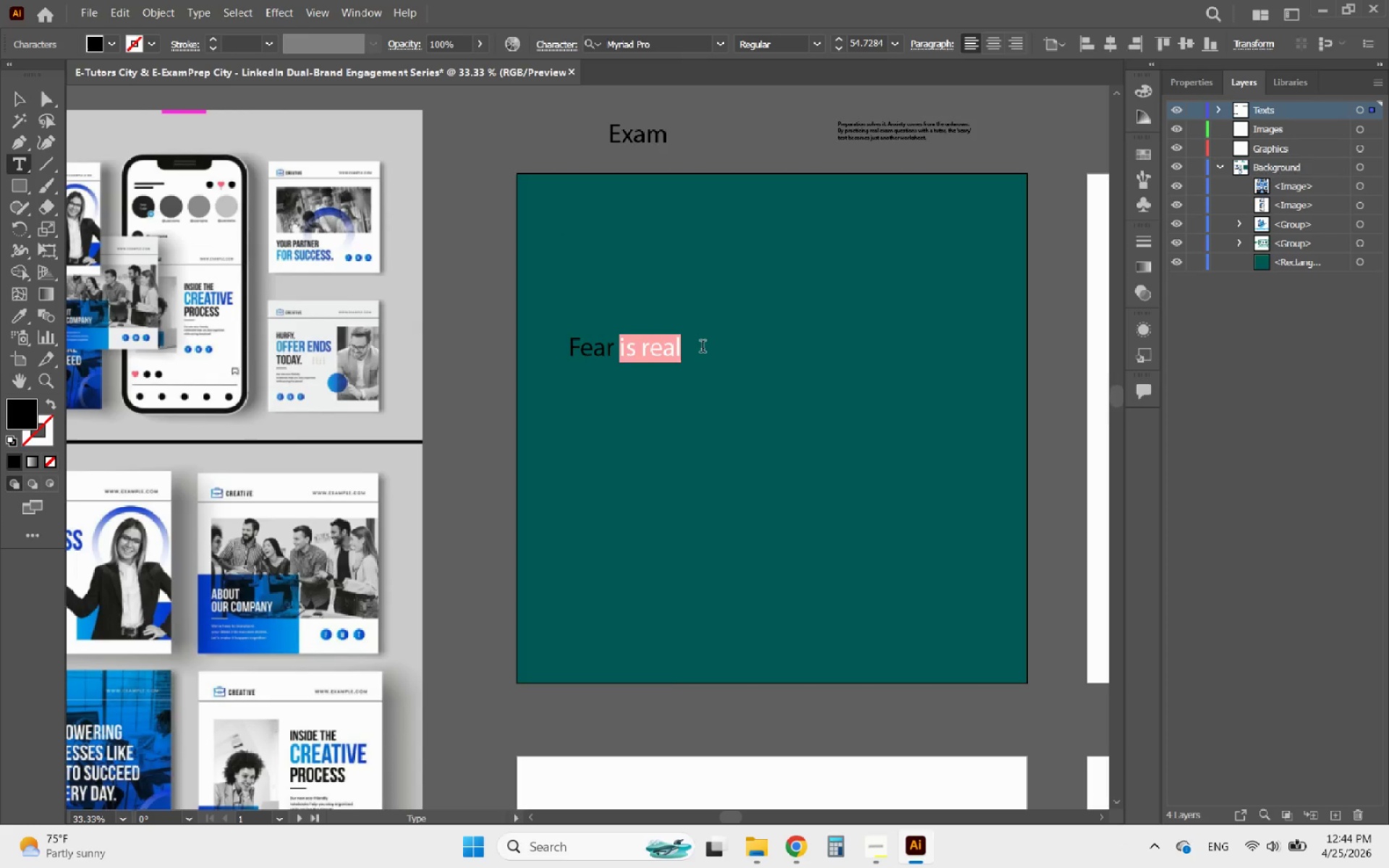 
hold_key(key=ControlLeft, duration=0.95)
 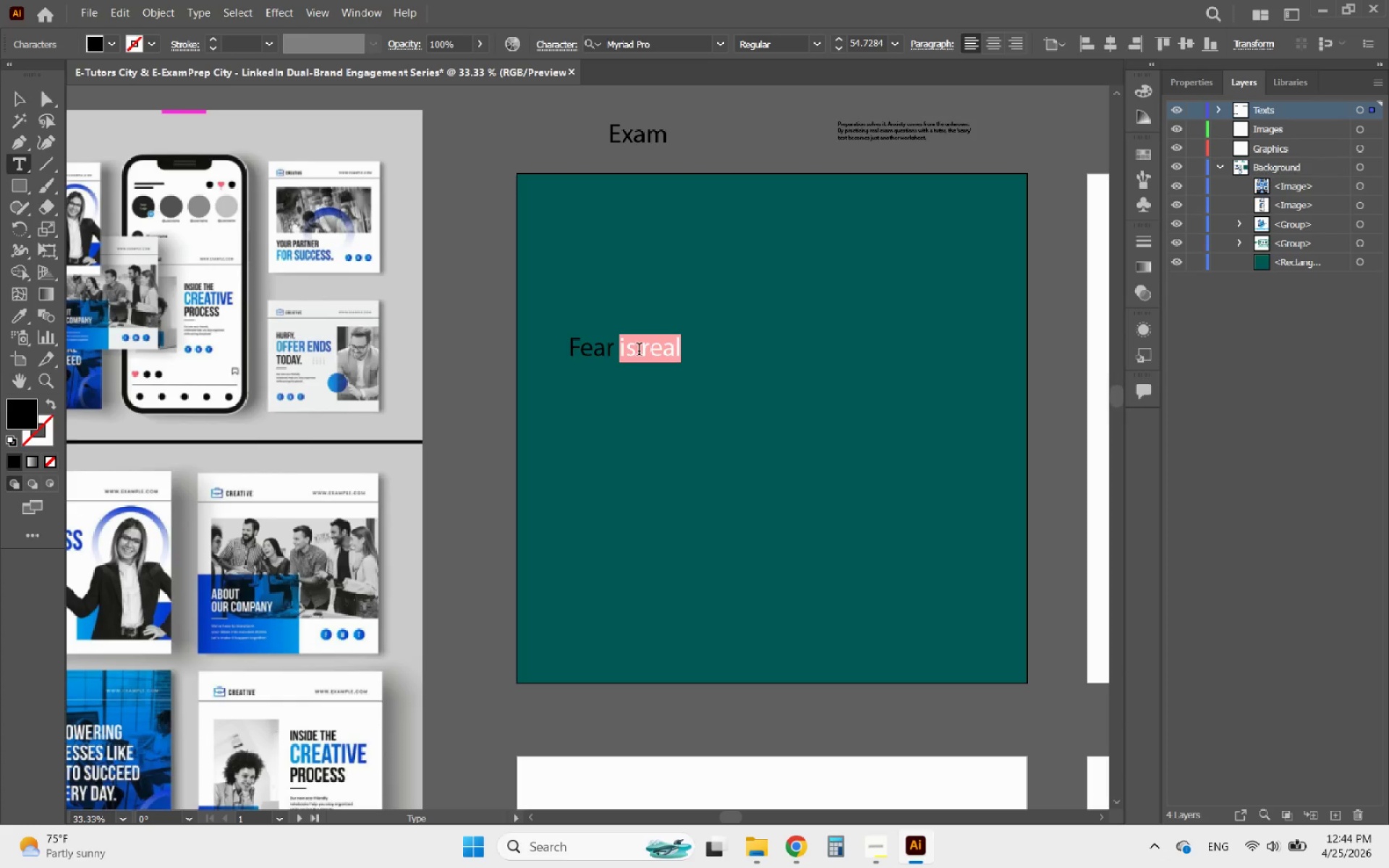 
left_click([645, 350])
 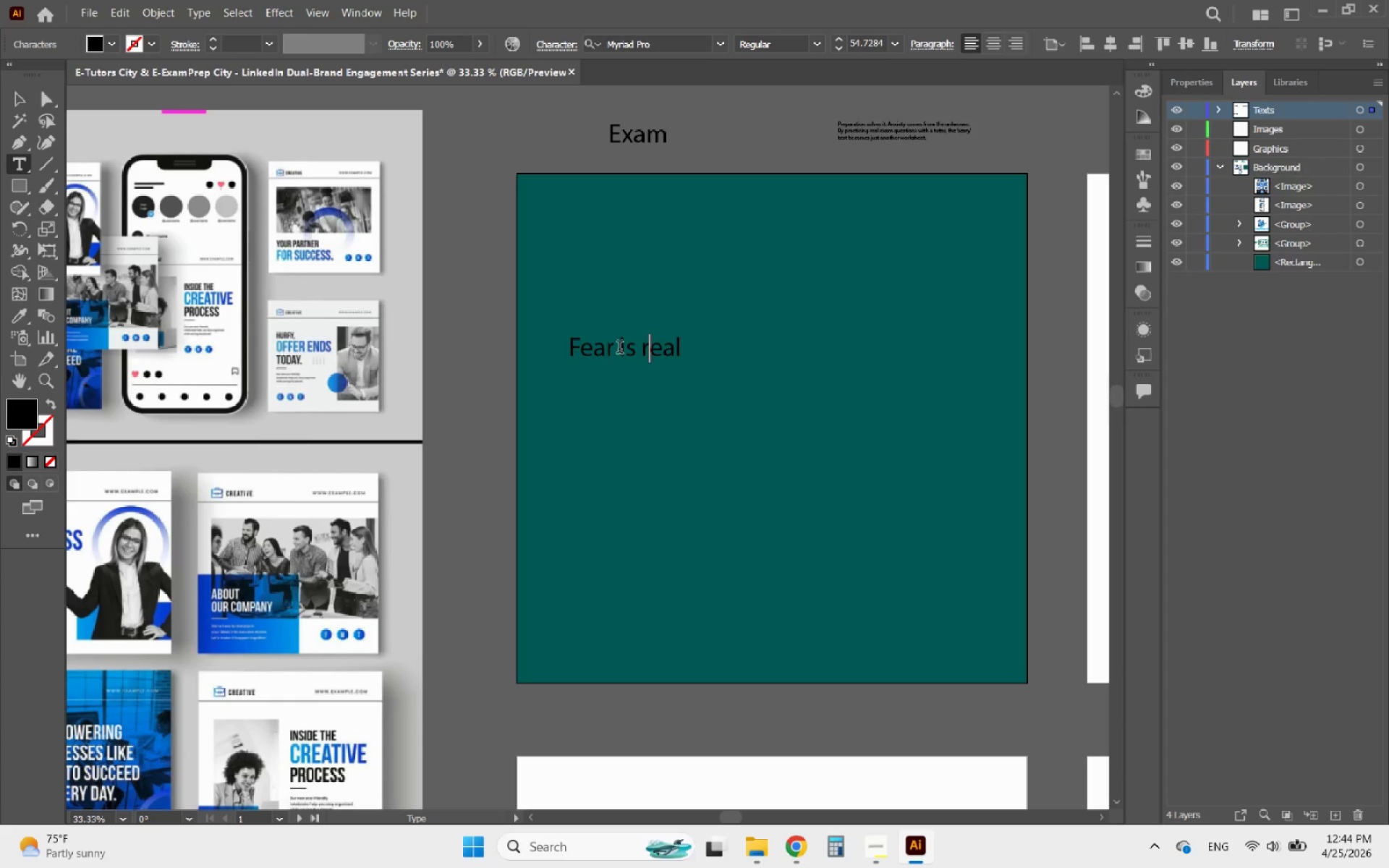 
left_click_drag(start_coordinate=[620, 349], to_coordinate=[698, 346])
 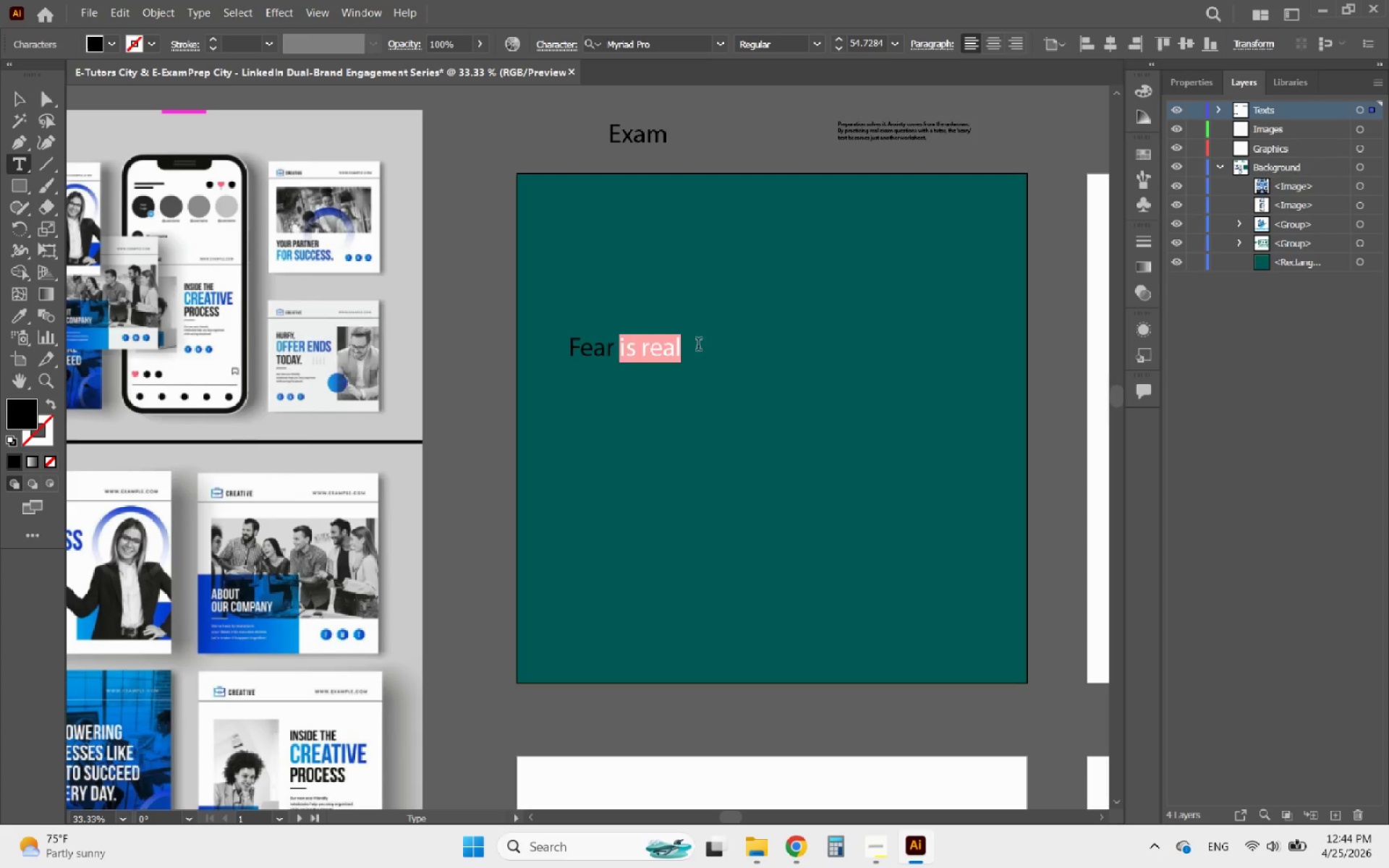 
key(Control+X)
 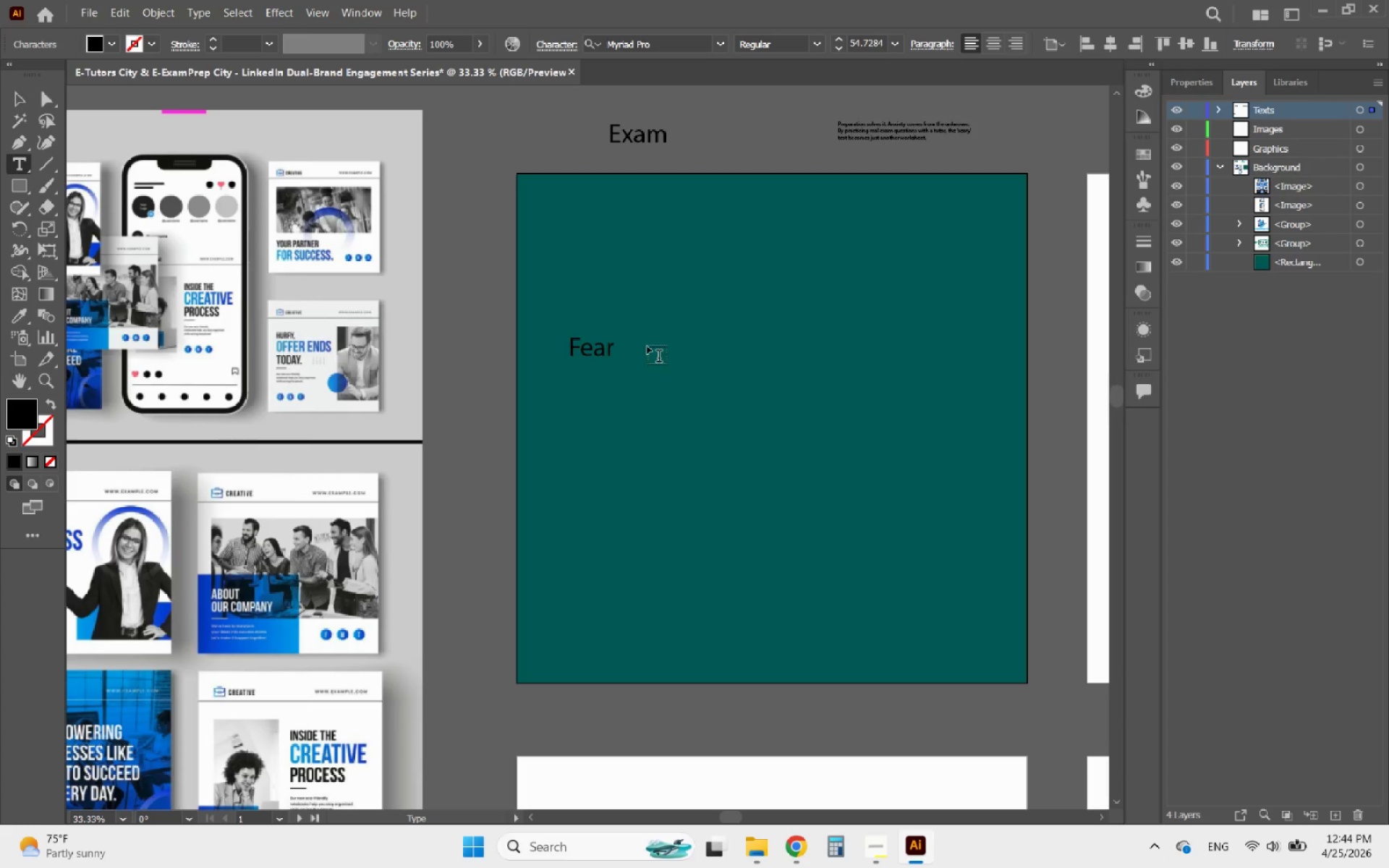 
key(Backspace)
 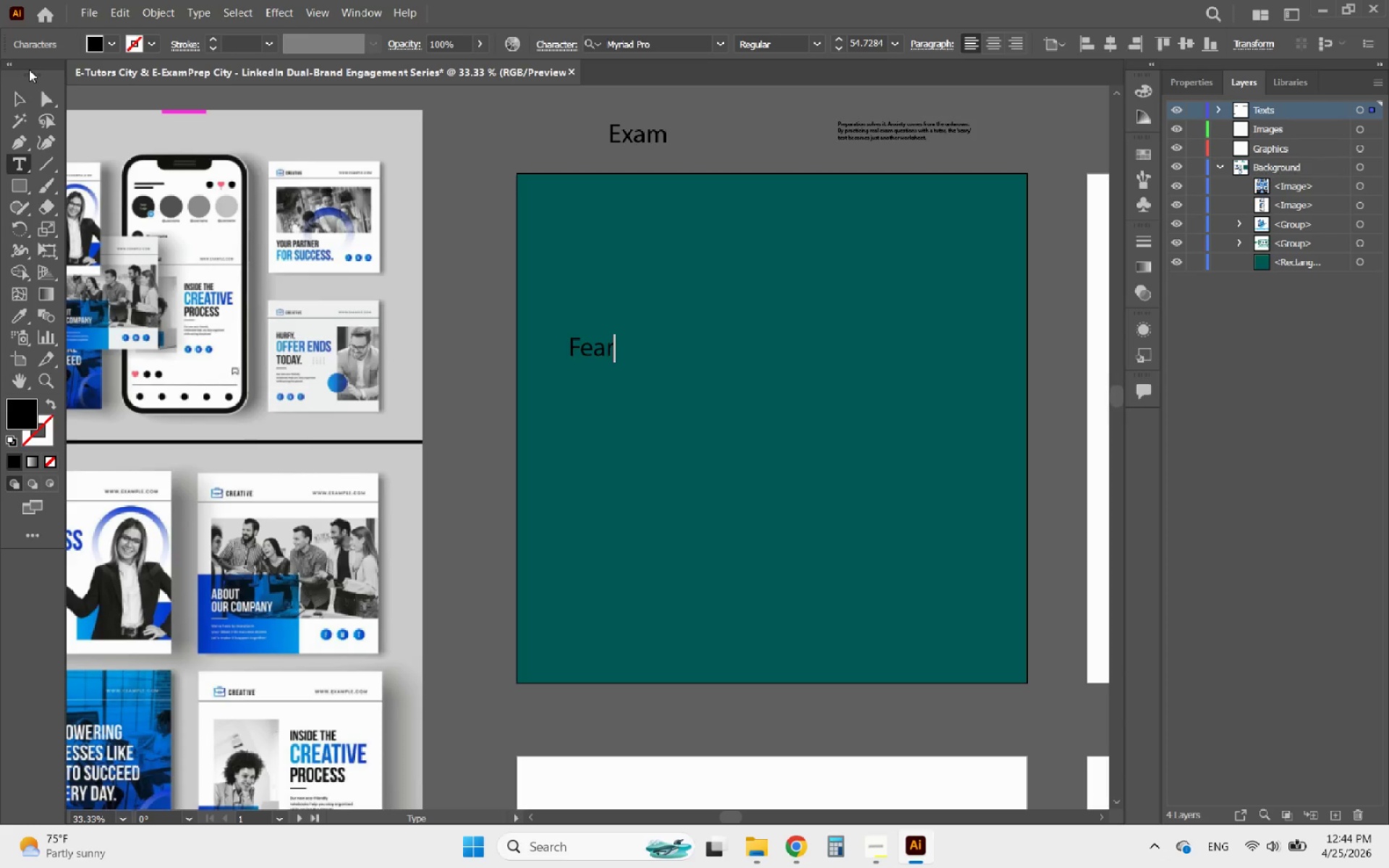 
left_click([18, 96])
 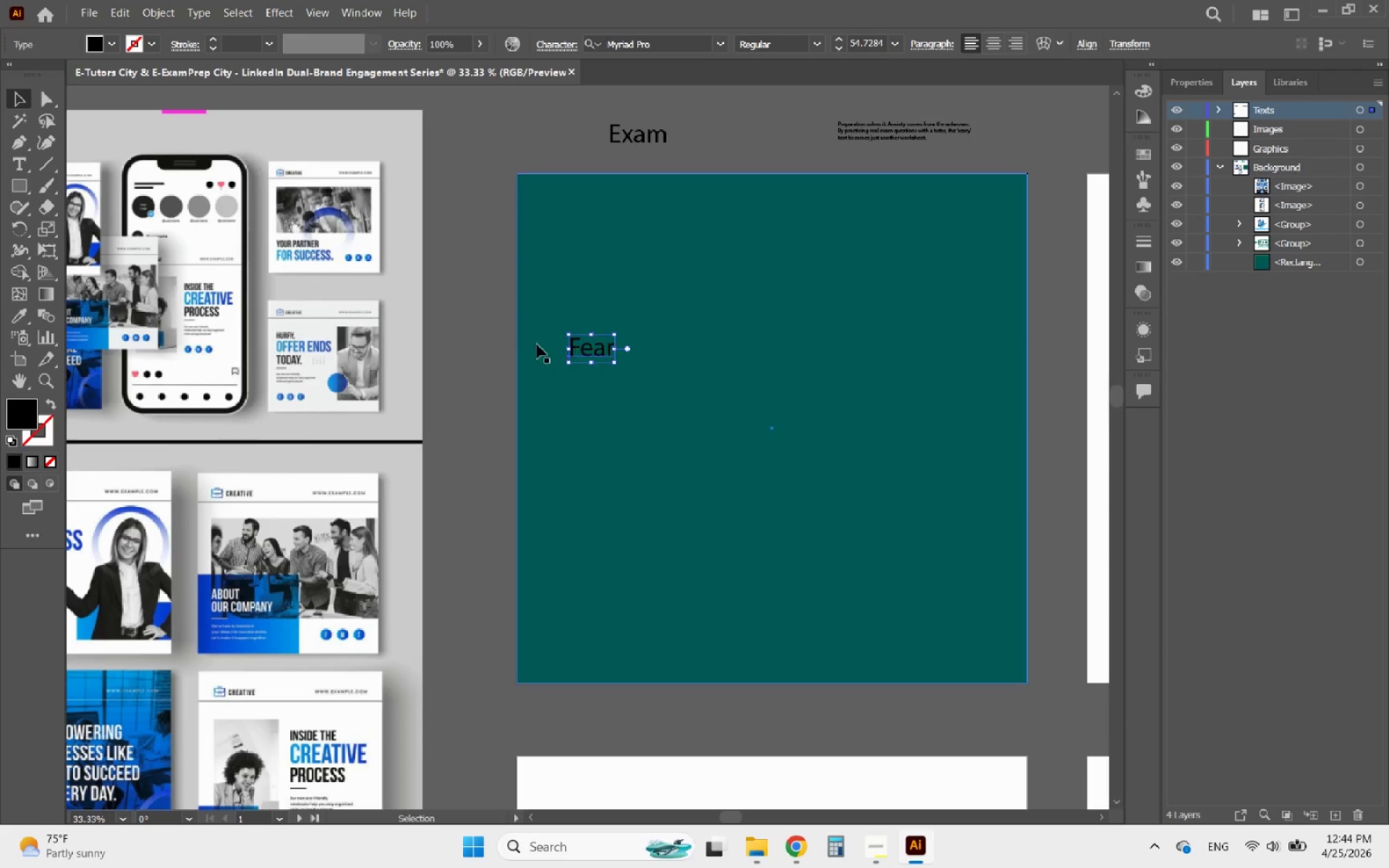 
left_click([498, 328])
 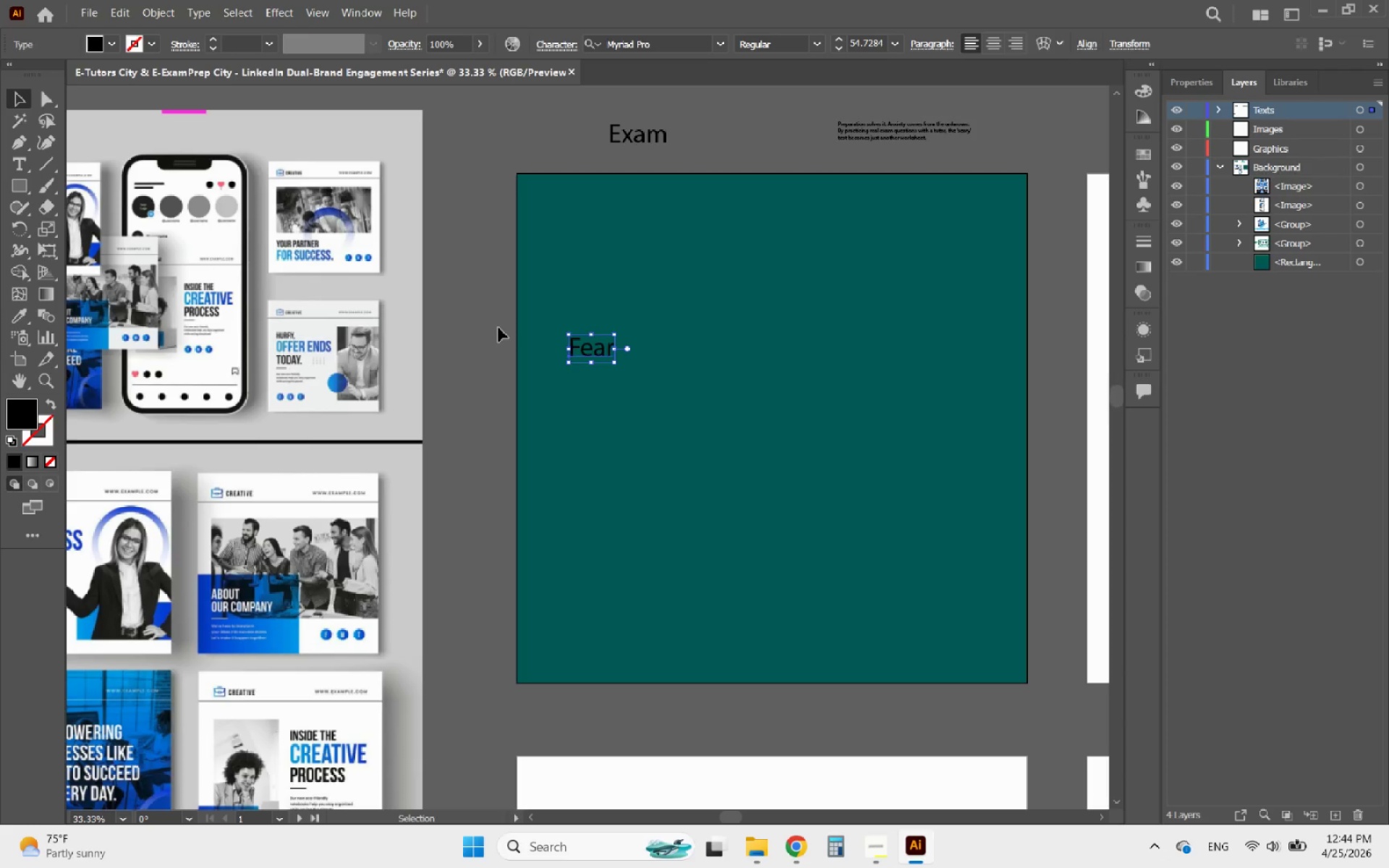 
key(Control+V)
 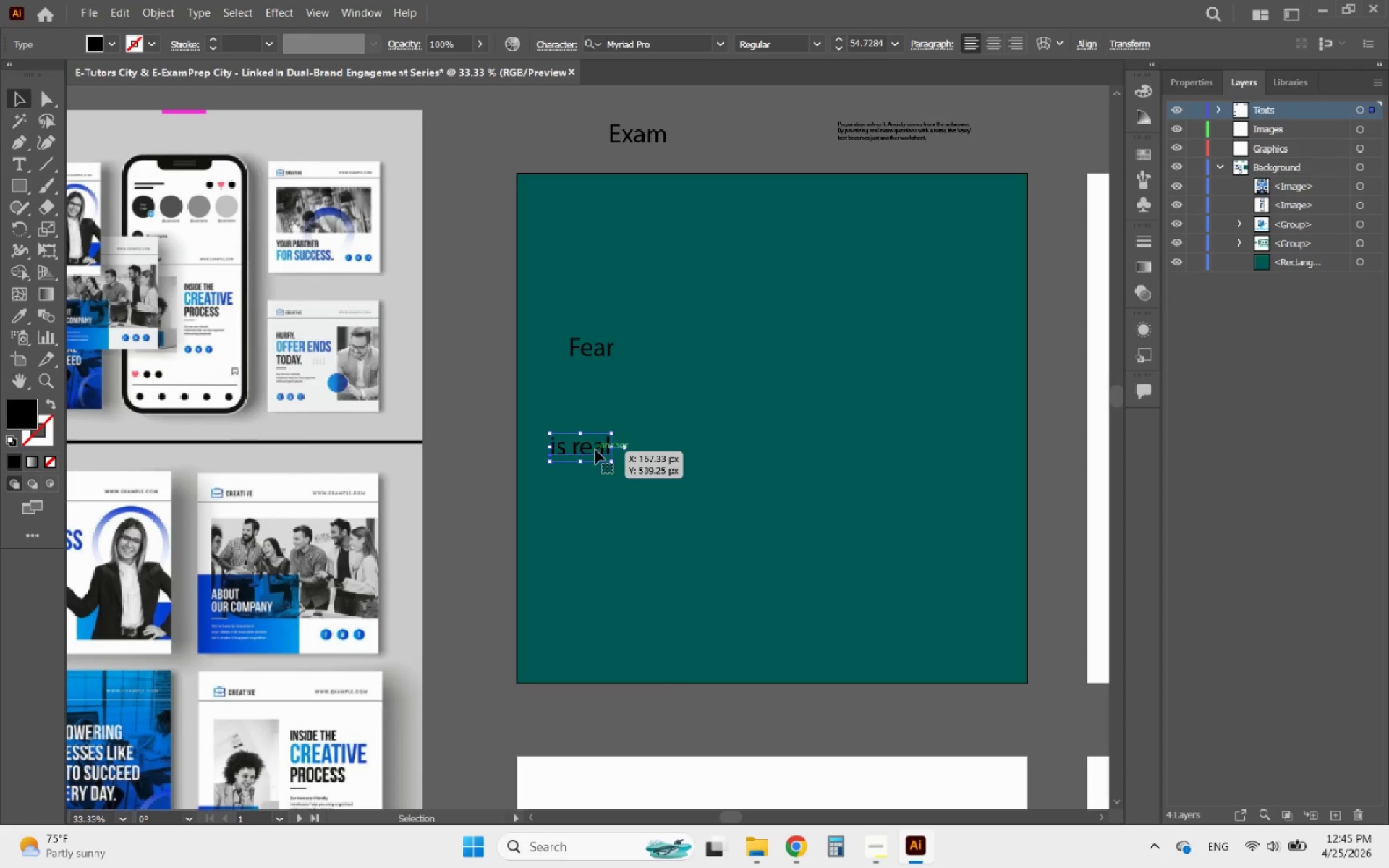 
double_click([595, 450])
 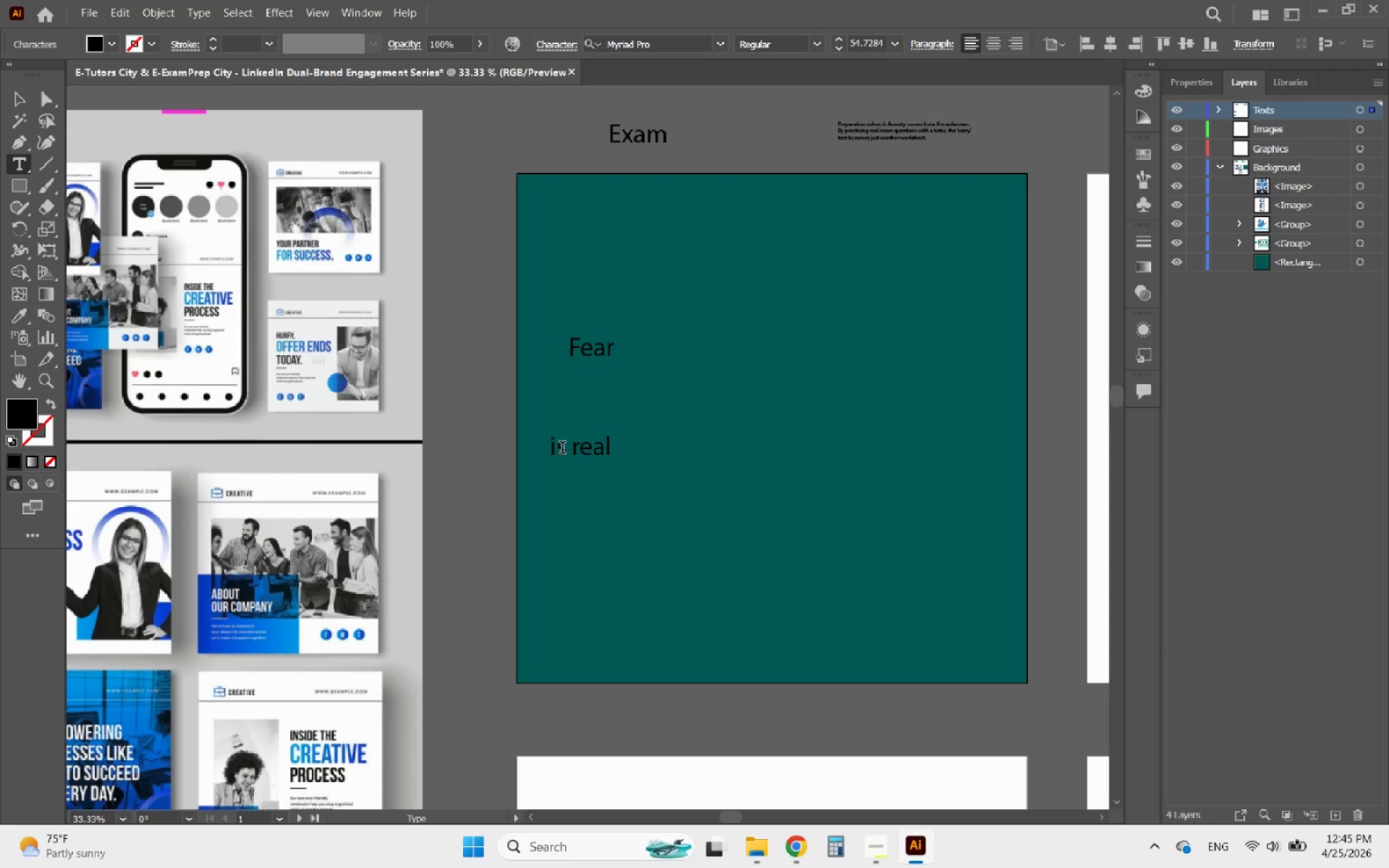 
left_click_drag(start_coordinate=[566, 449], to_coordinate=[548, 452])
 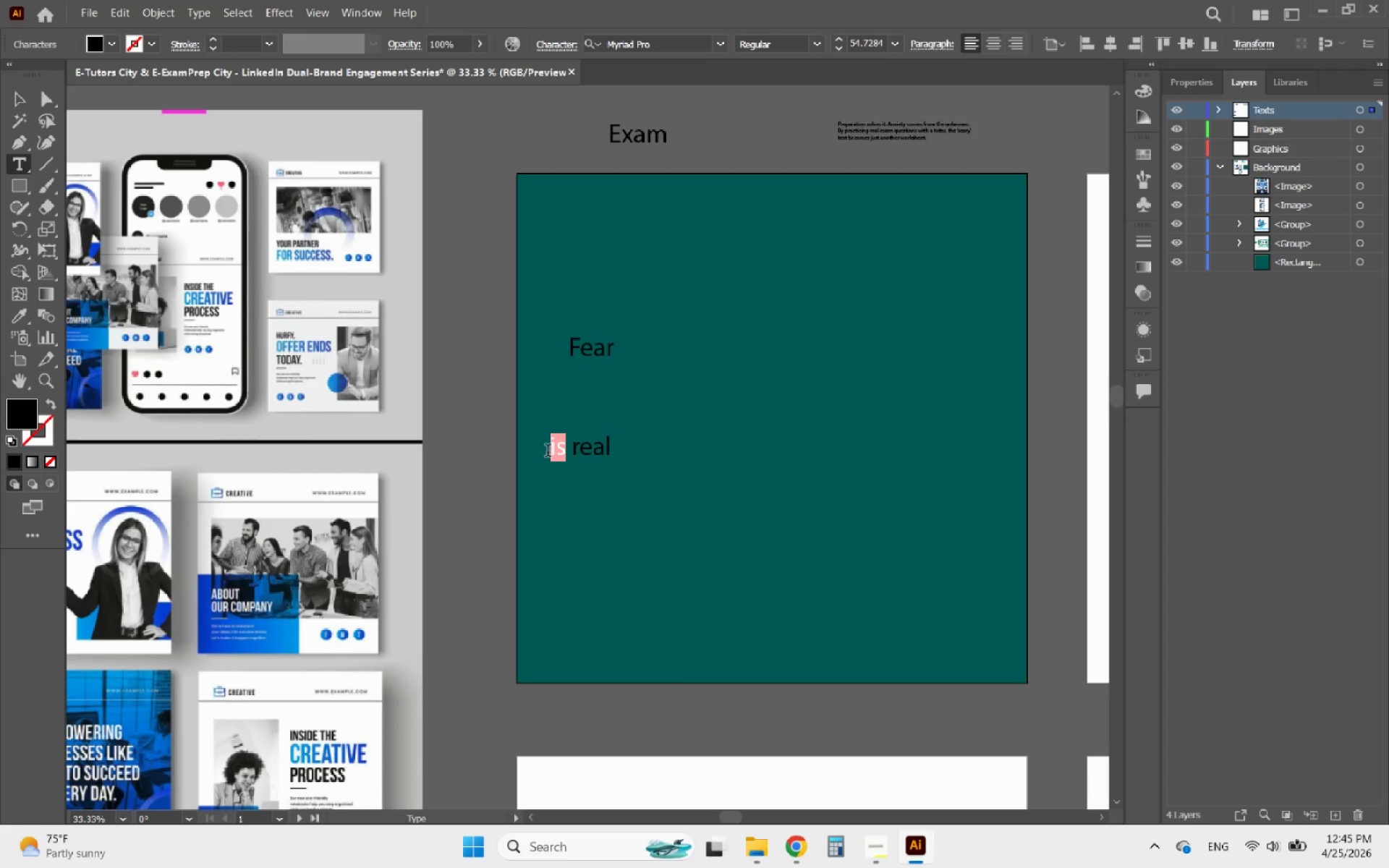 
type(IS)
 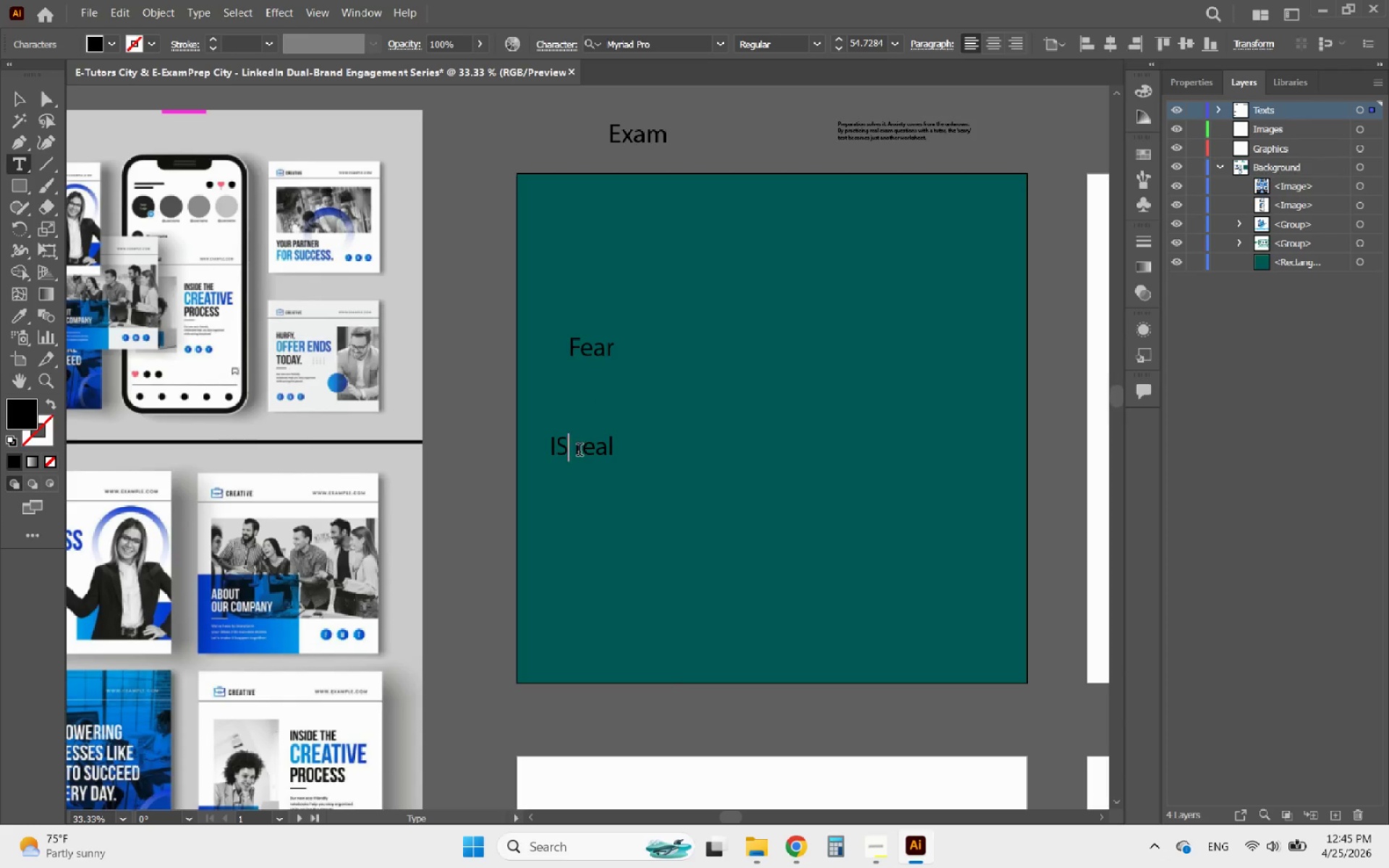 
key(Control+Z)
 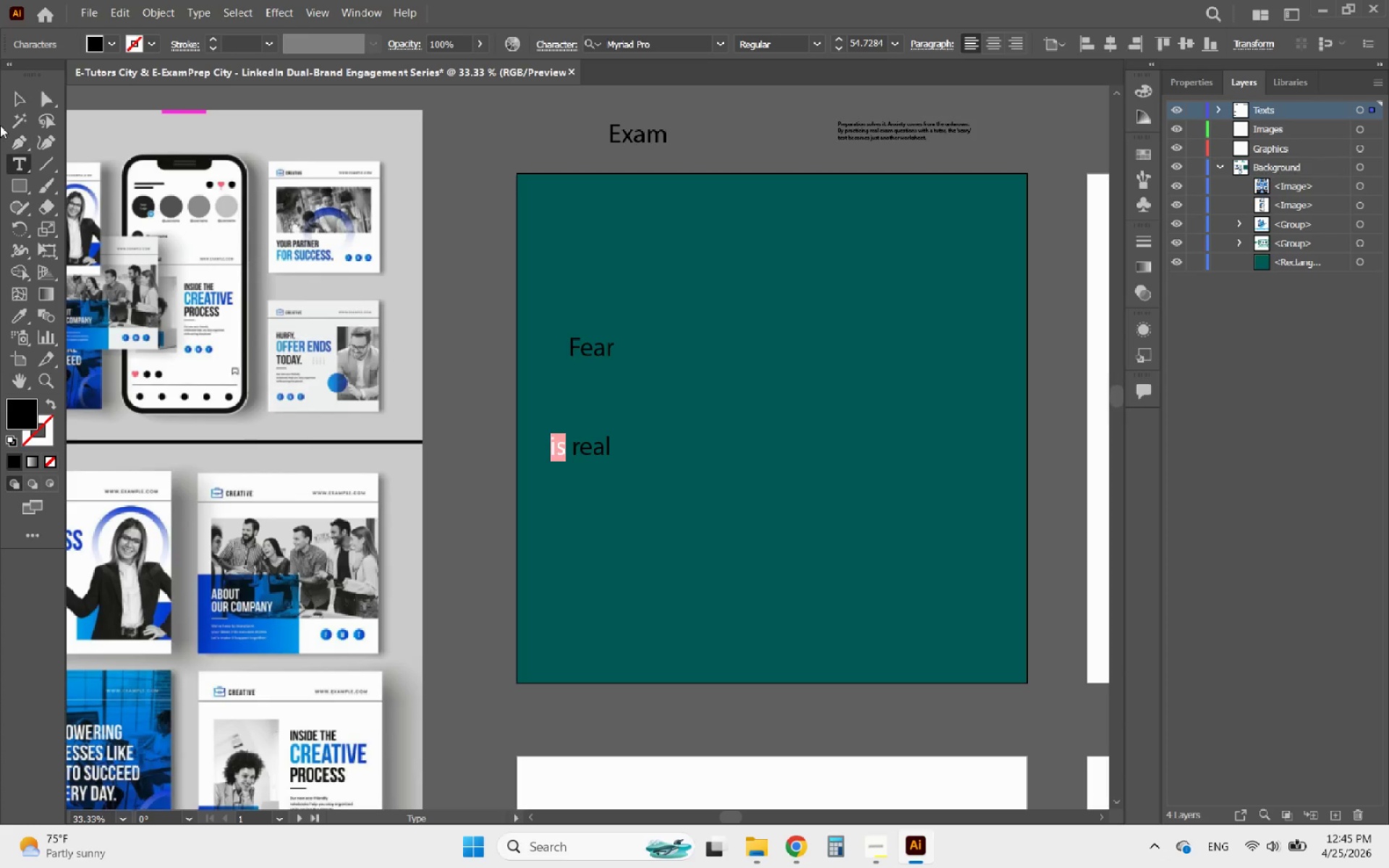 
left_click([12, 90])
 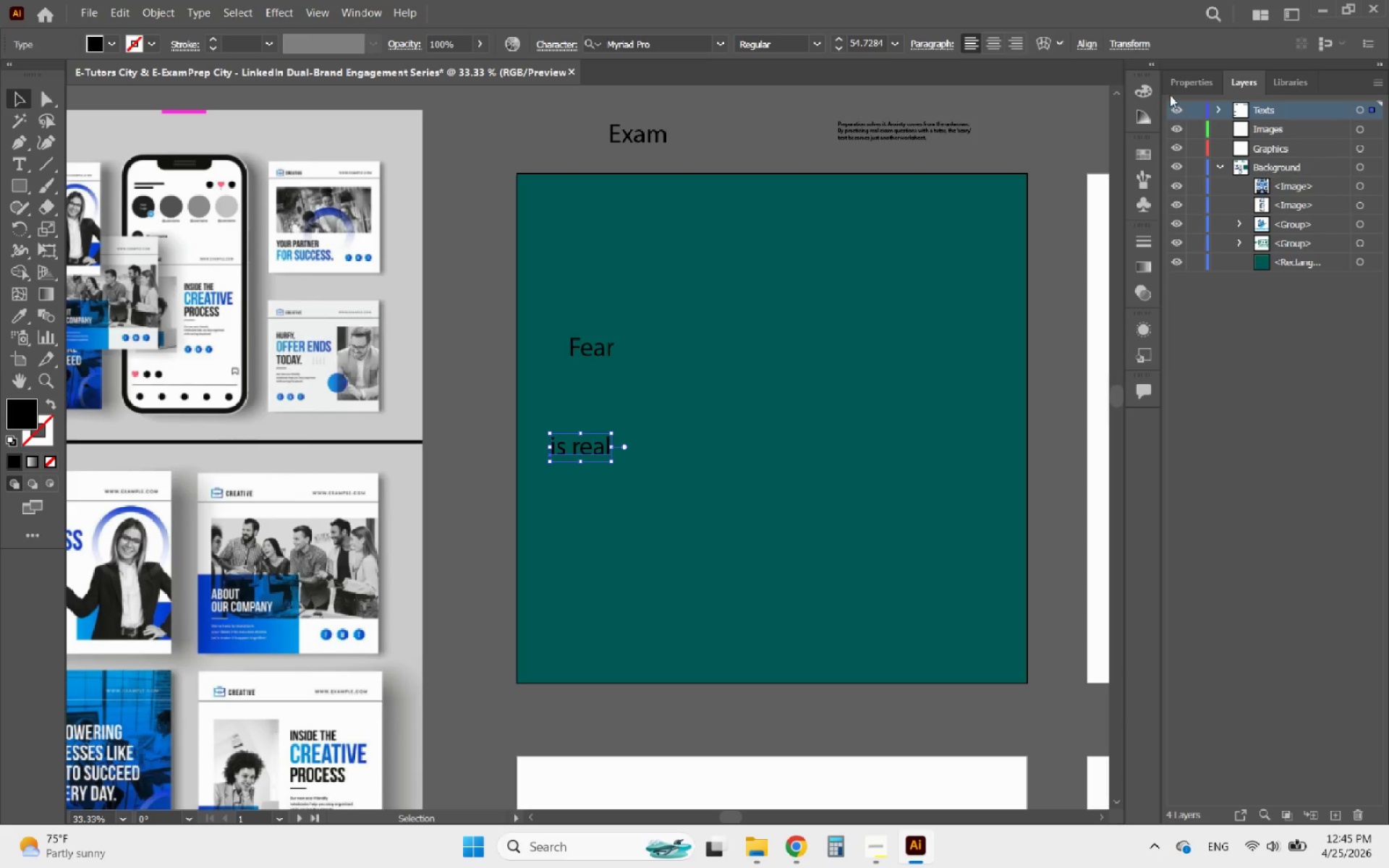 
left_click([1183, 78])
 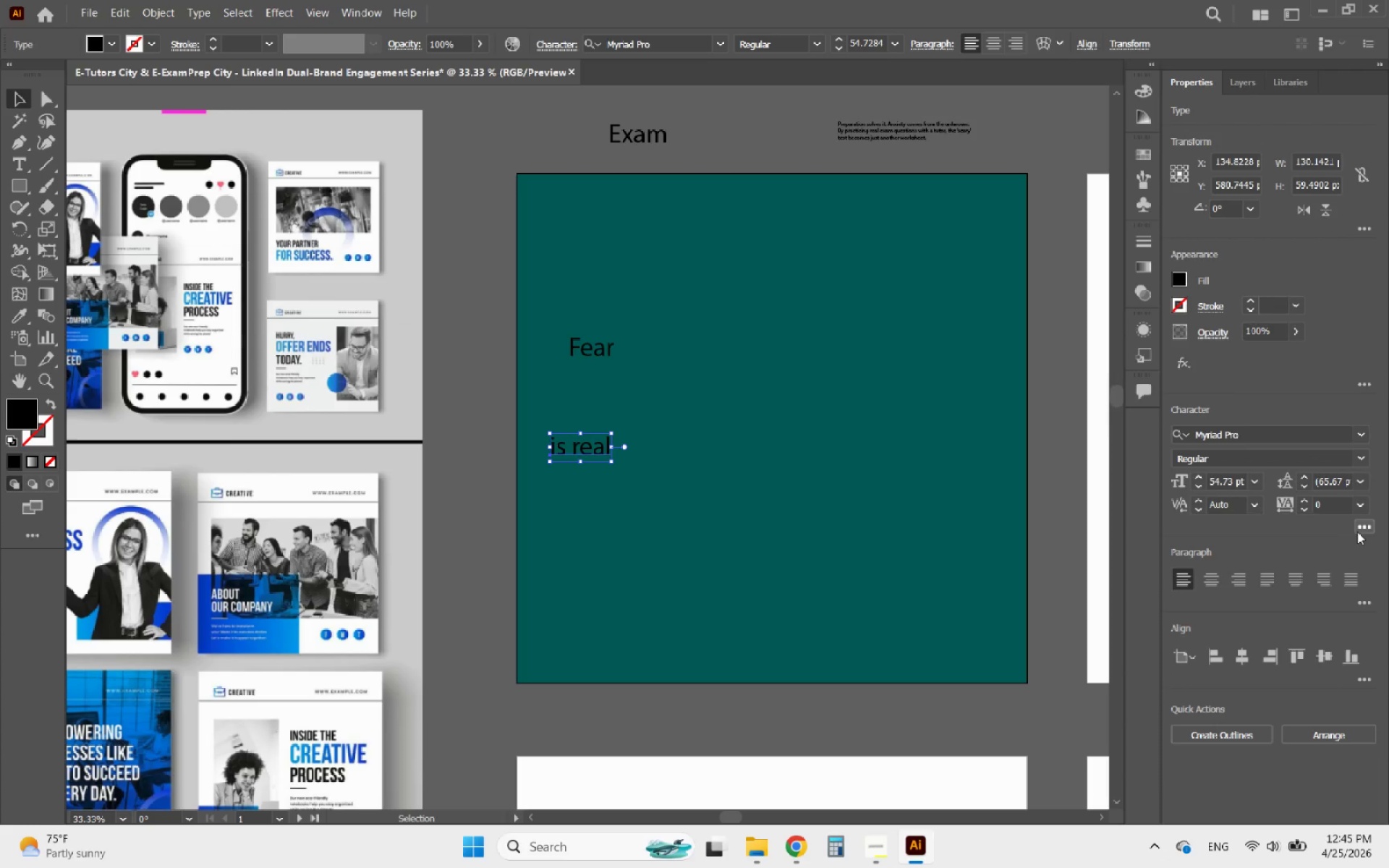 
left_click([1363, 528])
 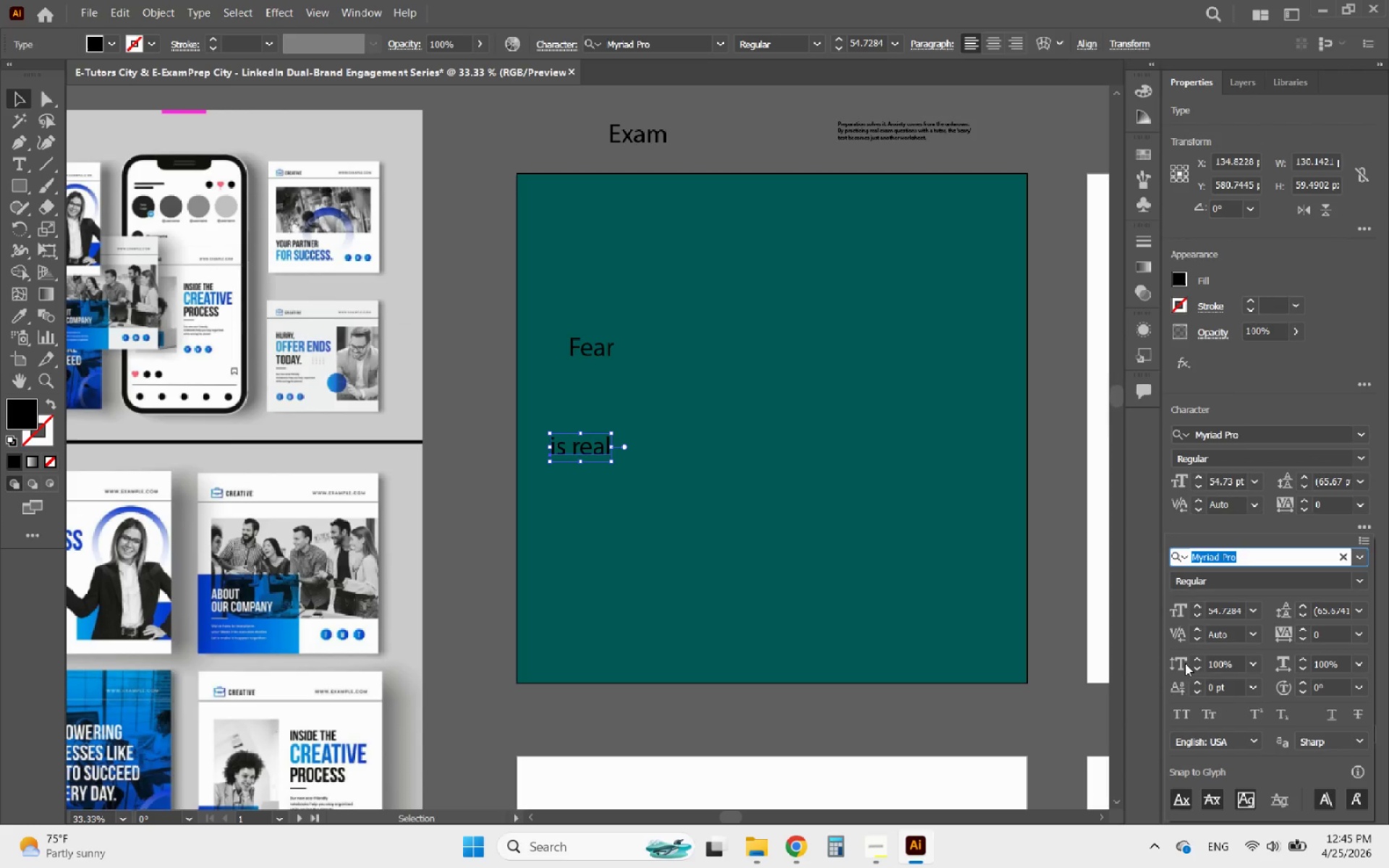 
left_click([1178, 705])
 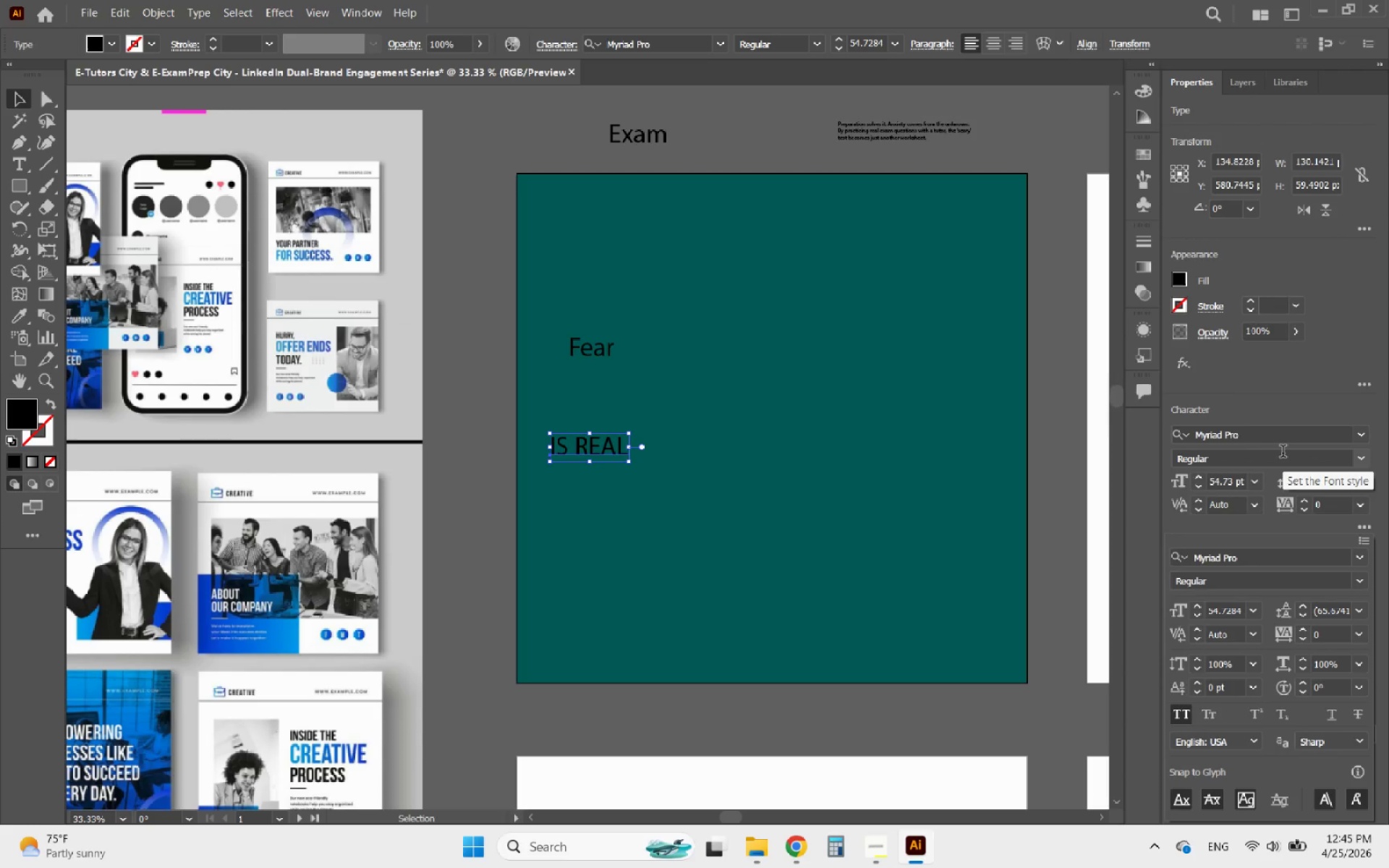 
left_click([1286, 446])
 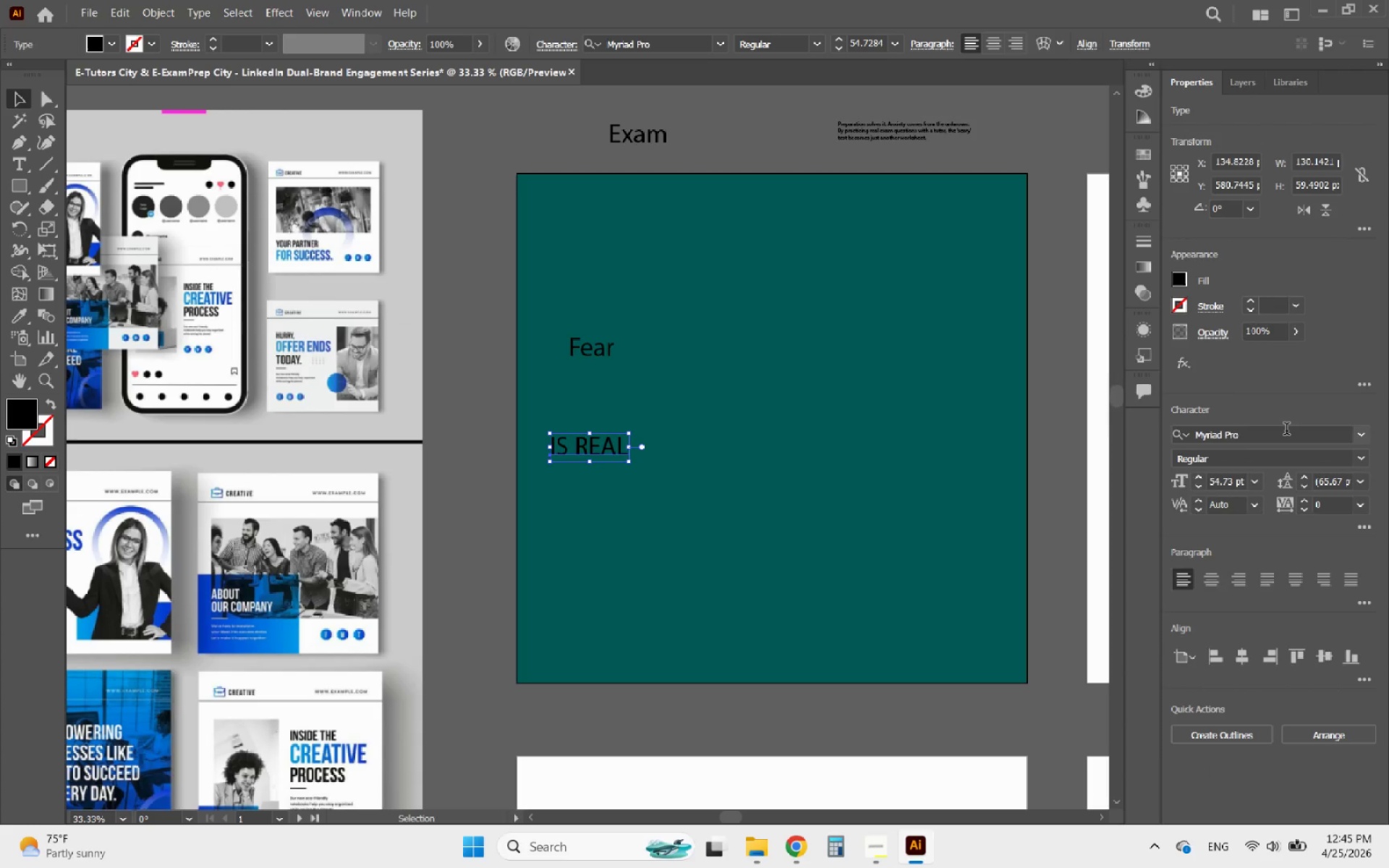 
left_click([1286, 430])
 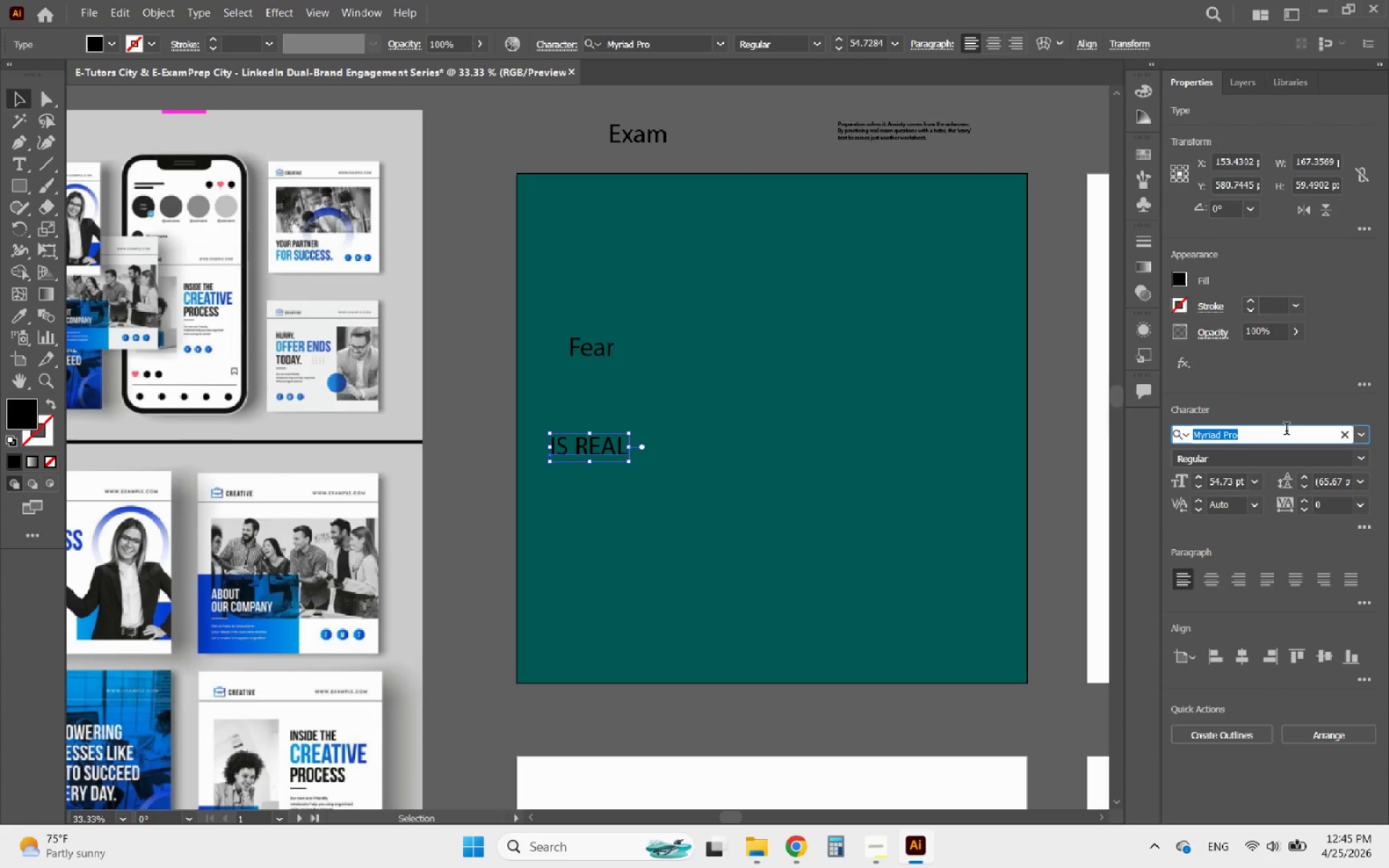 
type(head)
 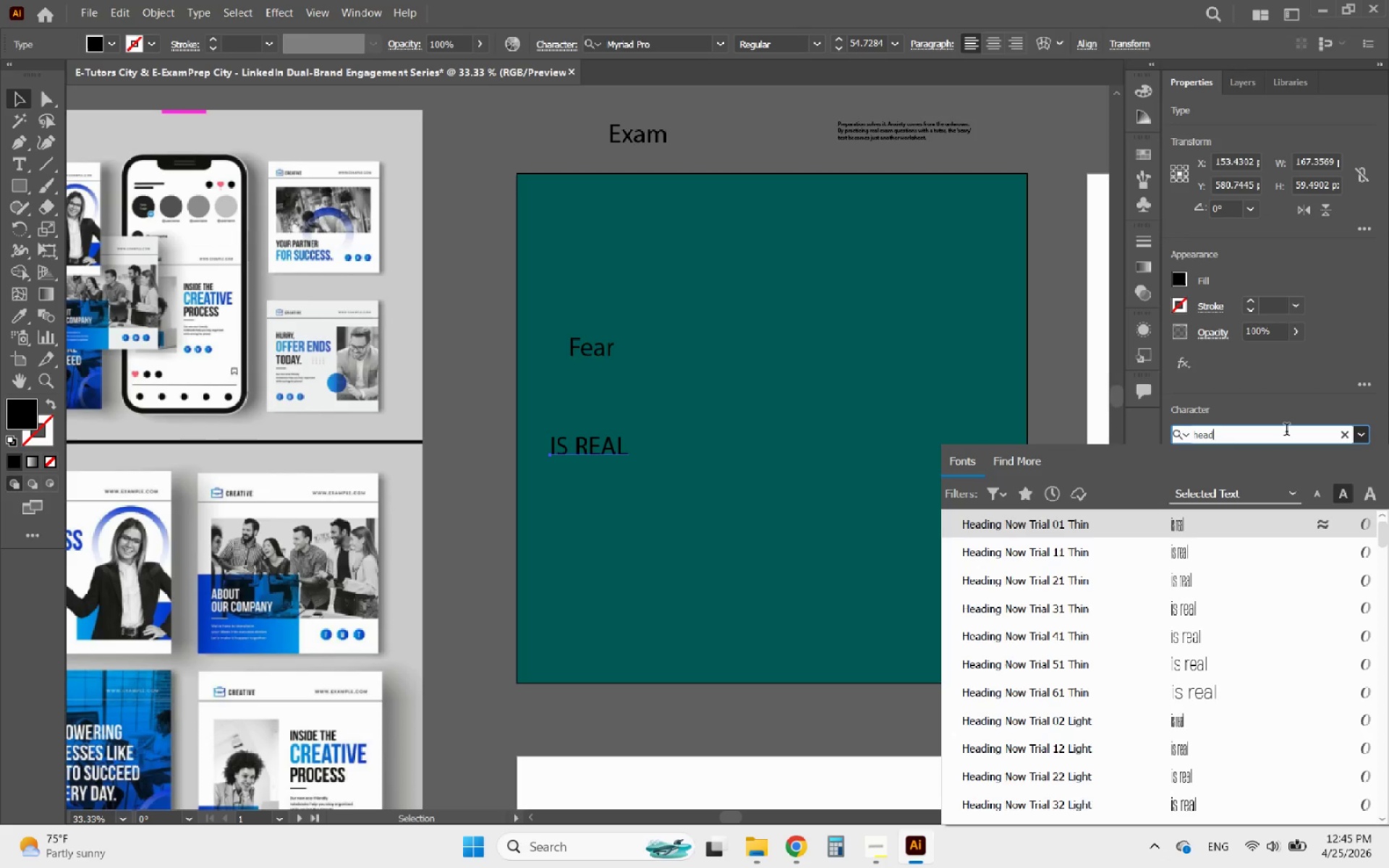 
wait(46.23)
 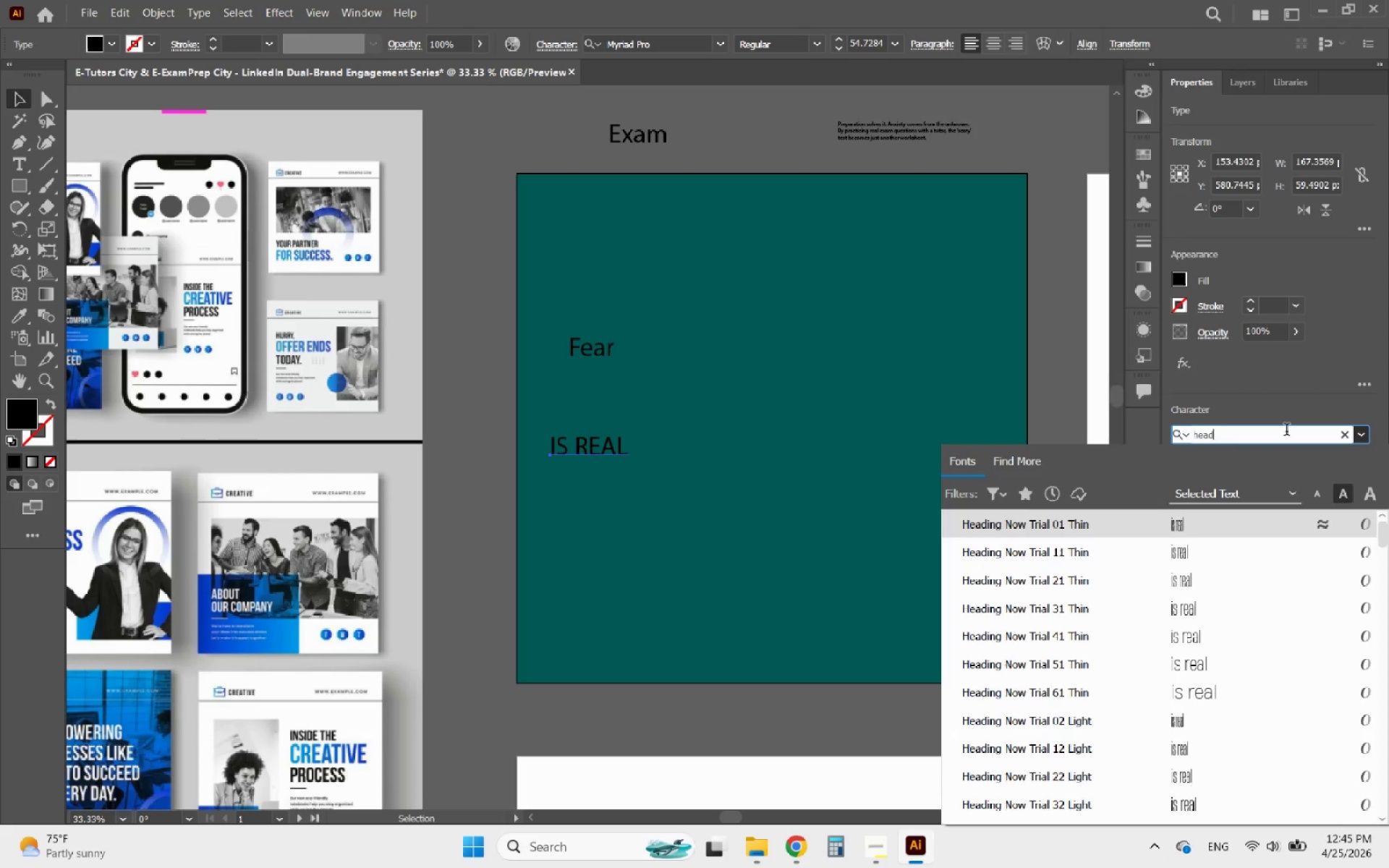 
scroll: coordinate [1204, 670], scroll_direction: down, amount: 6.0
 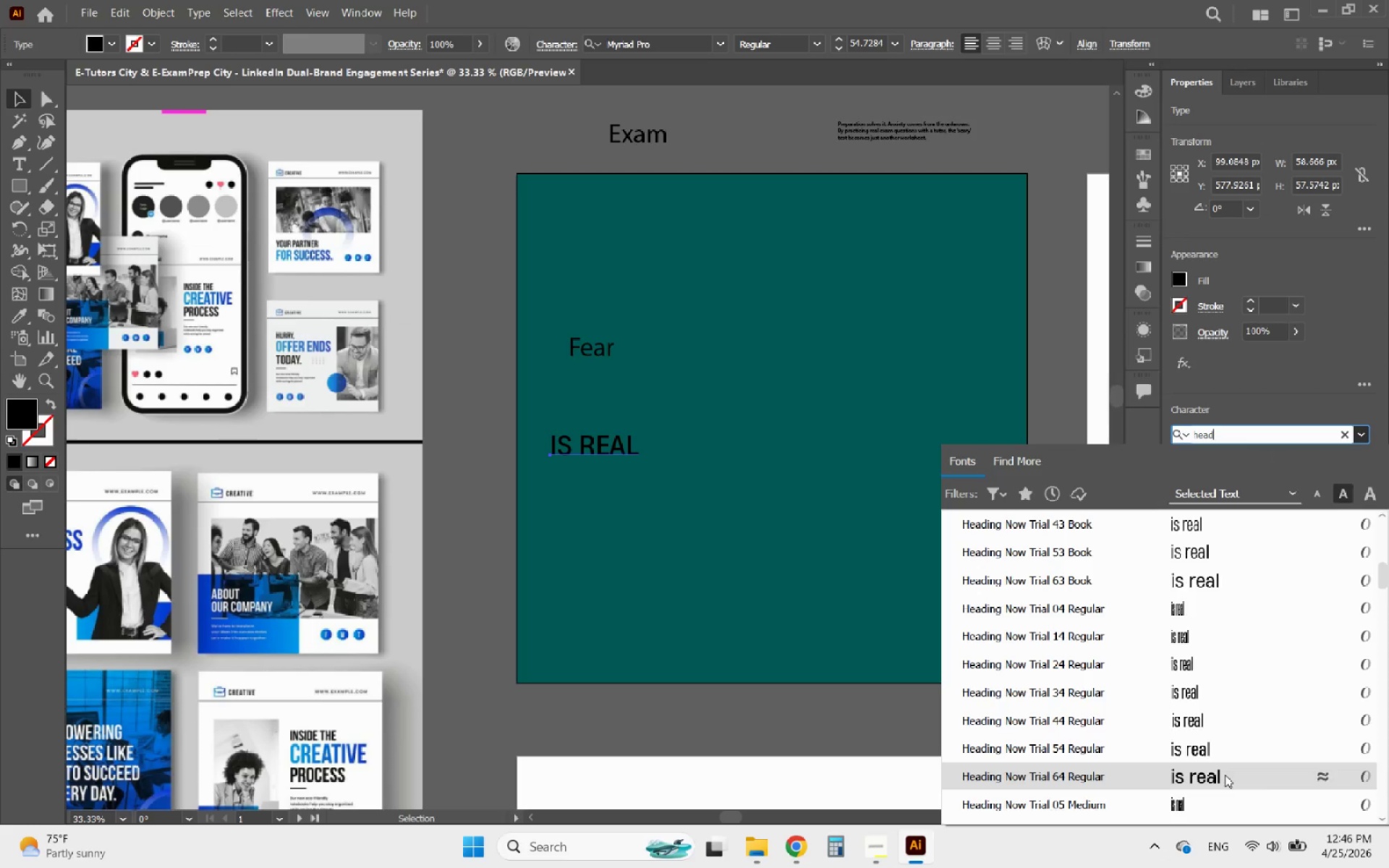 
left_click([1225, 775])
 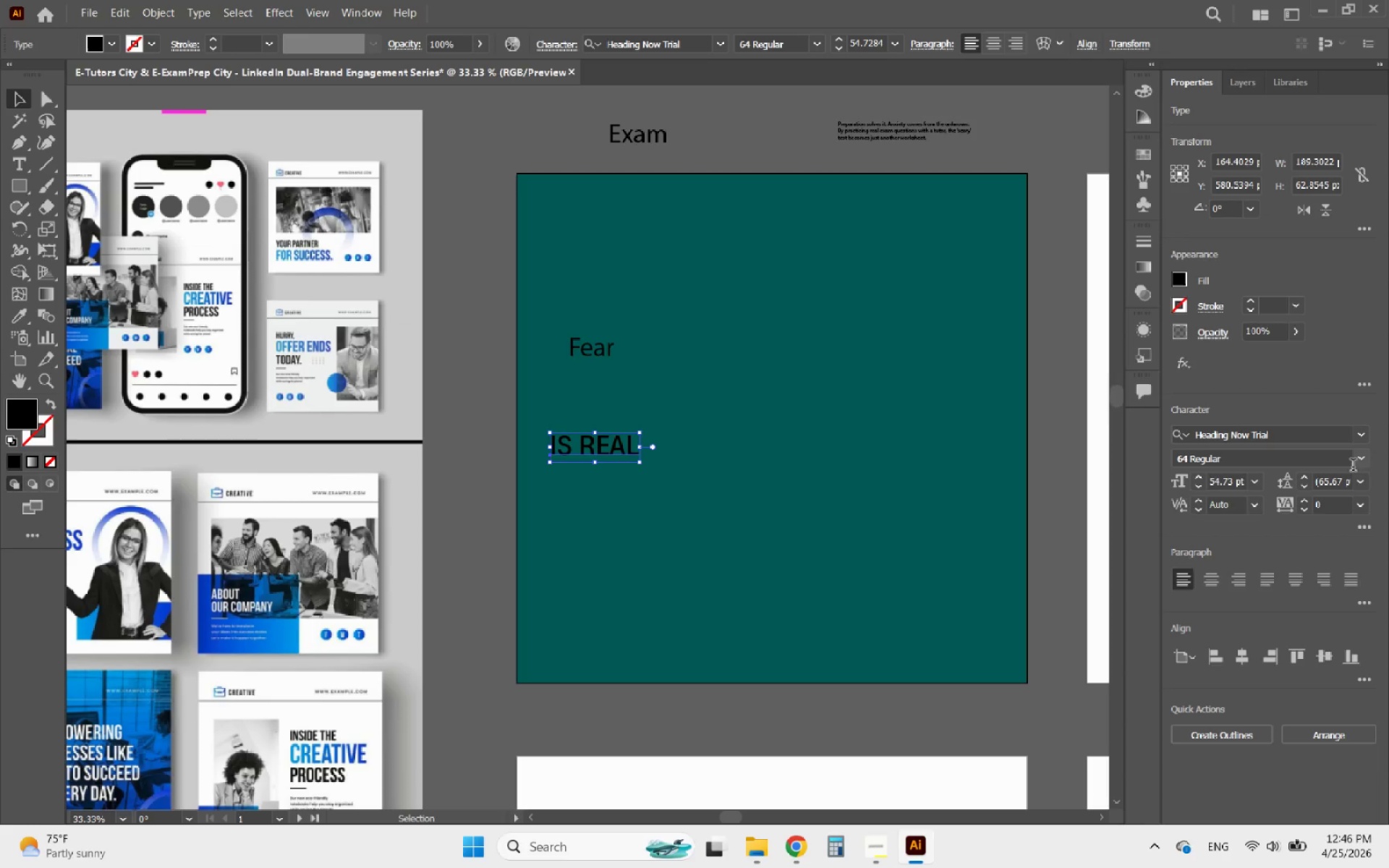 
left_click([1359, 527])
 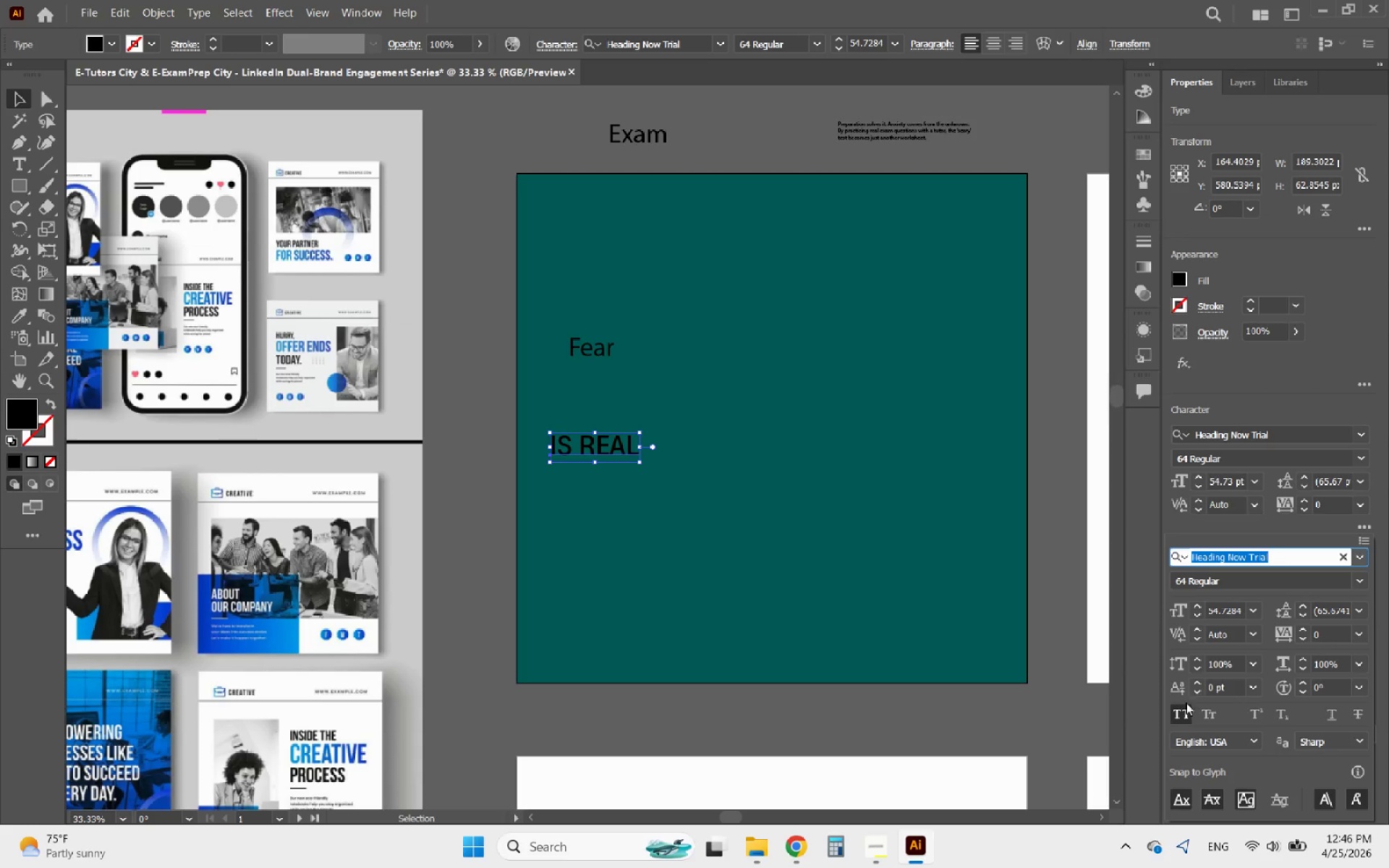 
left_click([1185, 710])
 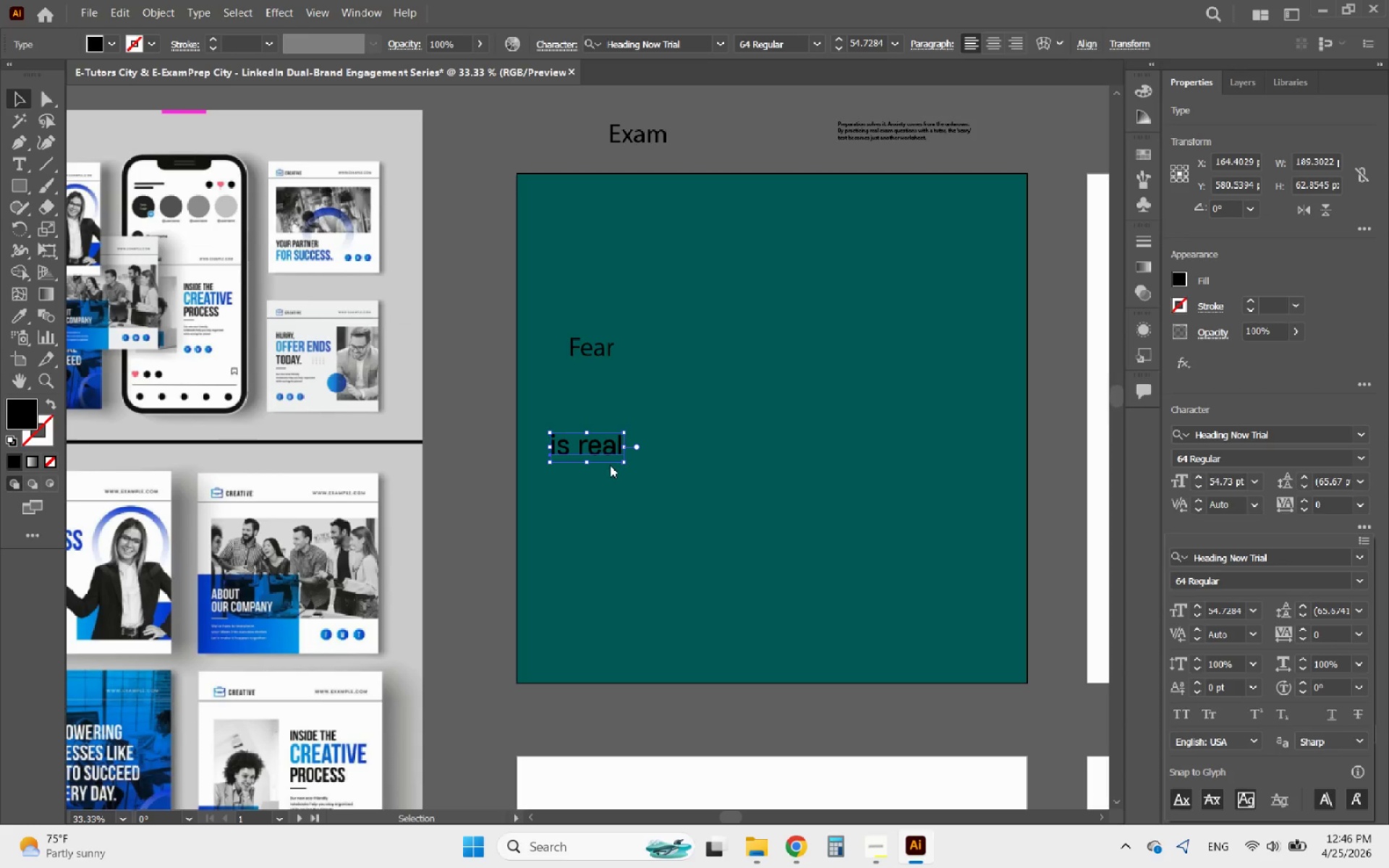 
left_click([600, 460])
 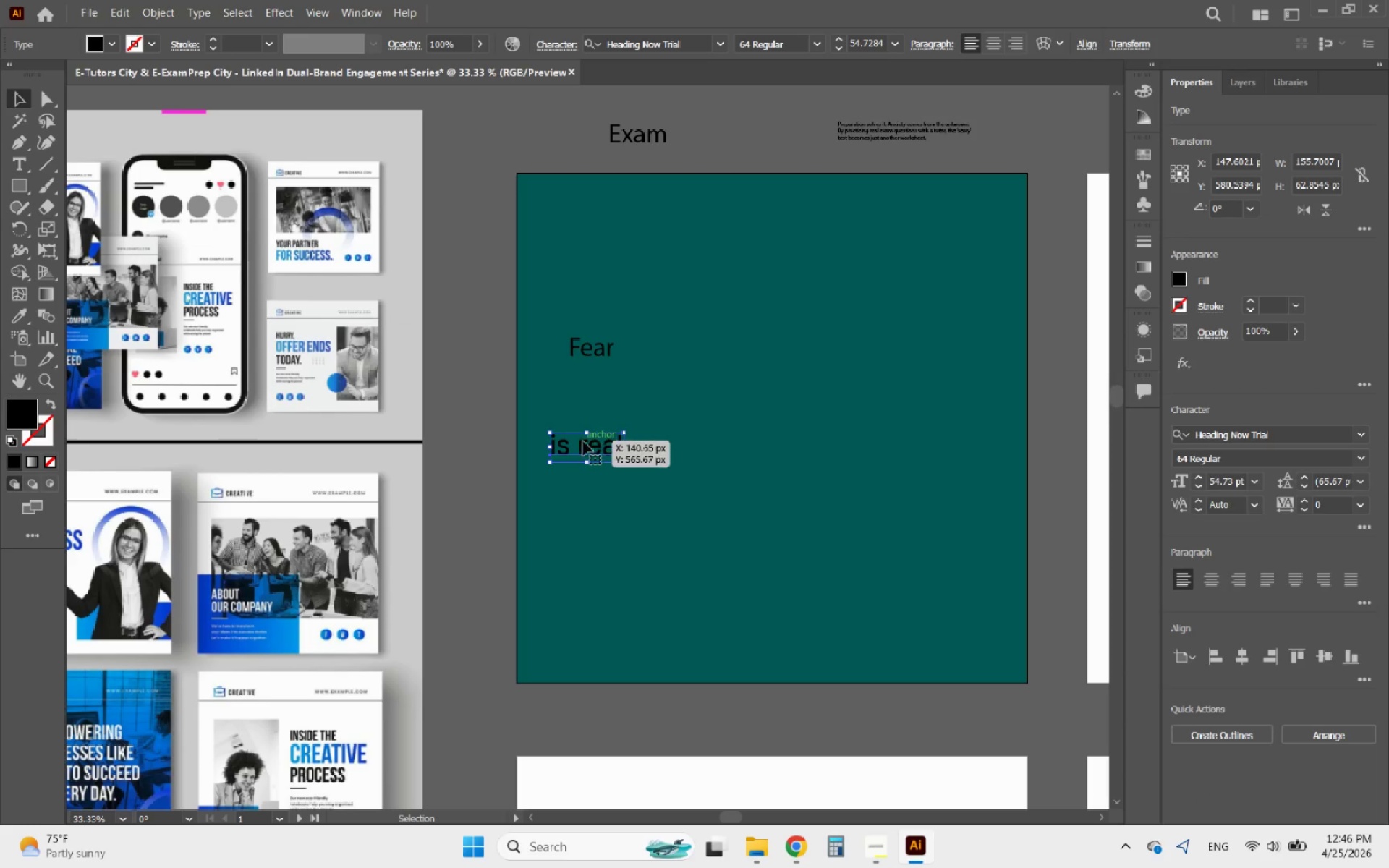 
double_click([583, 441])
 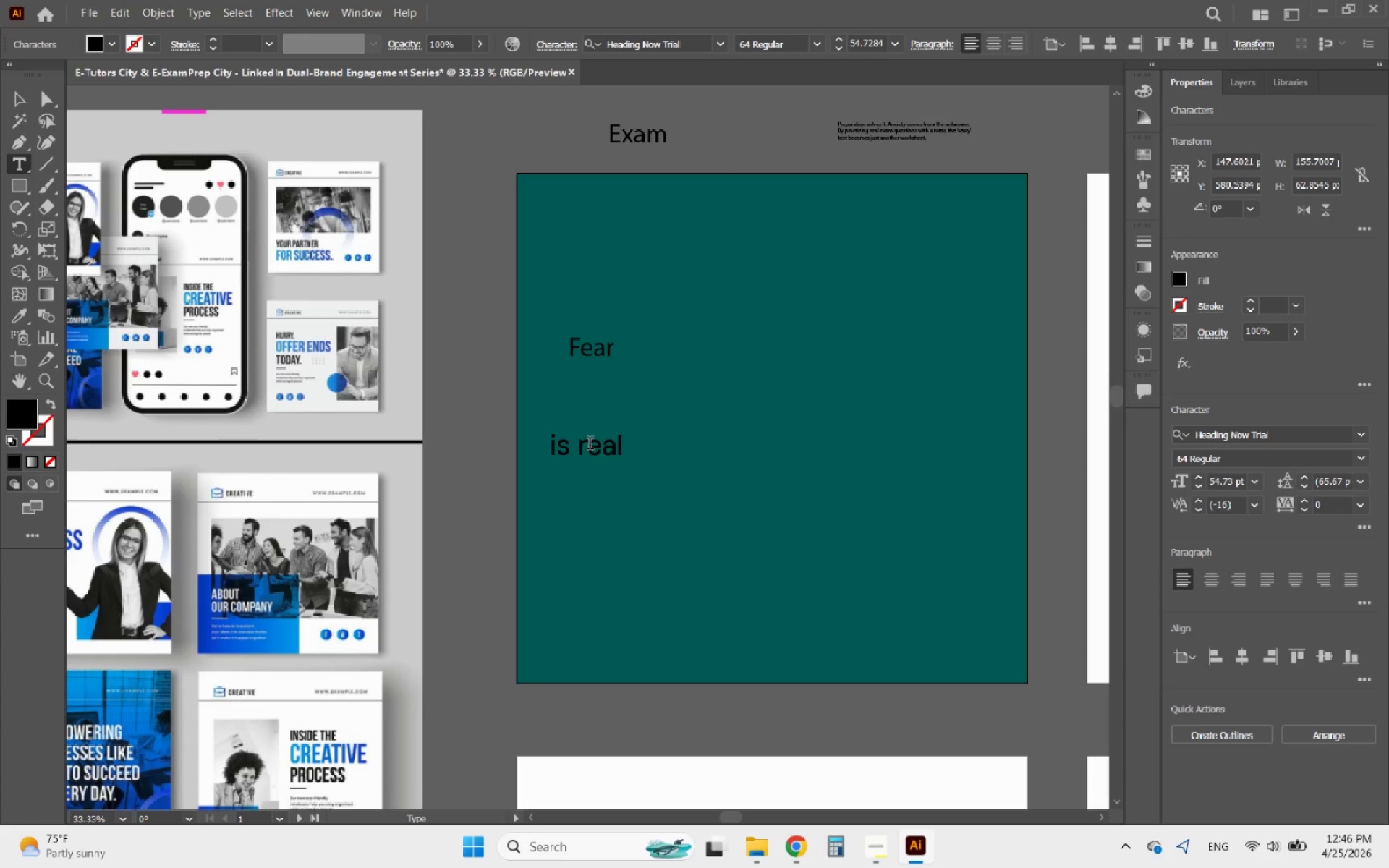 
left_click_drag(start_coordinate=[590, 445], to_coordinate=[578, 448])
 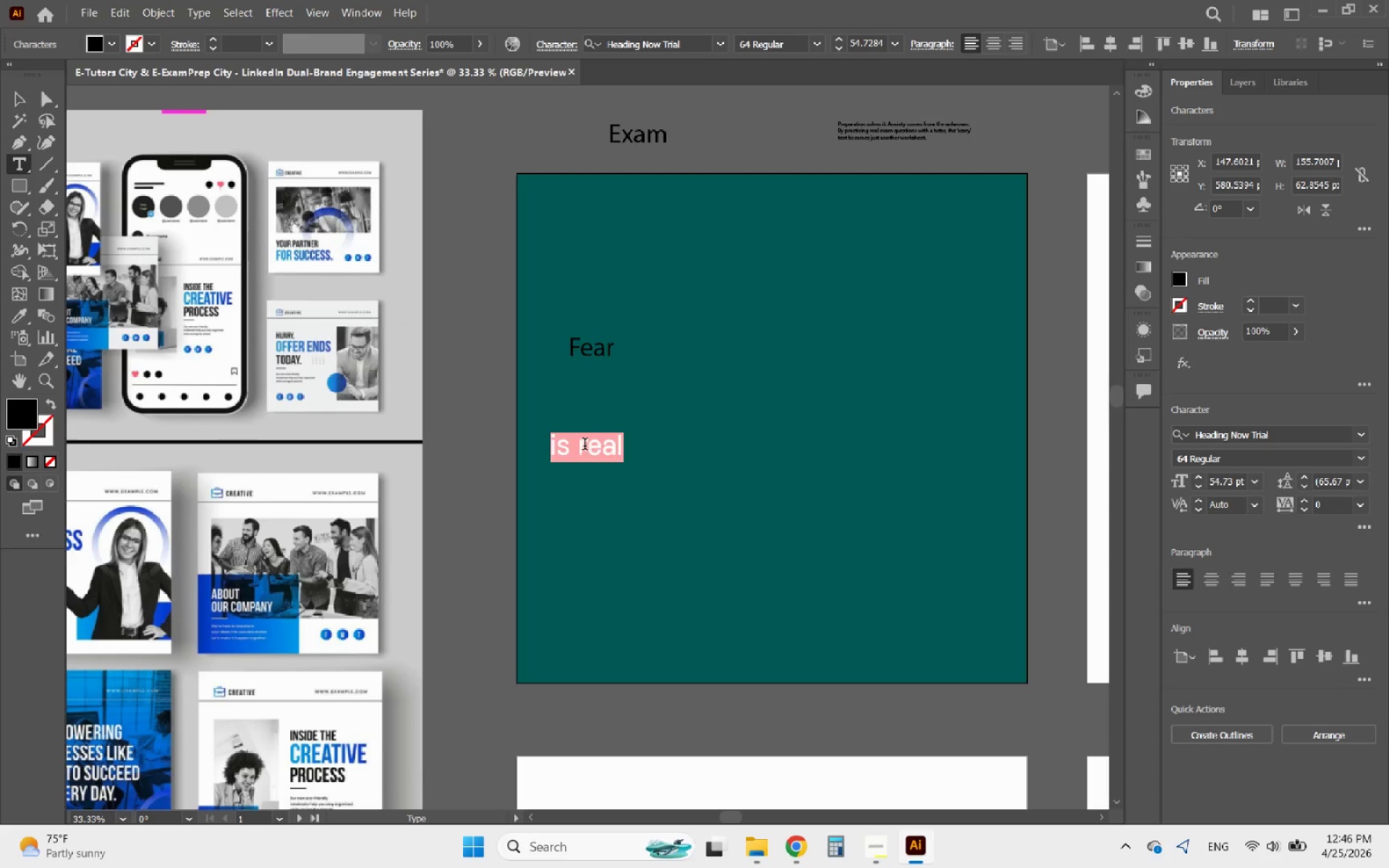 
left_click_drag(start_coordinate=[585, 446], to_coordinate=[578, 446])
 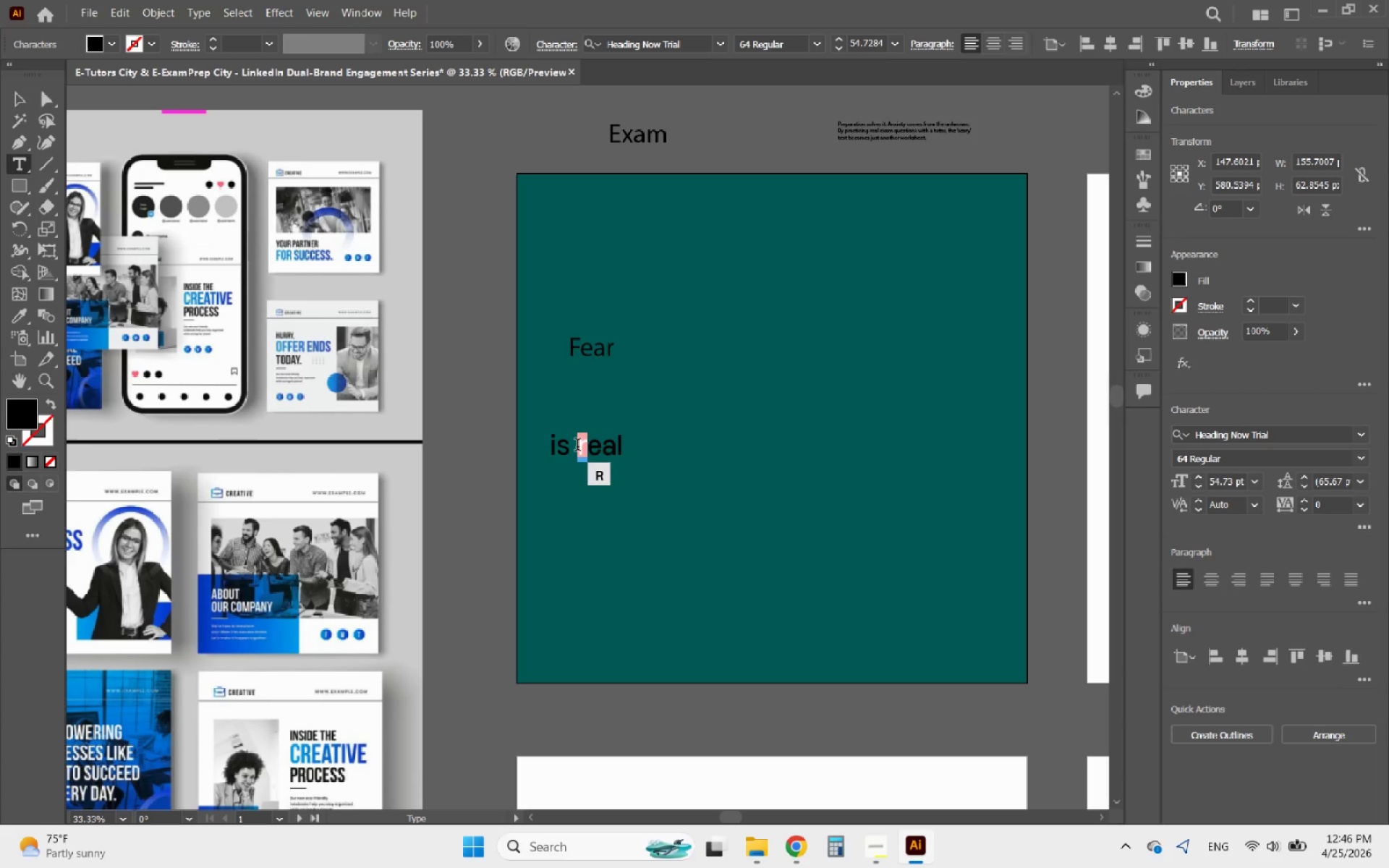 
key(Shift+R)
 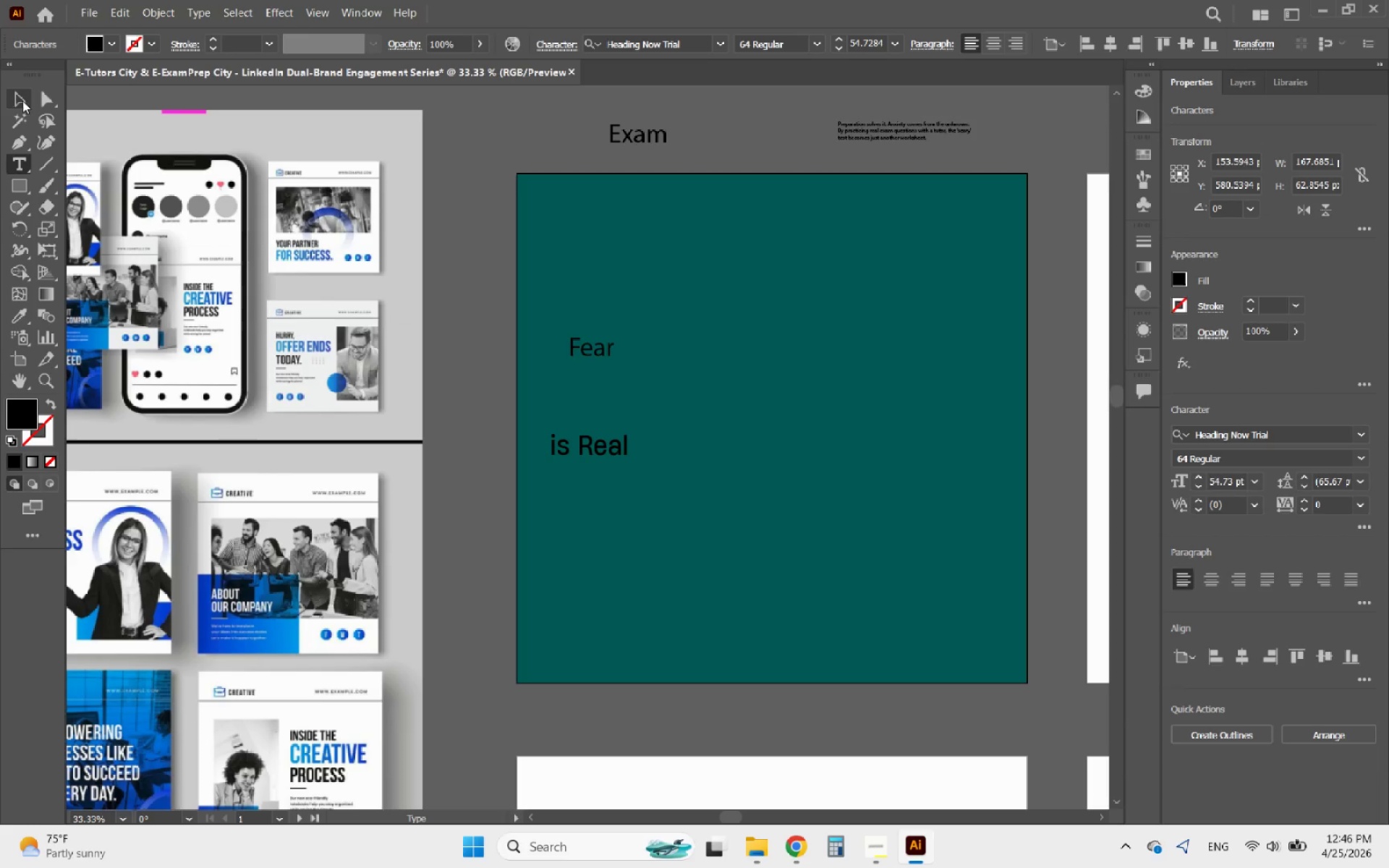 
left_click([20, 95])
 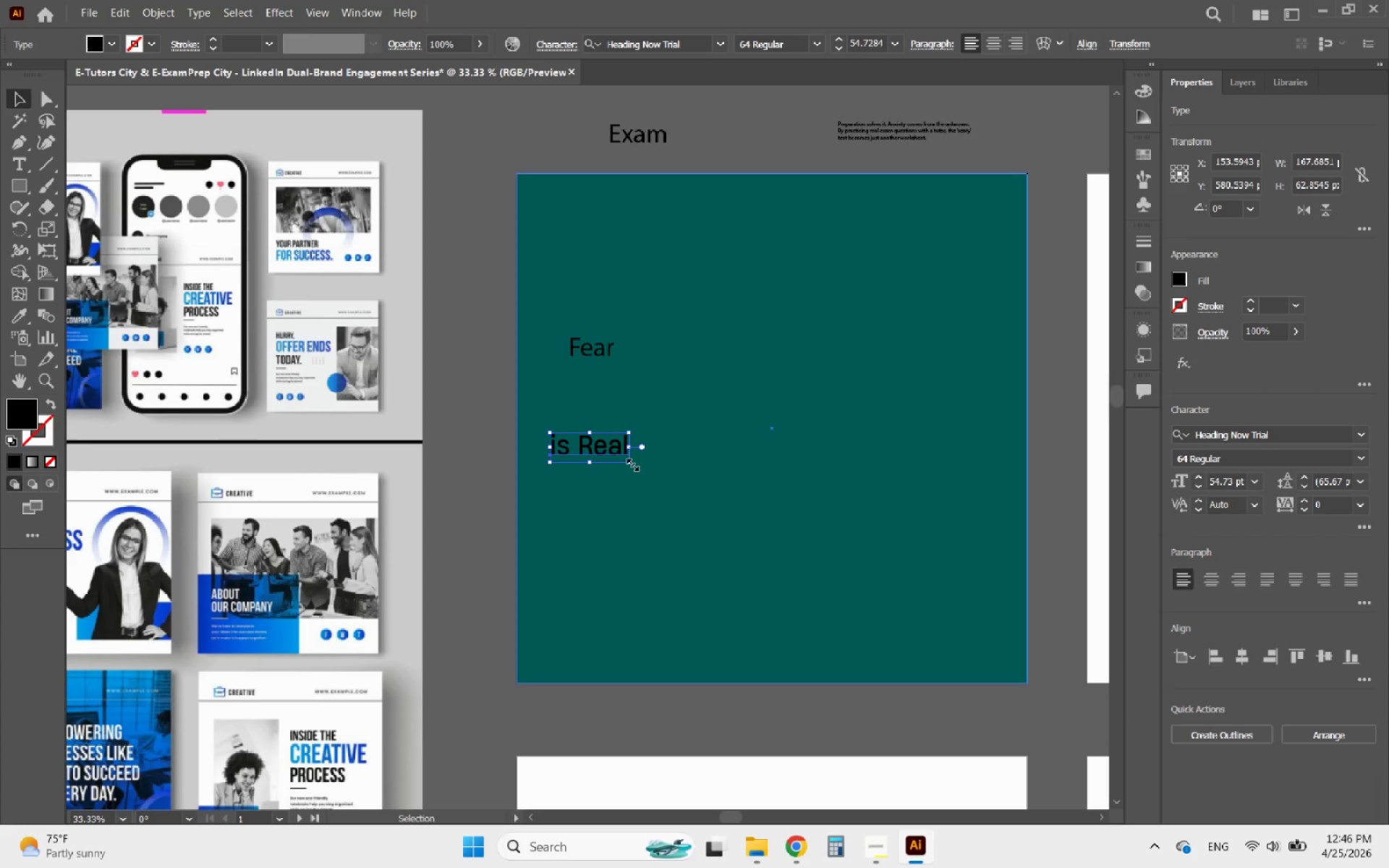 
hold_key(key=ShiftLeft, duration=1.7)
left_click_drag(start_coordinate=[631, 463], to_coordinate=[707, 524])
 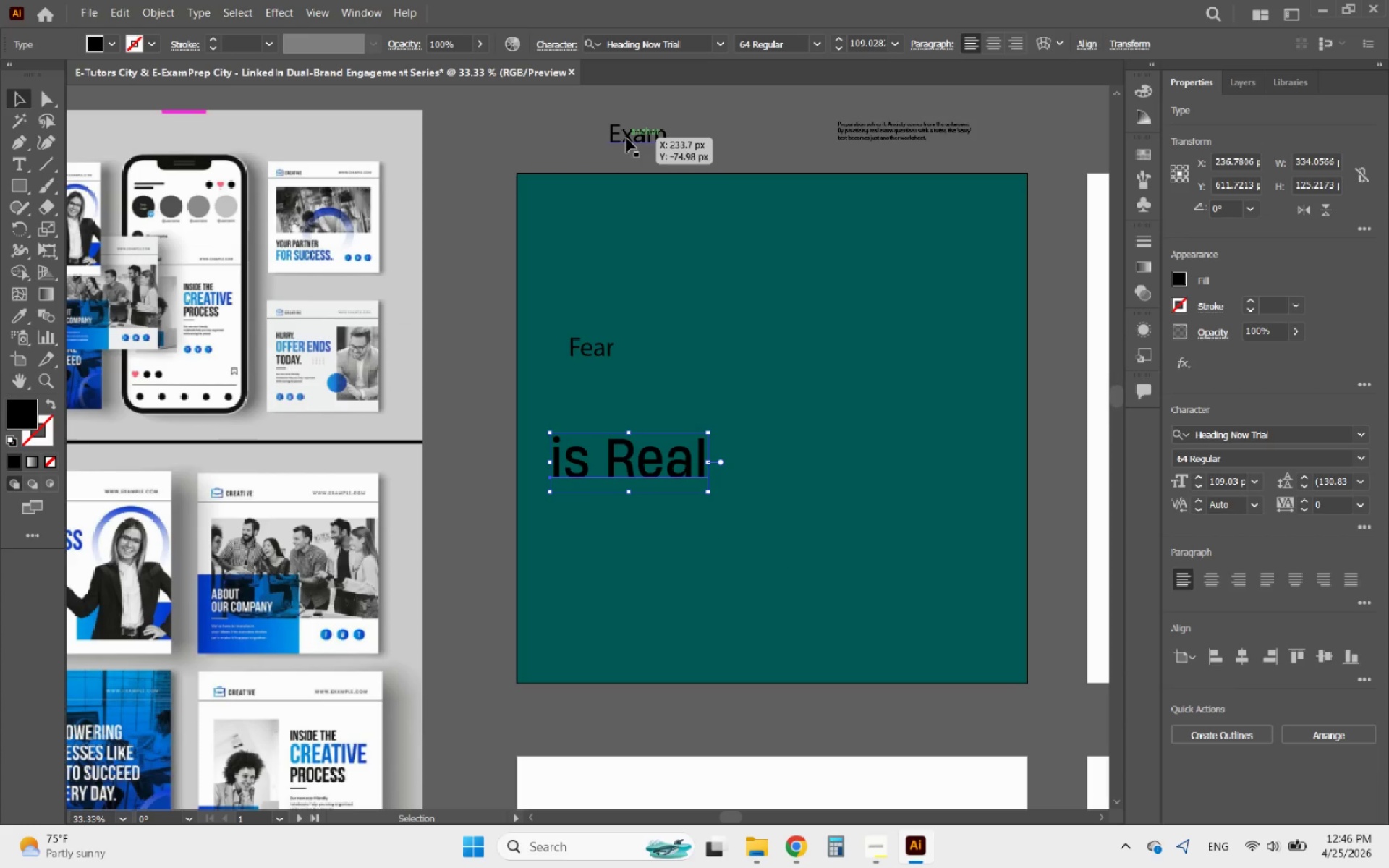 
left_click([625, 138])
 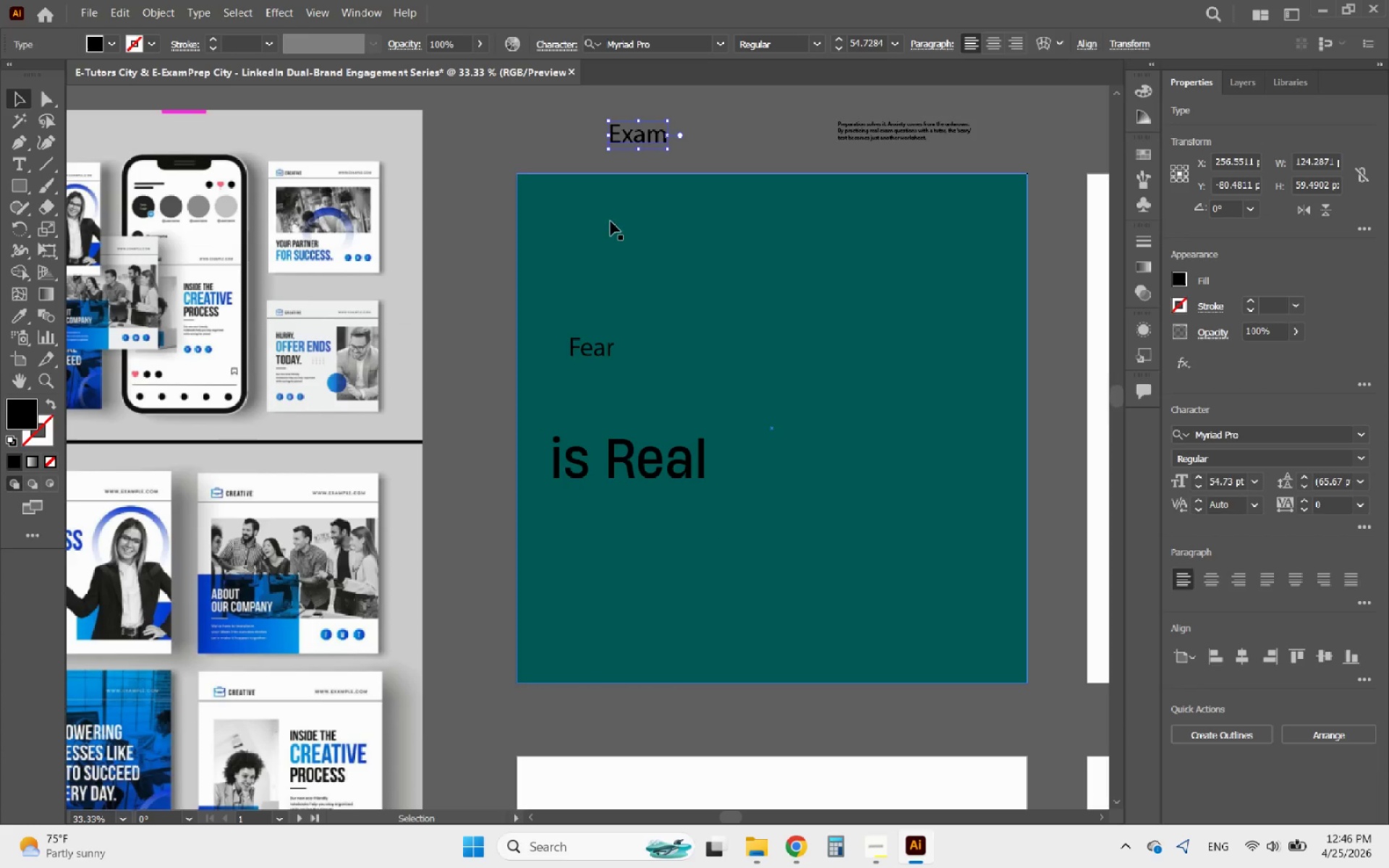 
hold_key(key=ShiftLeft, duration=1.02)
left_click([585, 350])
 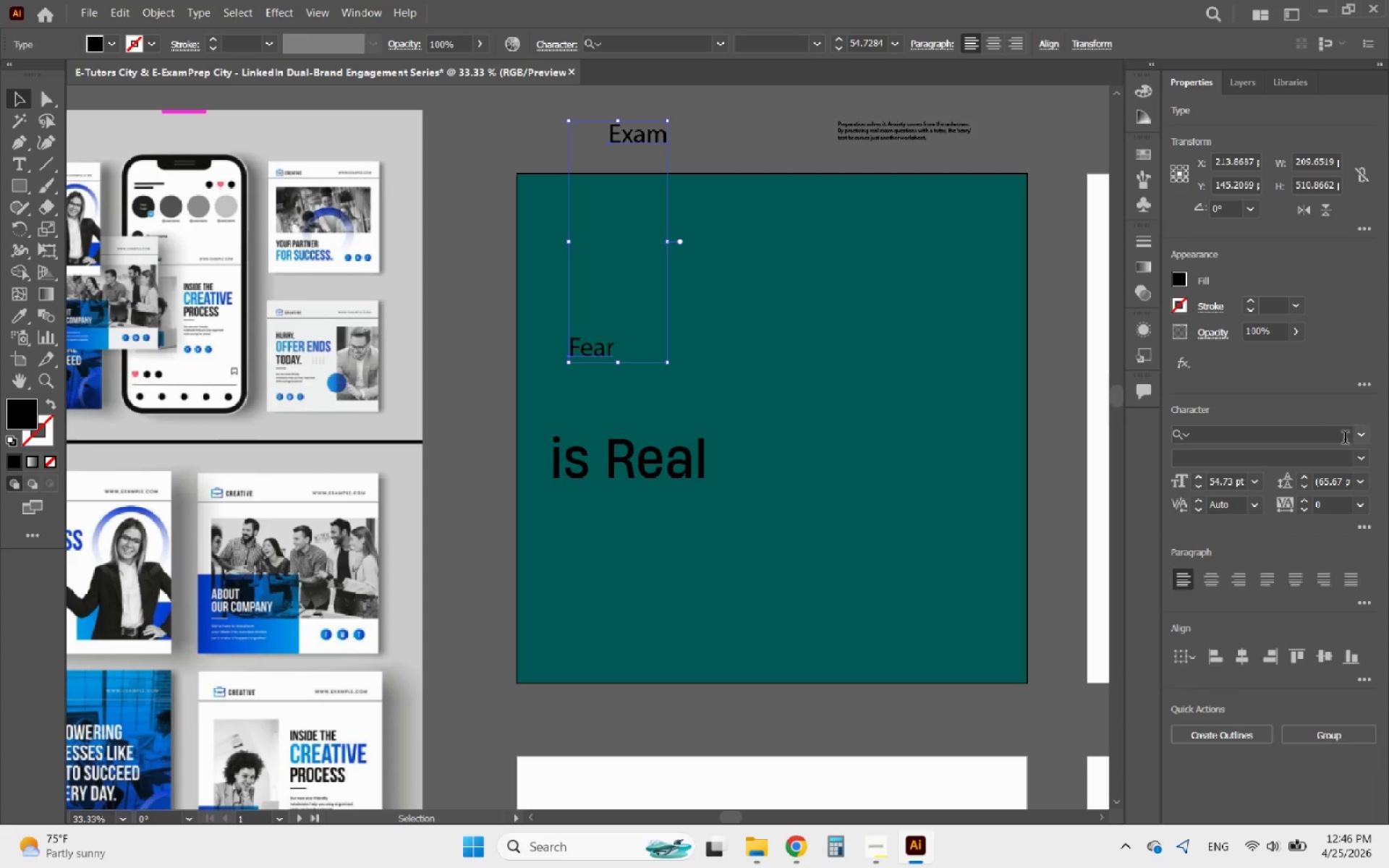 
left_click([1357, 435])
 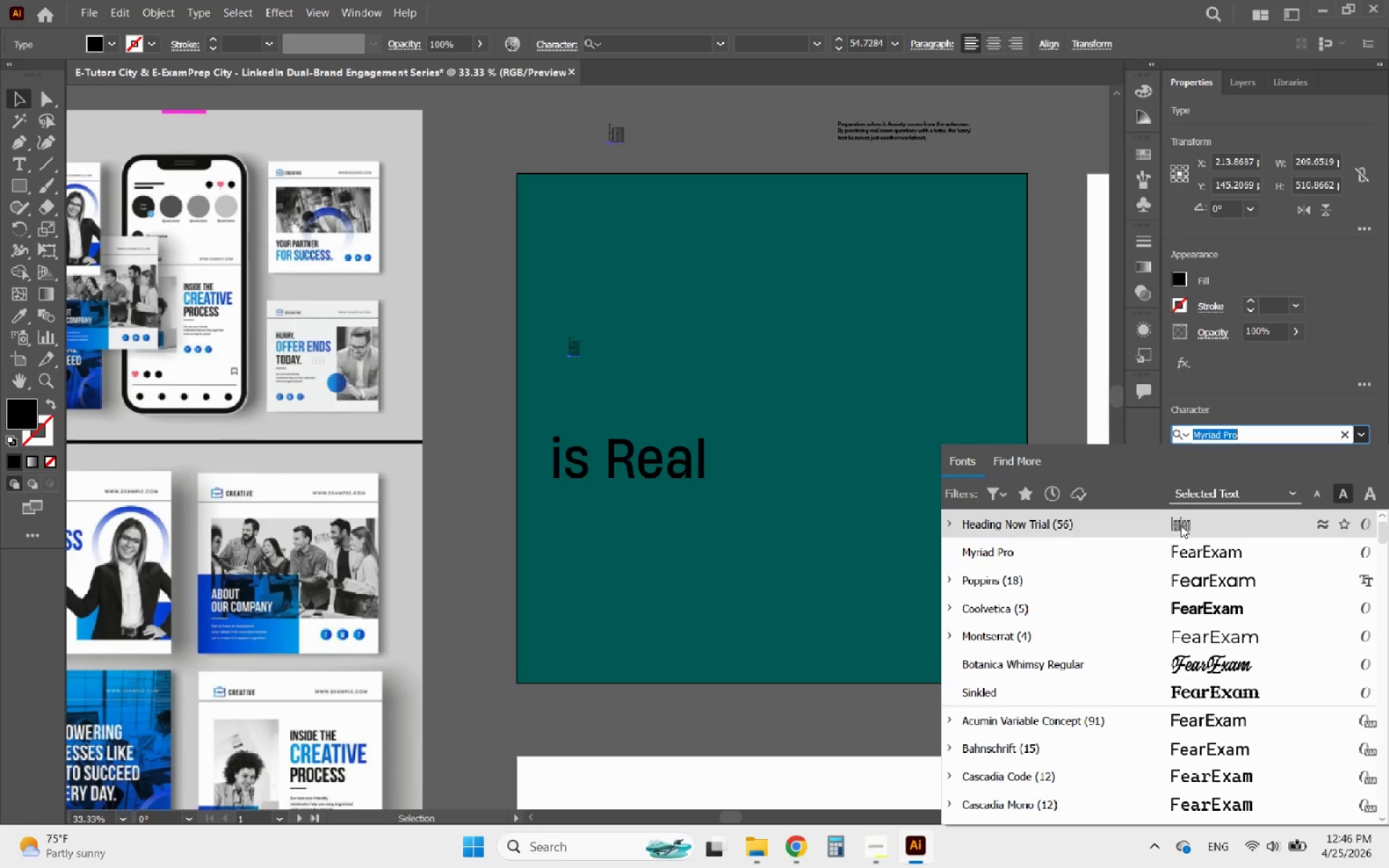 
left_click([1181, 525])
 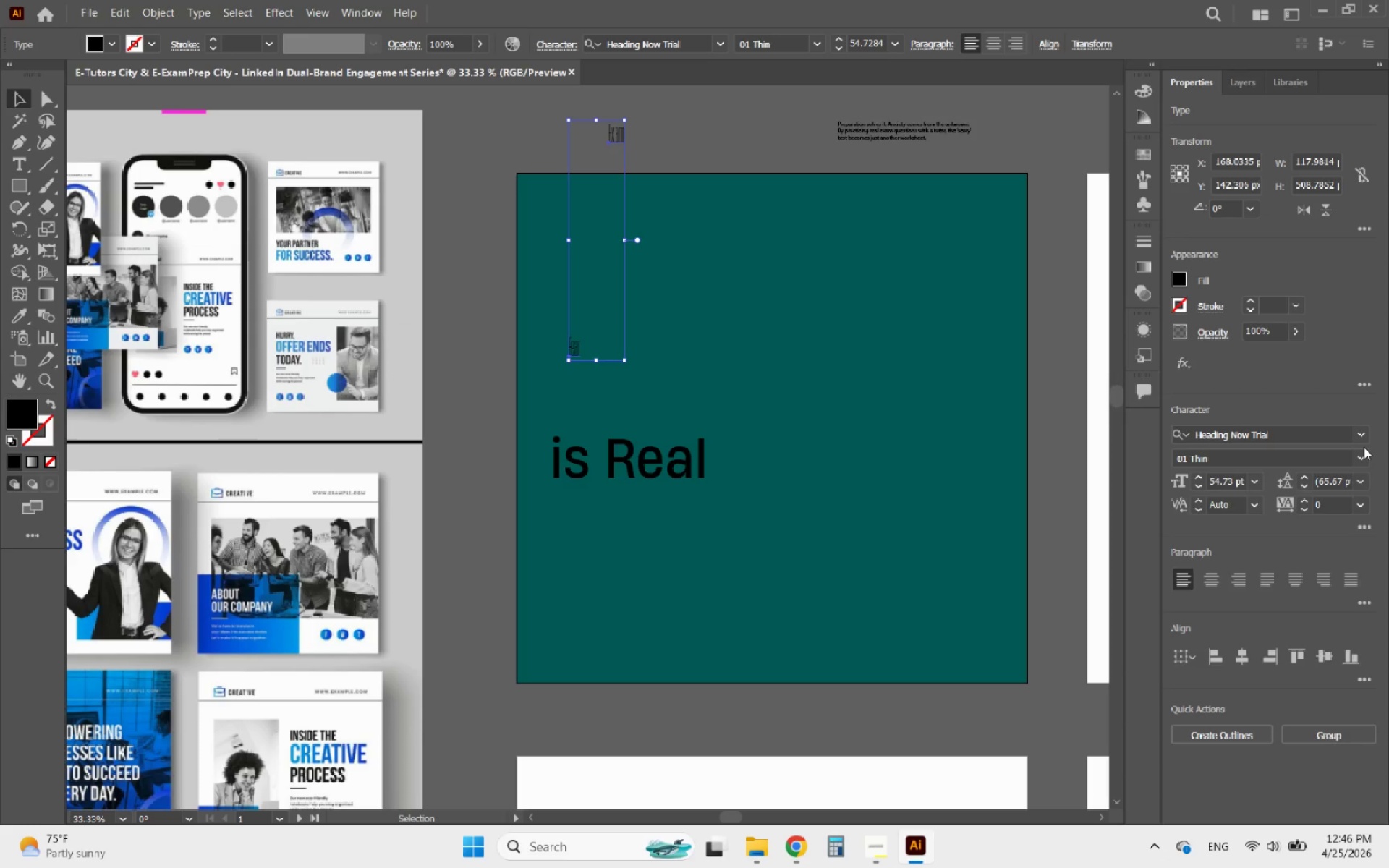 
left_click([1358, 454])
 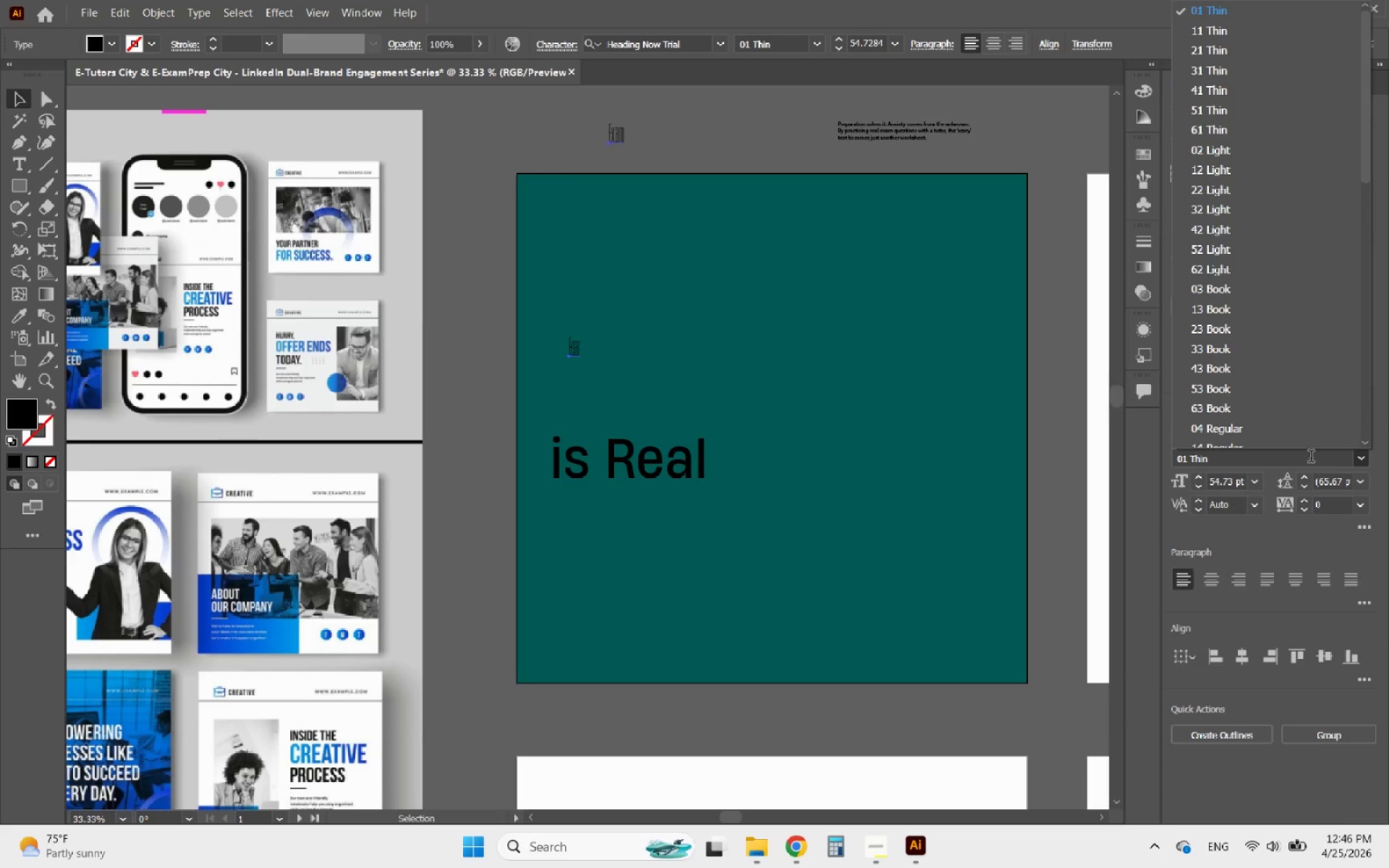 
scroll: coordinate [1260, 420], scroll_direction: down, amount: 5.0
 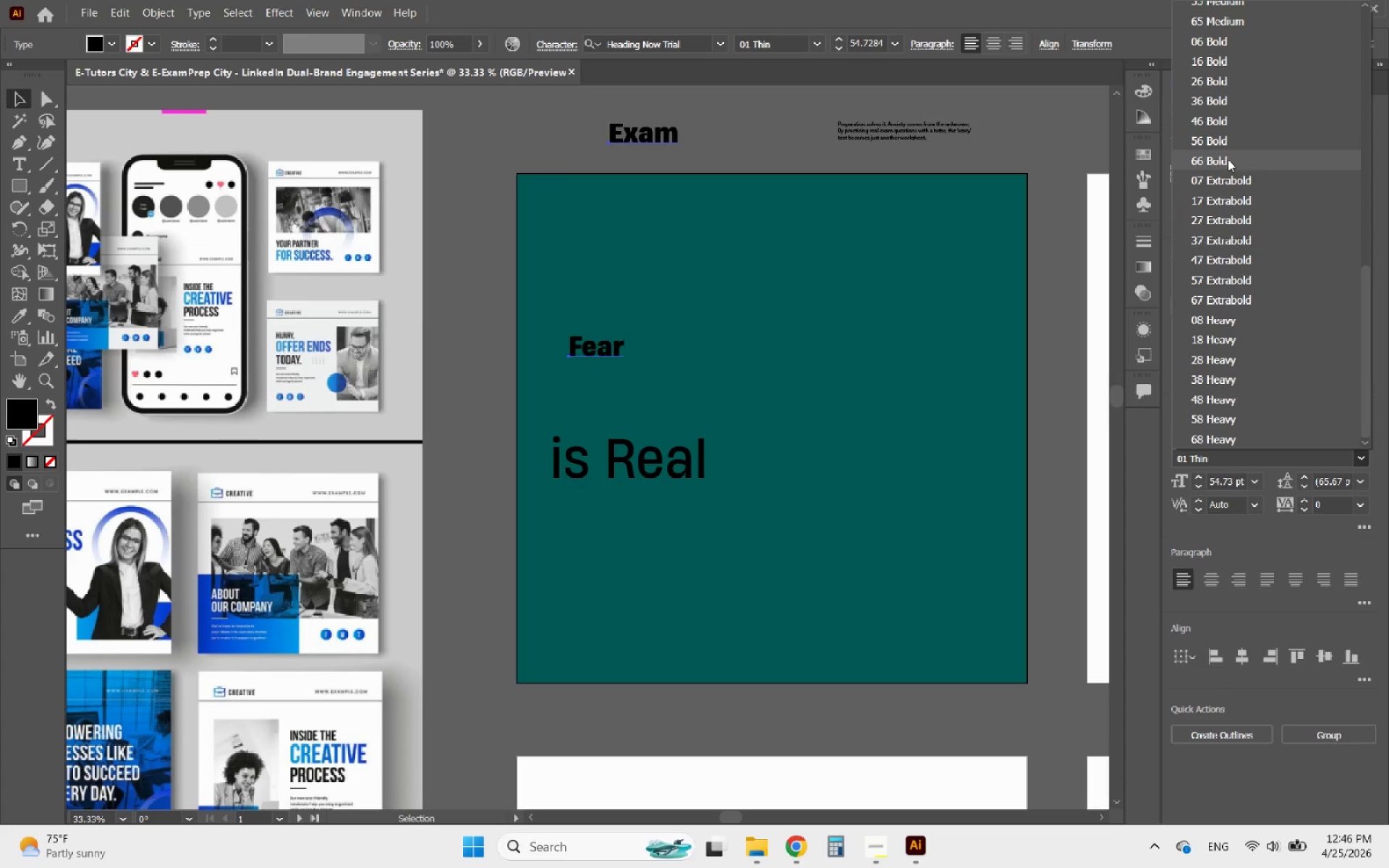 
scroll: coordinate [1228, 159], scroll_direction: up, amount: 4.0
 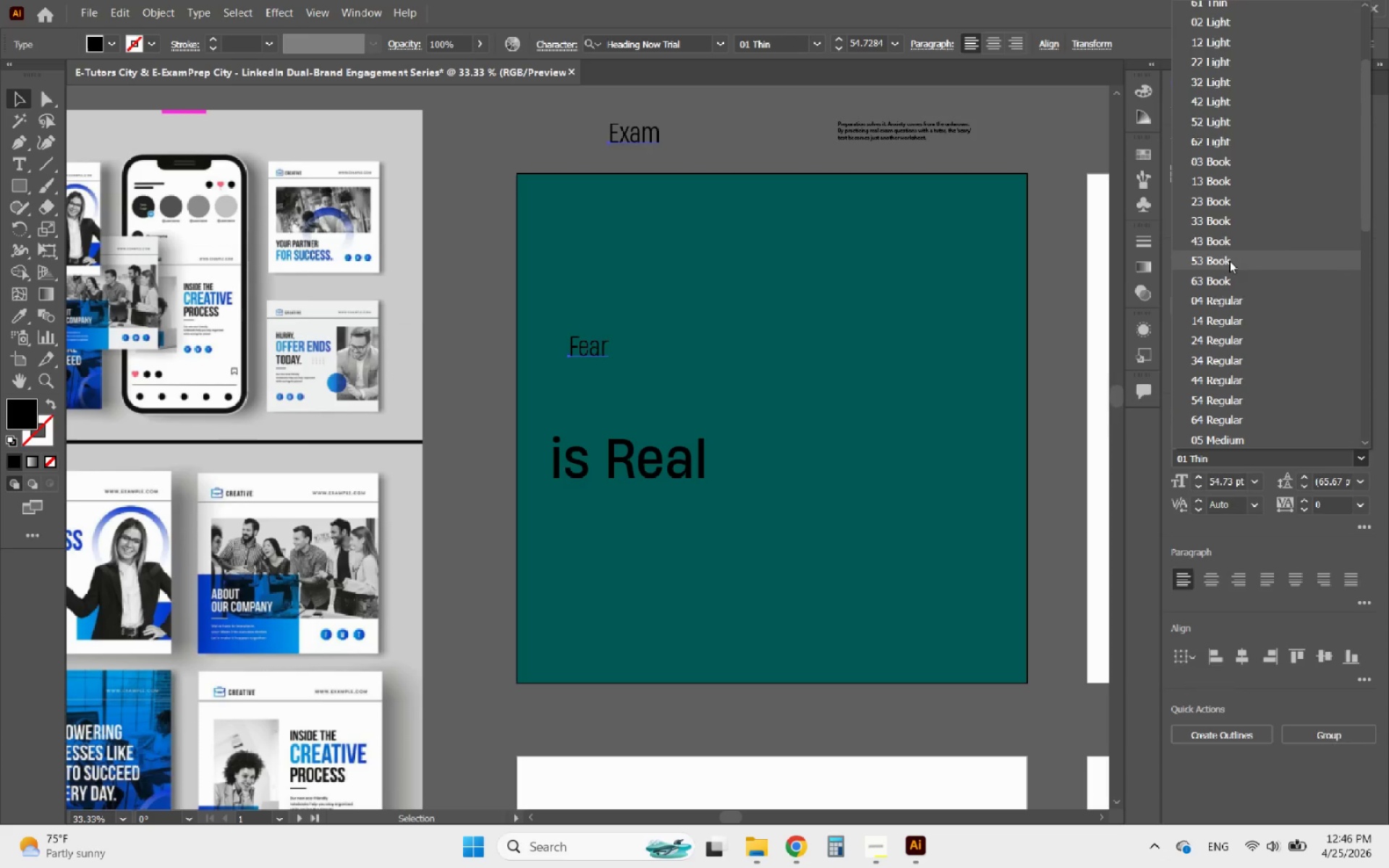 
left_click([509, 131])
 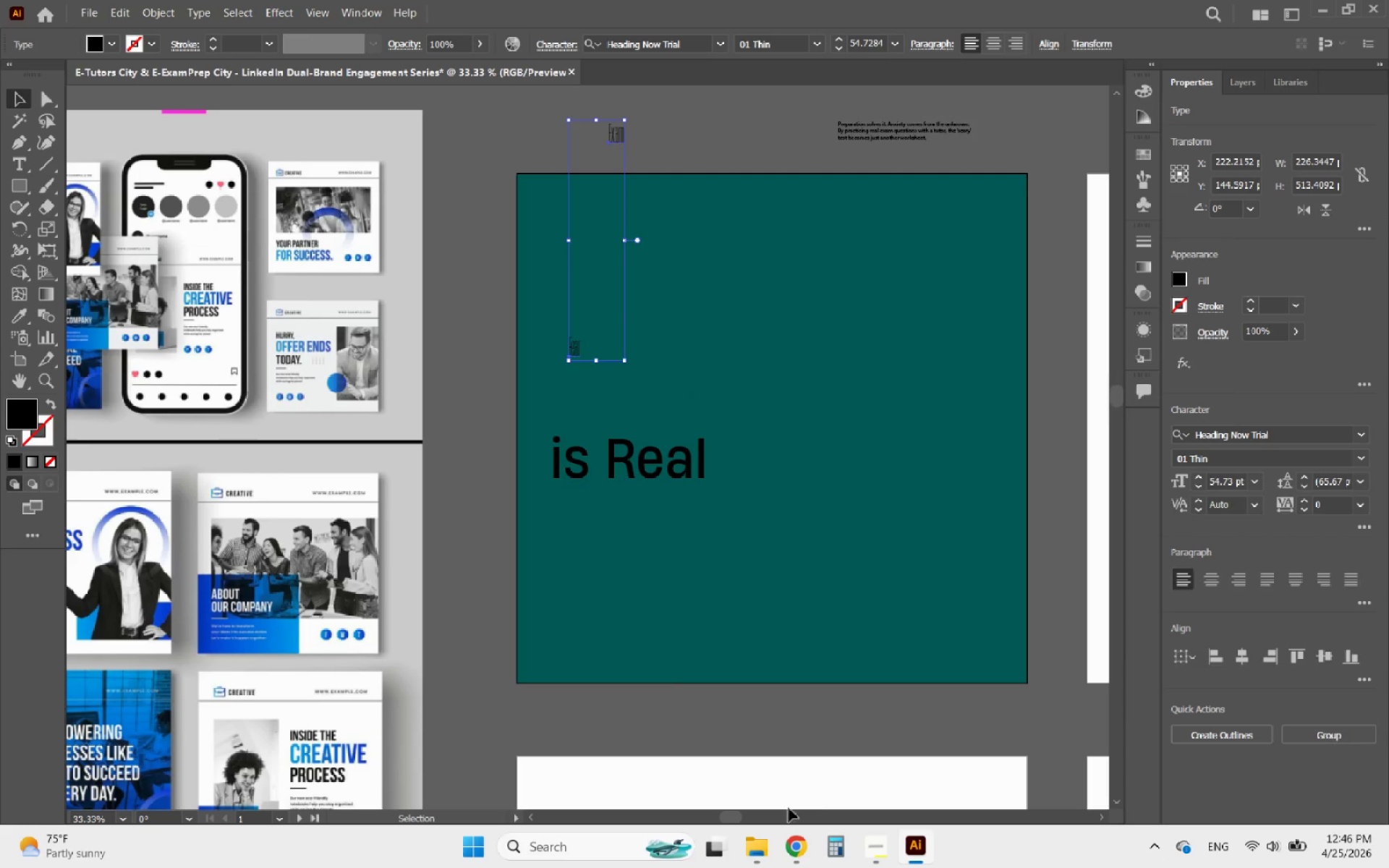 
left_click([761, 836])
 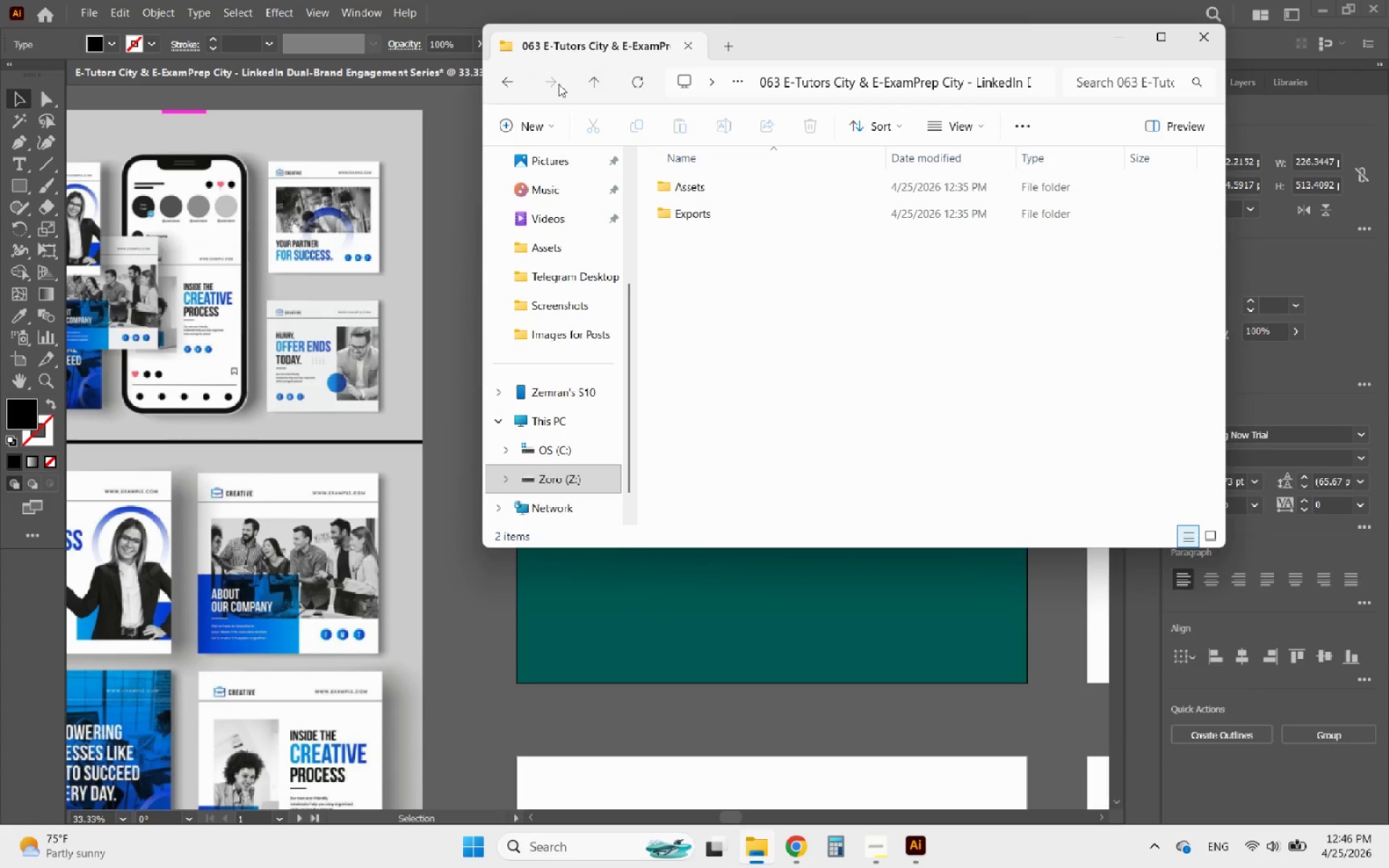 
left_click([511, 88])
 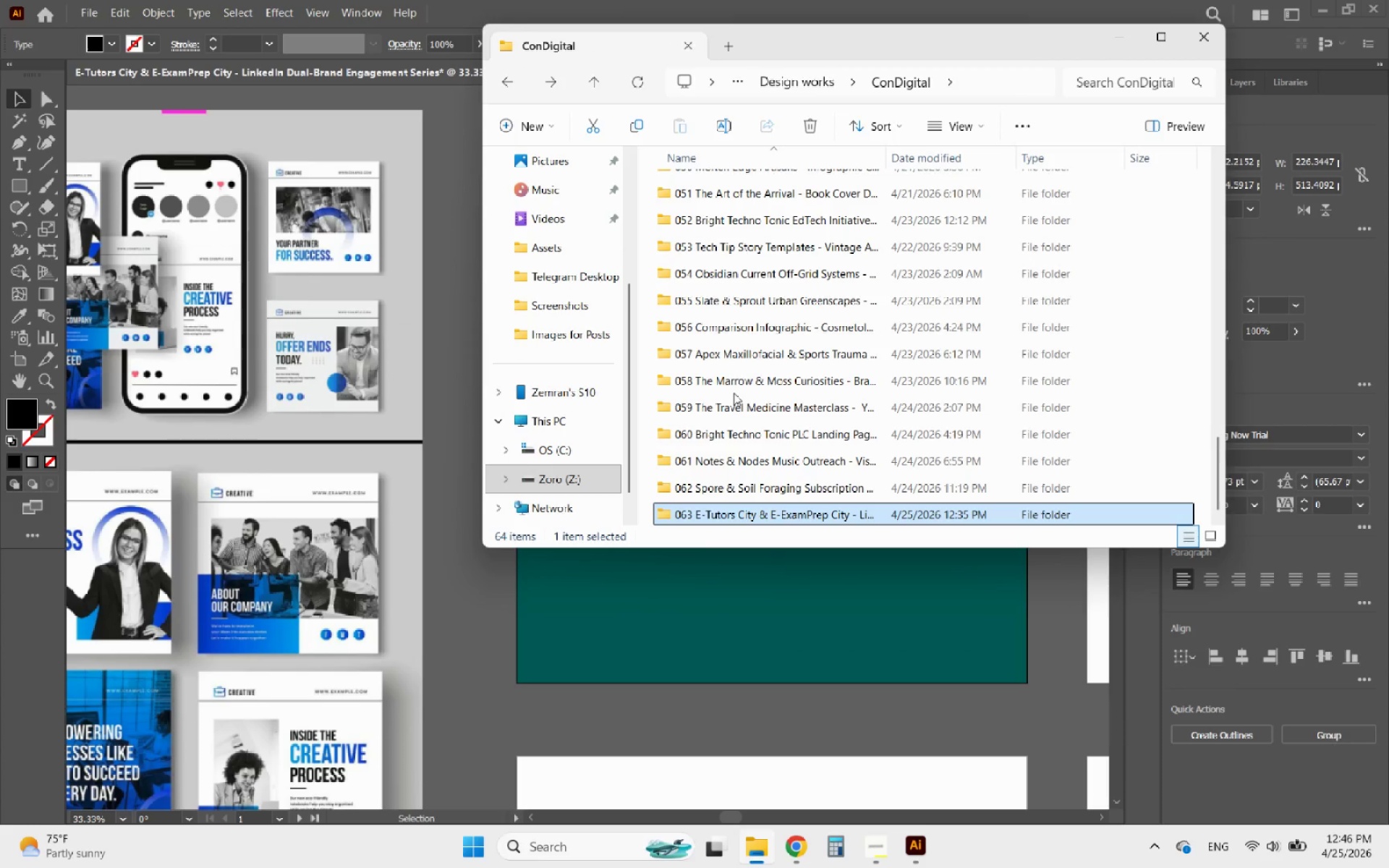 
scroll: coordinate [786, 246], scroll_direction: up, amount: 5.0
 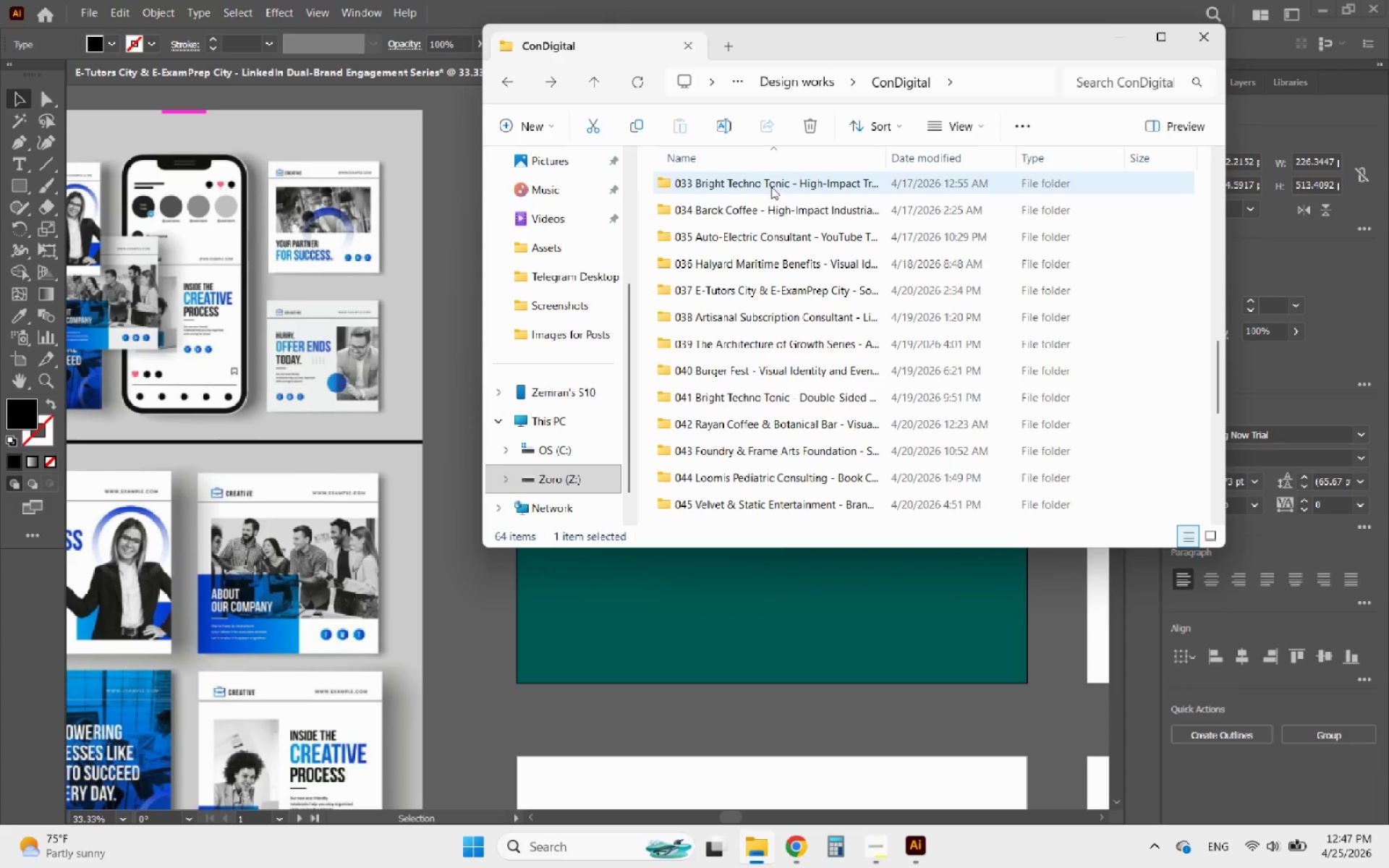 
left_click([771, 187])
 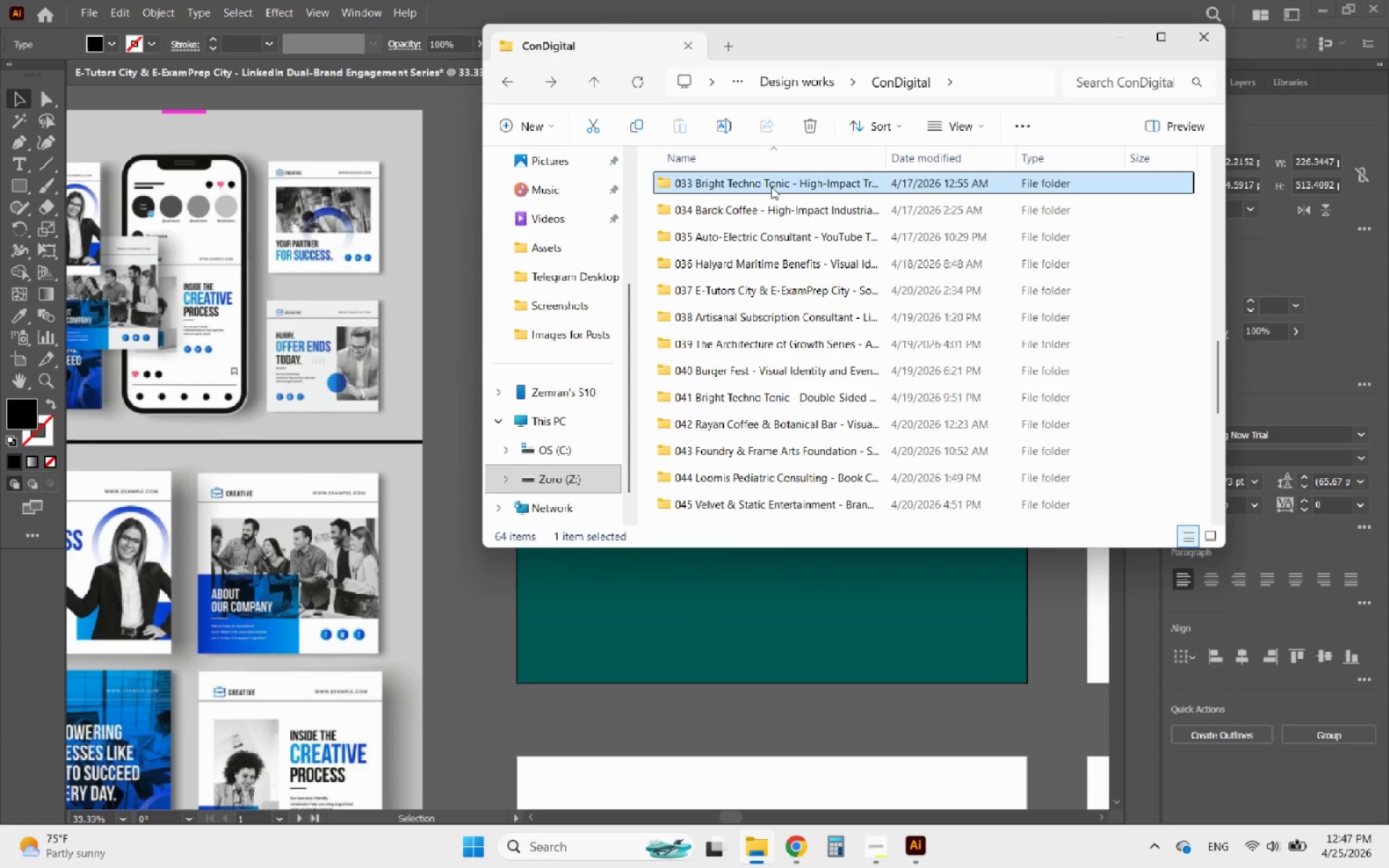 
double_click([771, 187])
 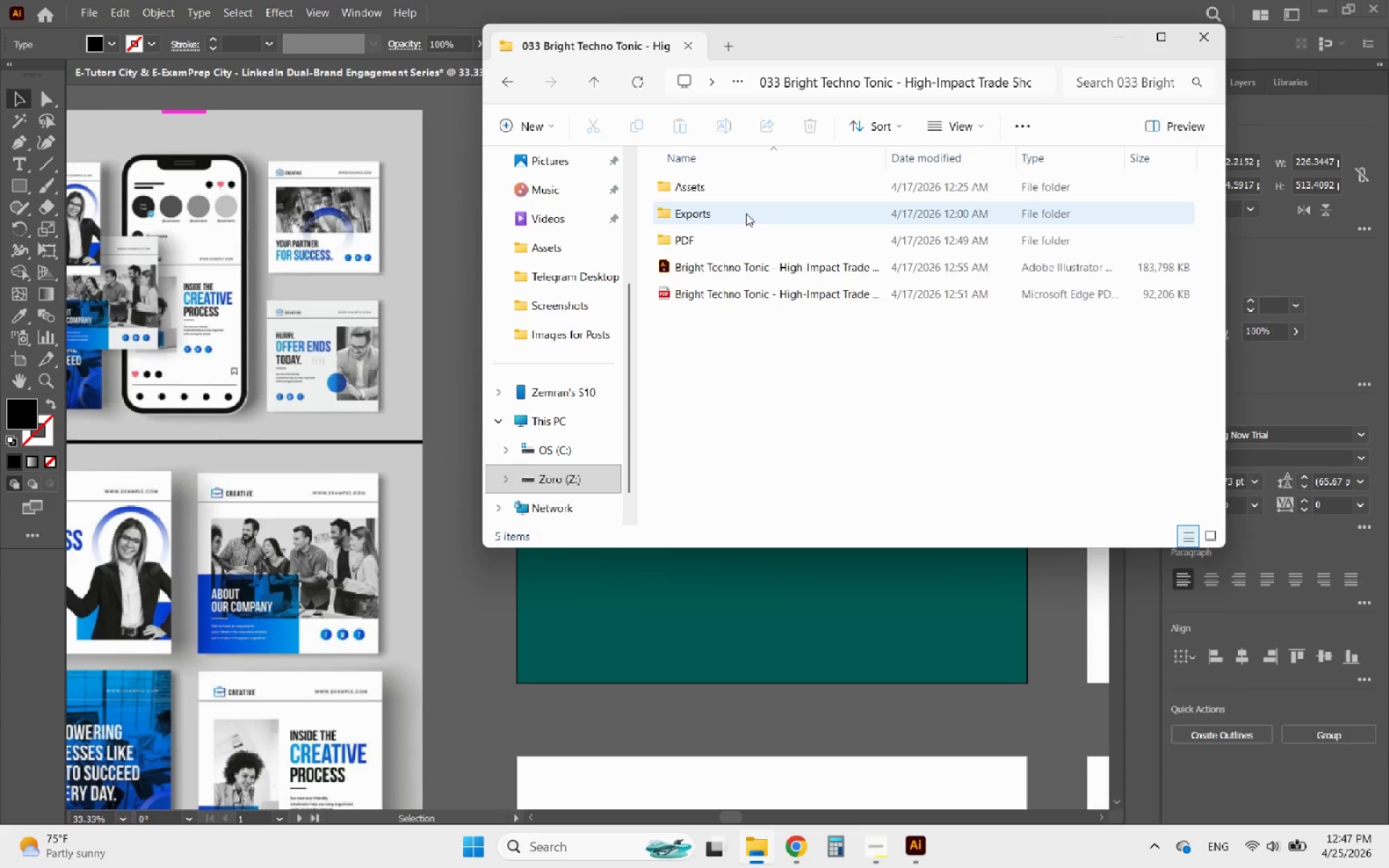 
double_click([742, 213])
 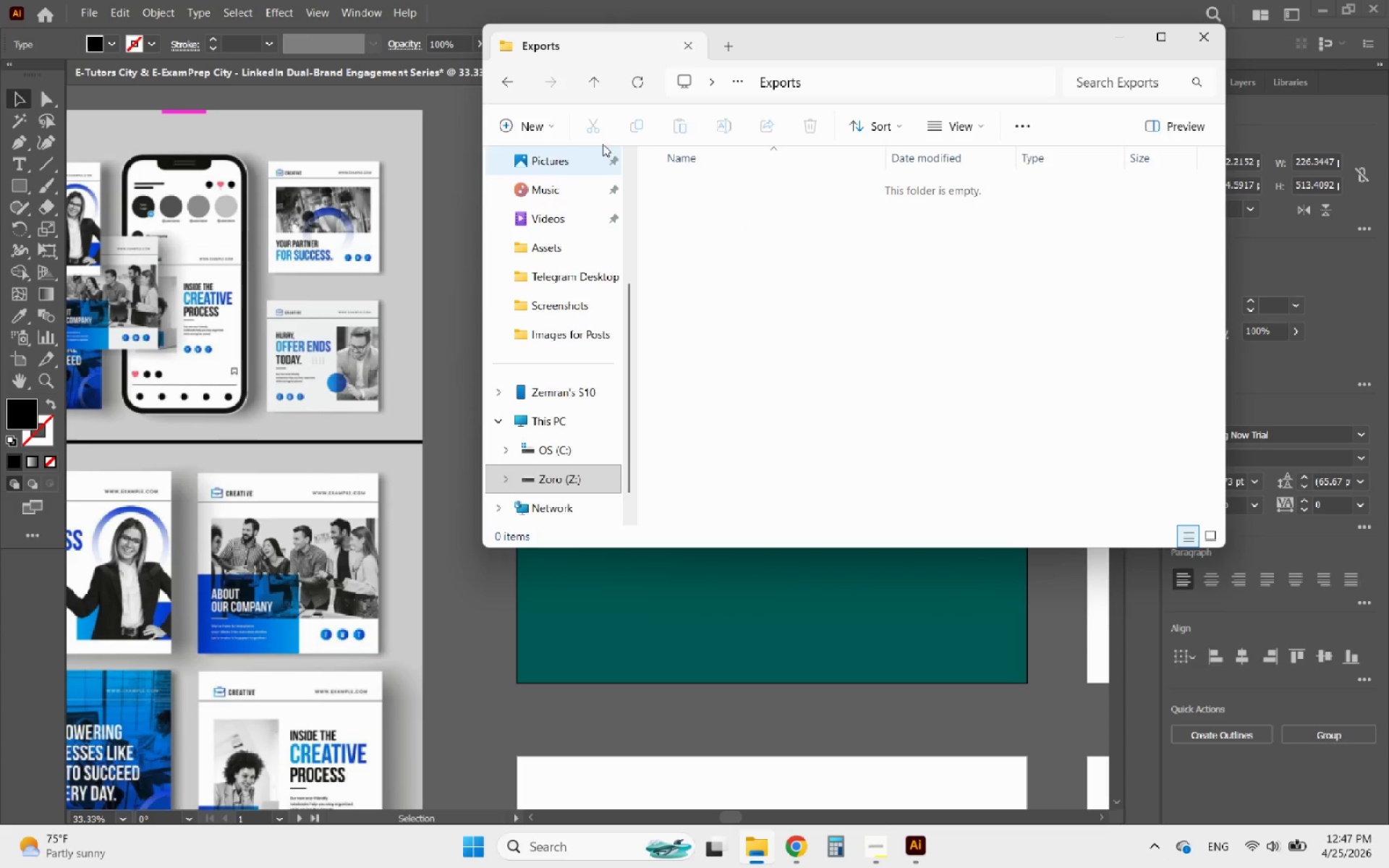 
left_click([504, 85])
 